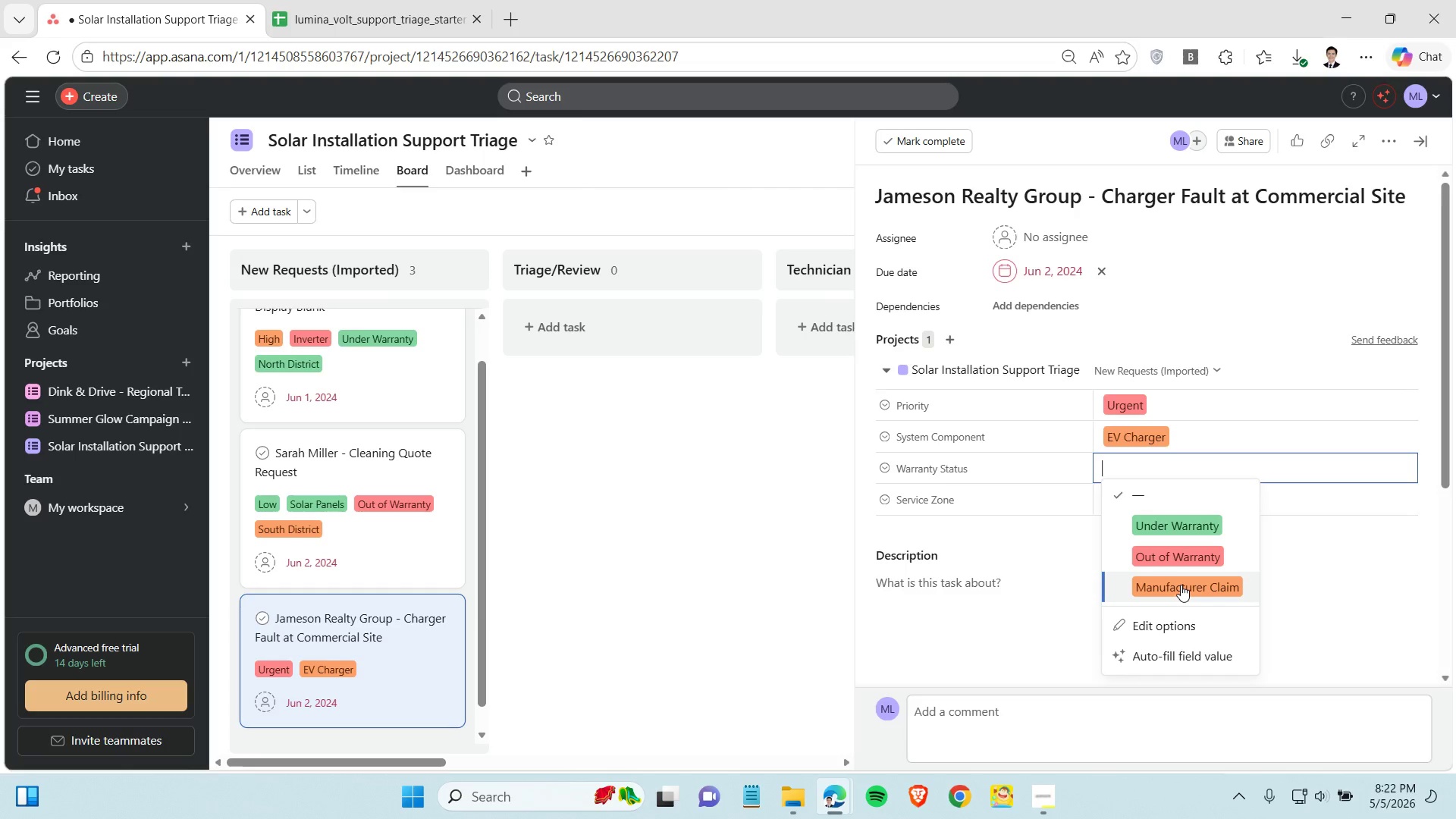 
left_click([1181, 585])
 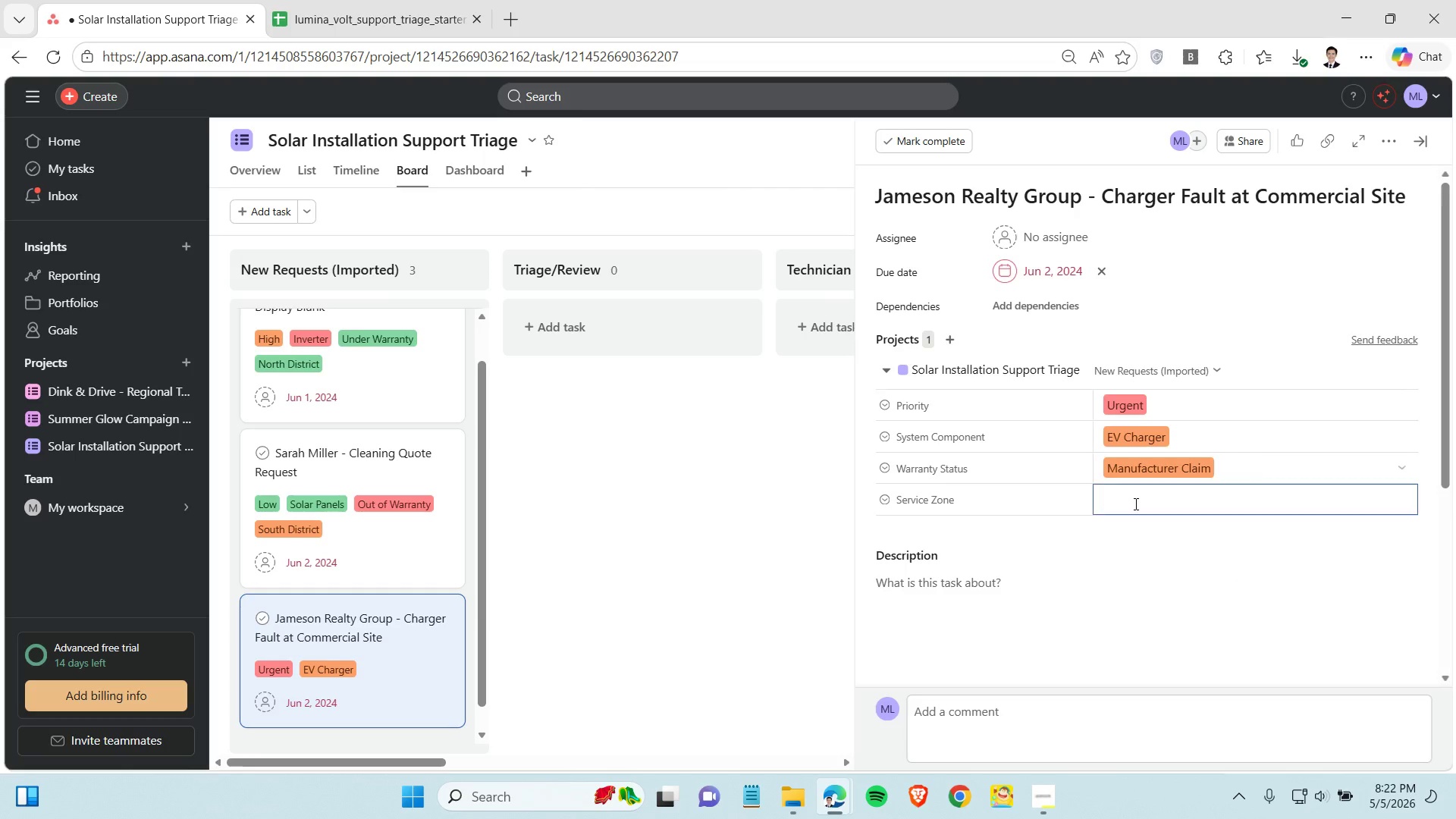 
left_click([1134, 504])
 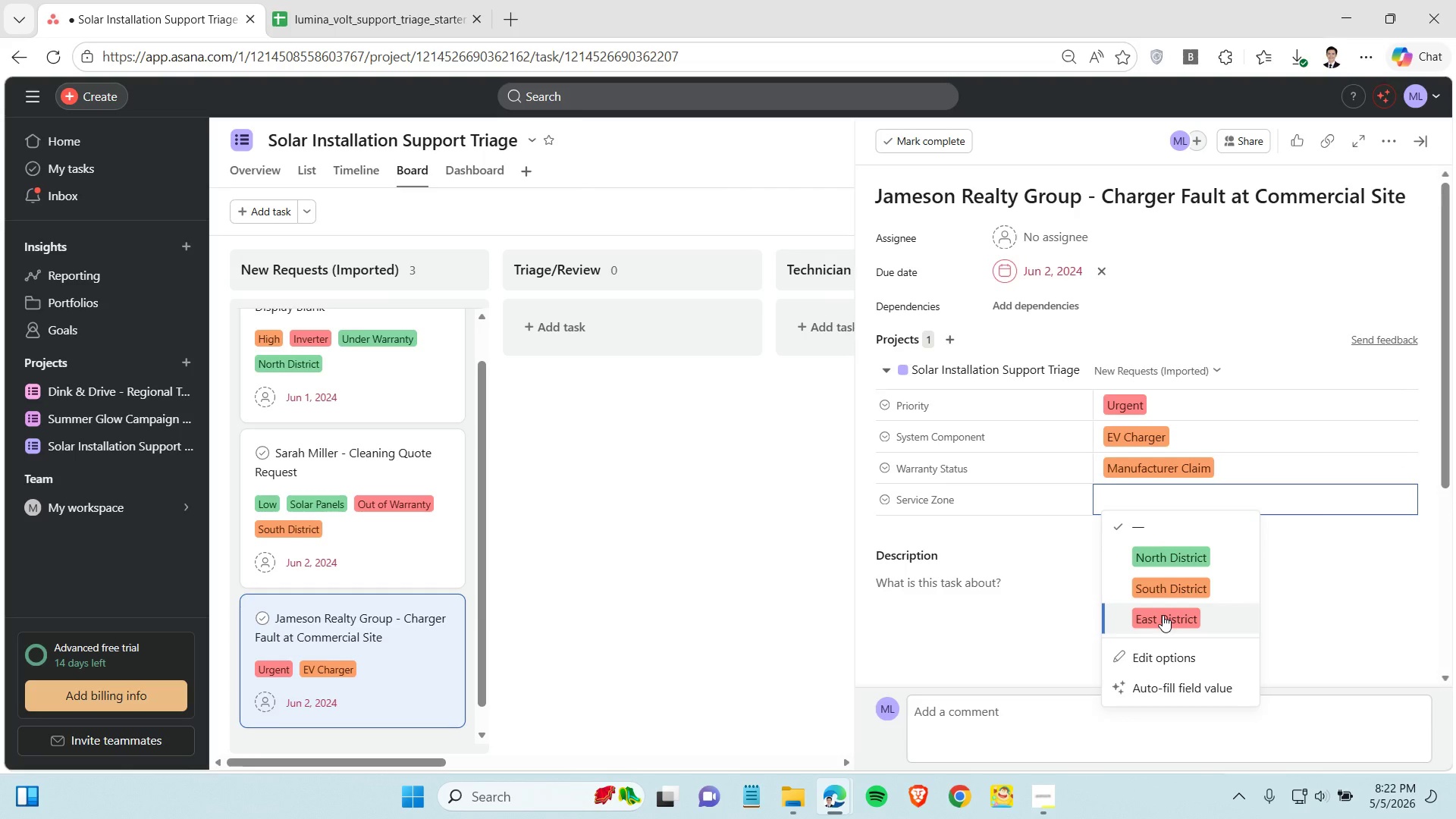 
left_click([1163, 616])
 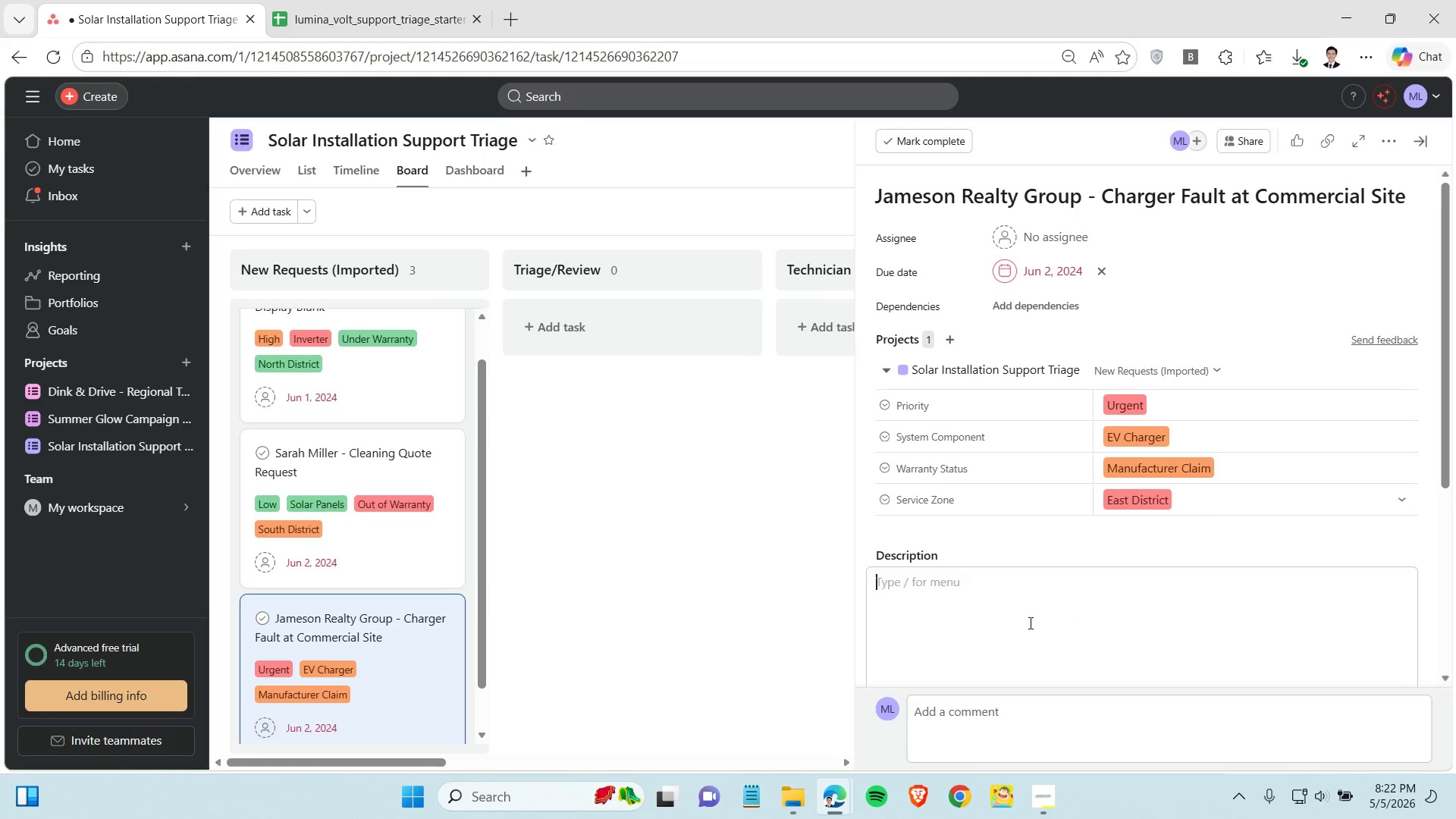 
left_click([1029, 623])
 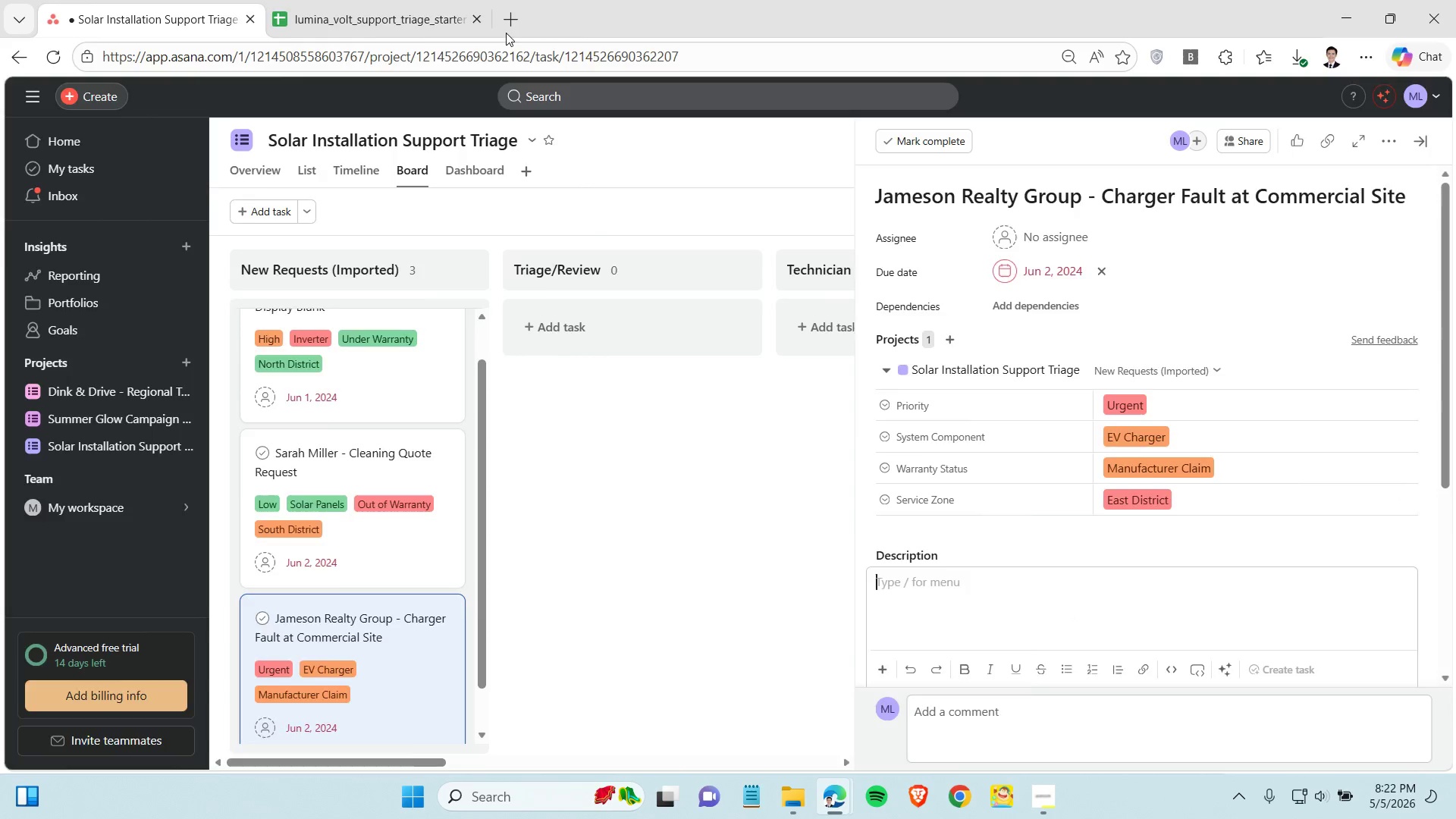 
left_click([418, 11])
 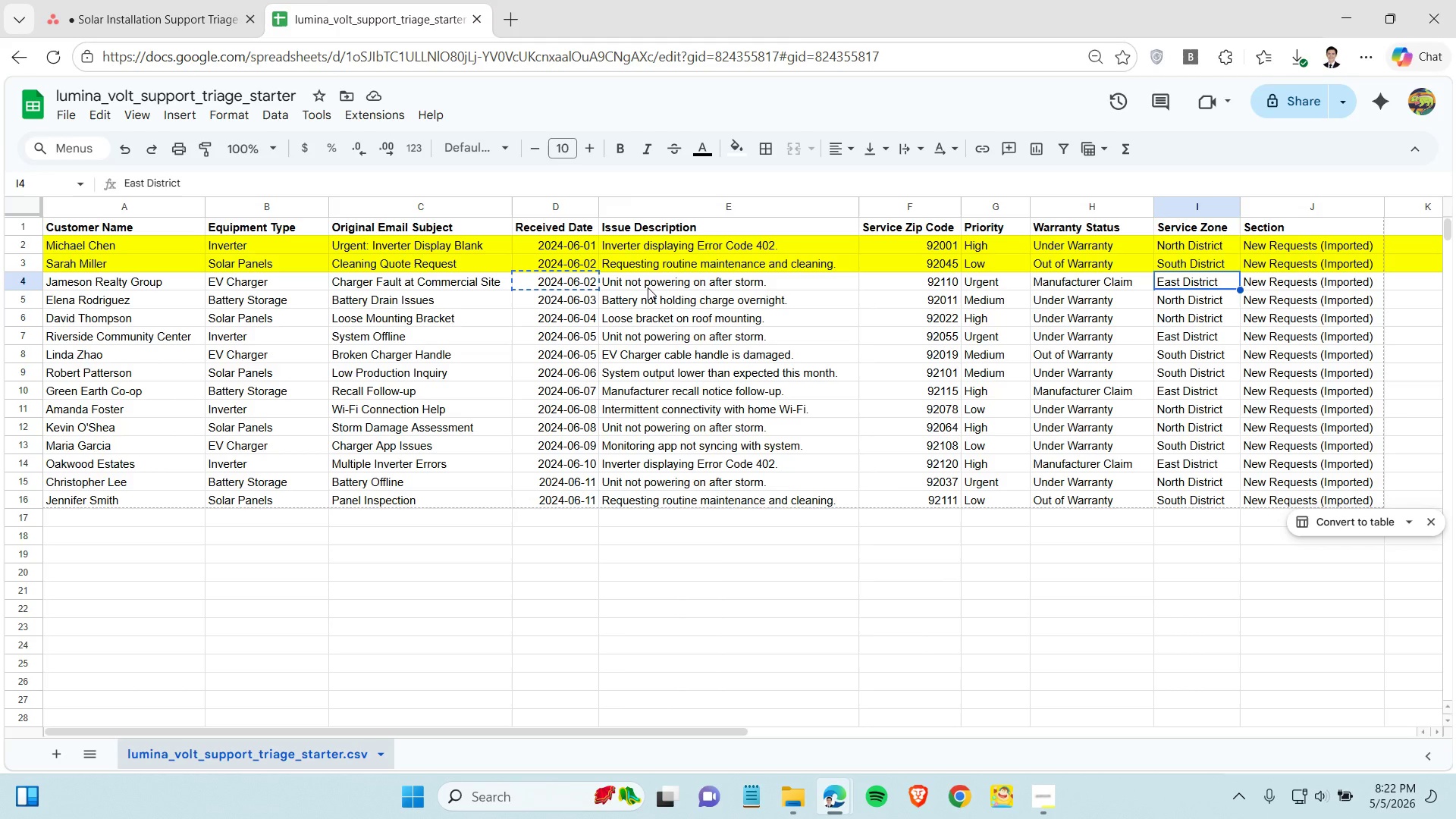 
left_click([648, 287])
 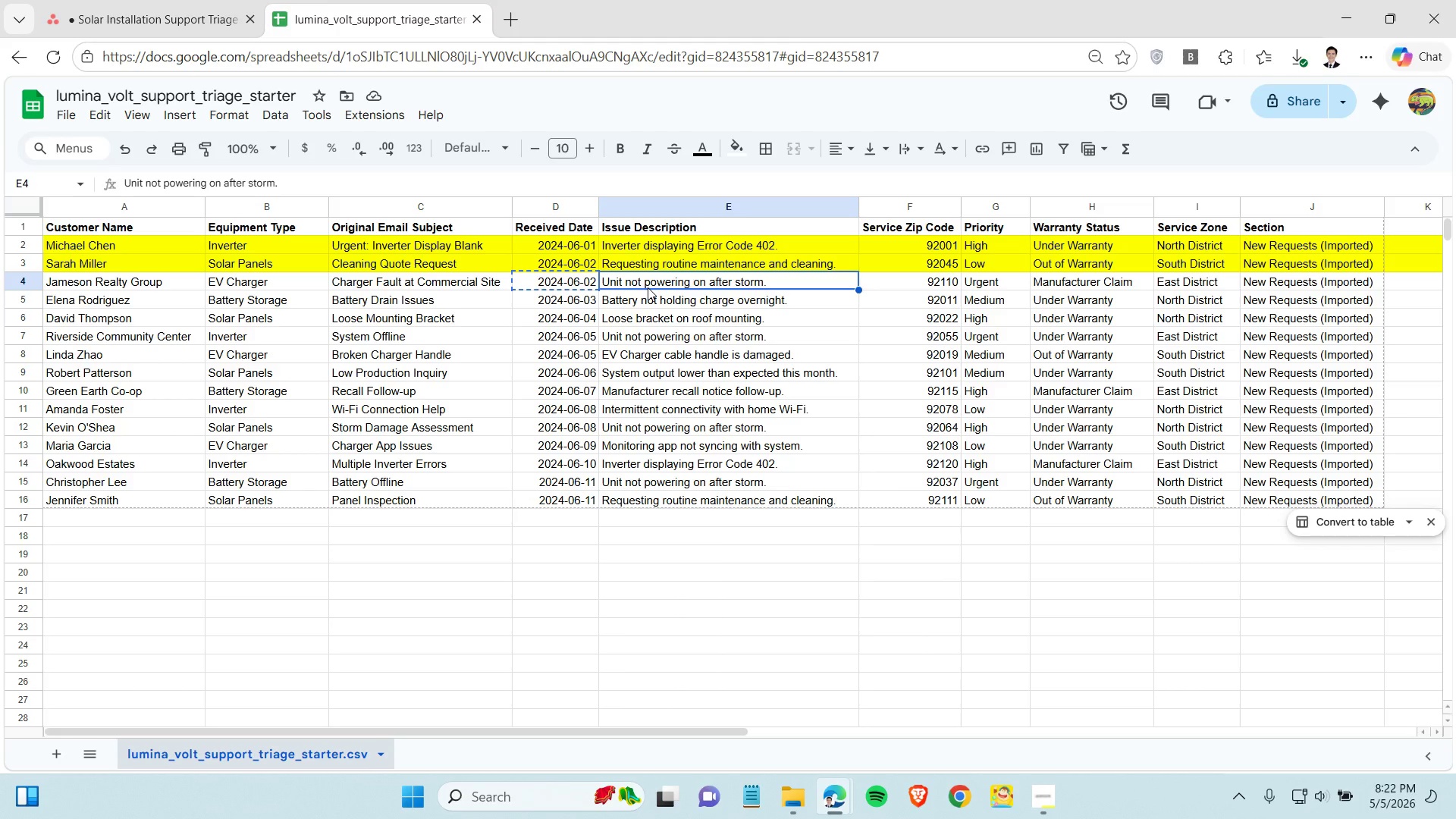 
key(Control+C)
 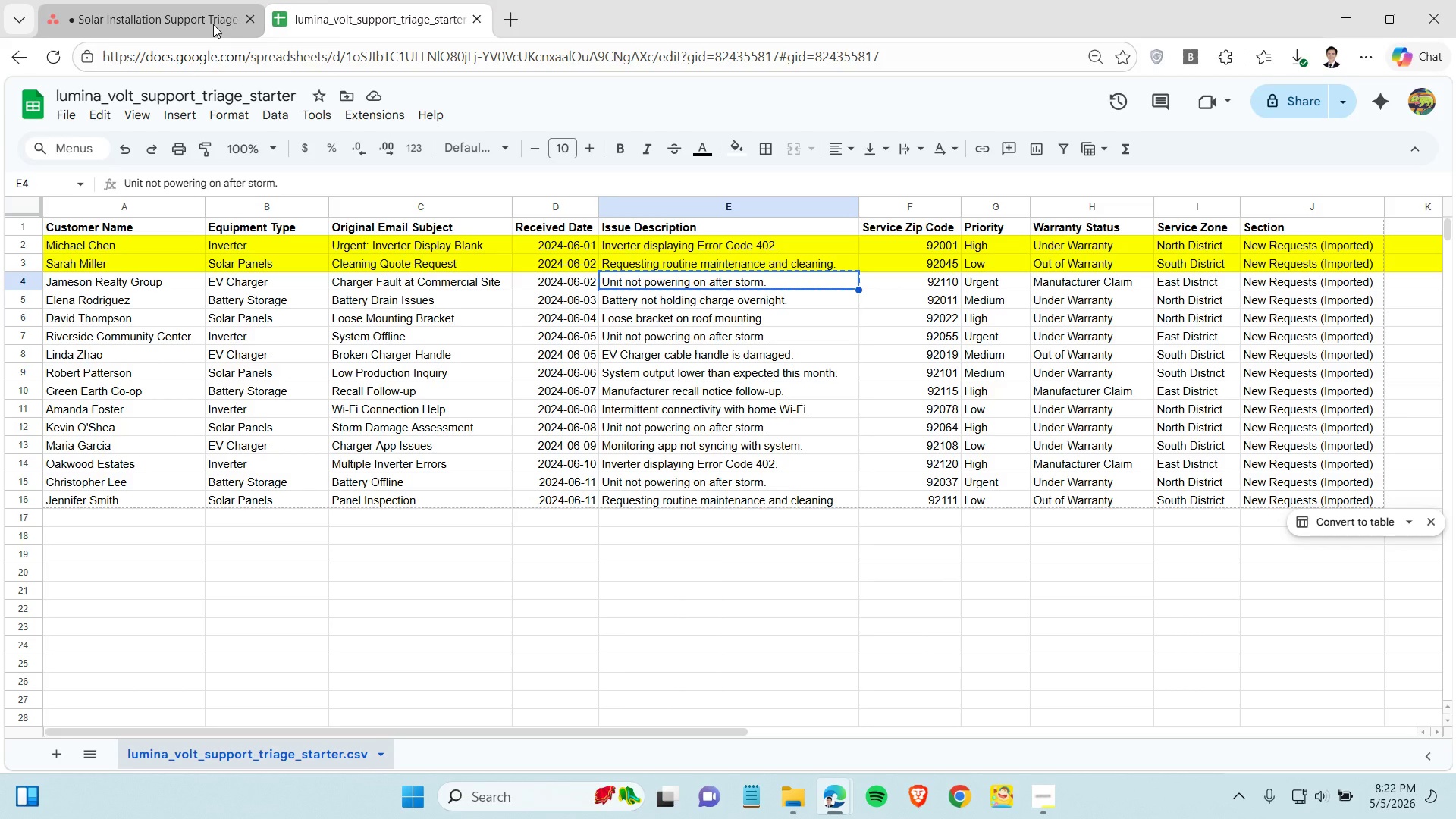 
left_click([173, 20])
 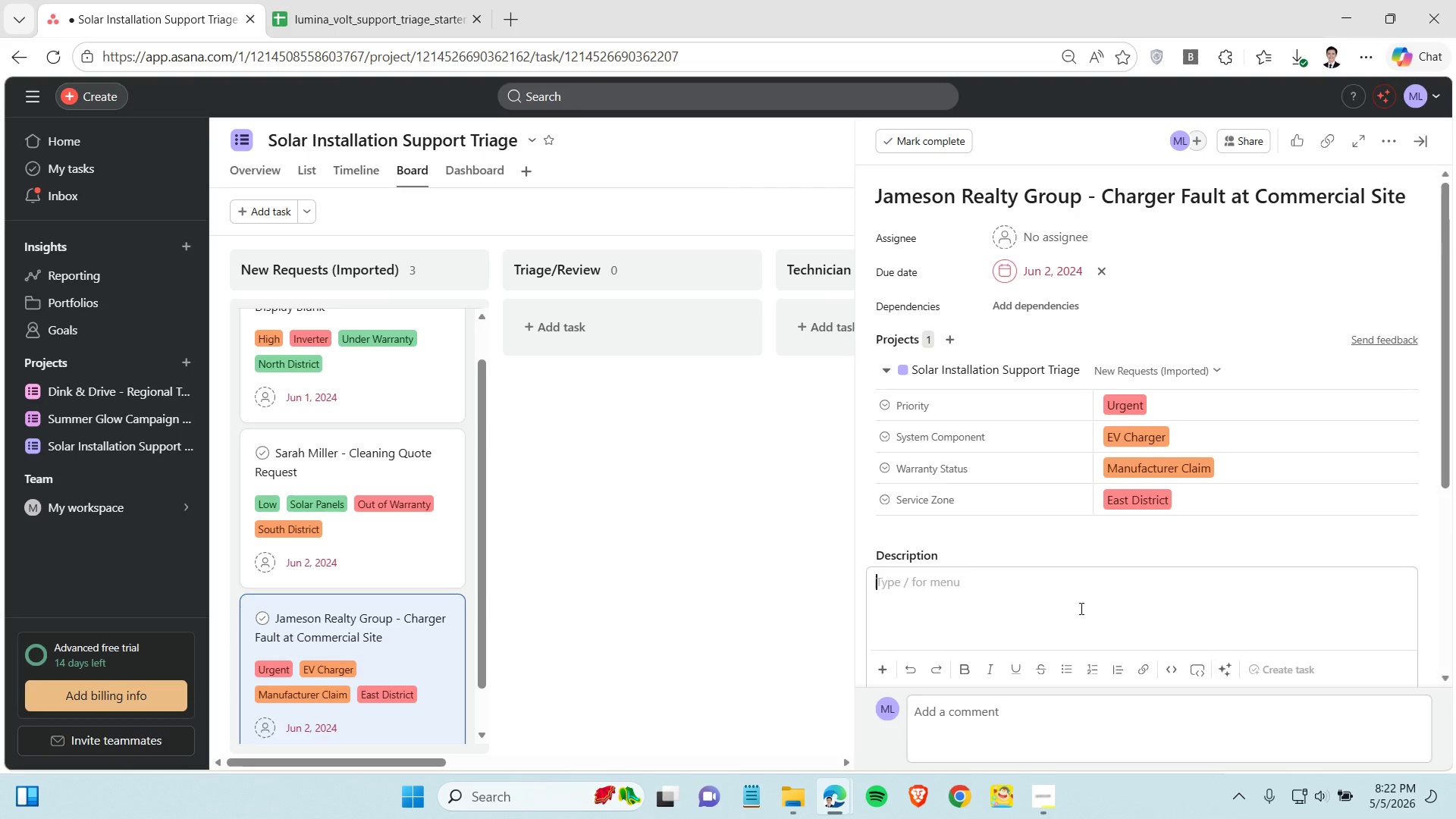 
key(Control+V)
 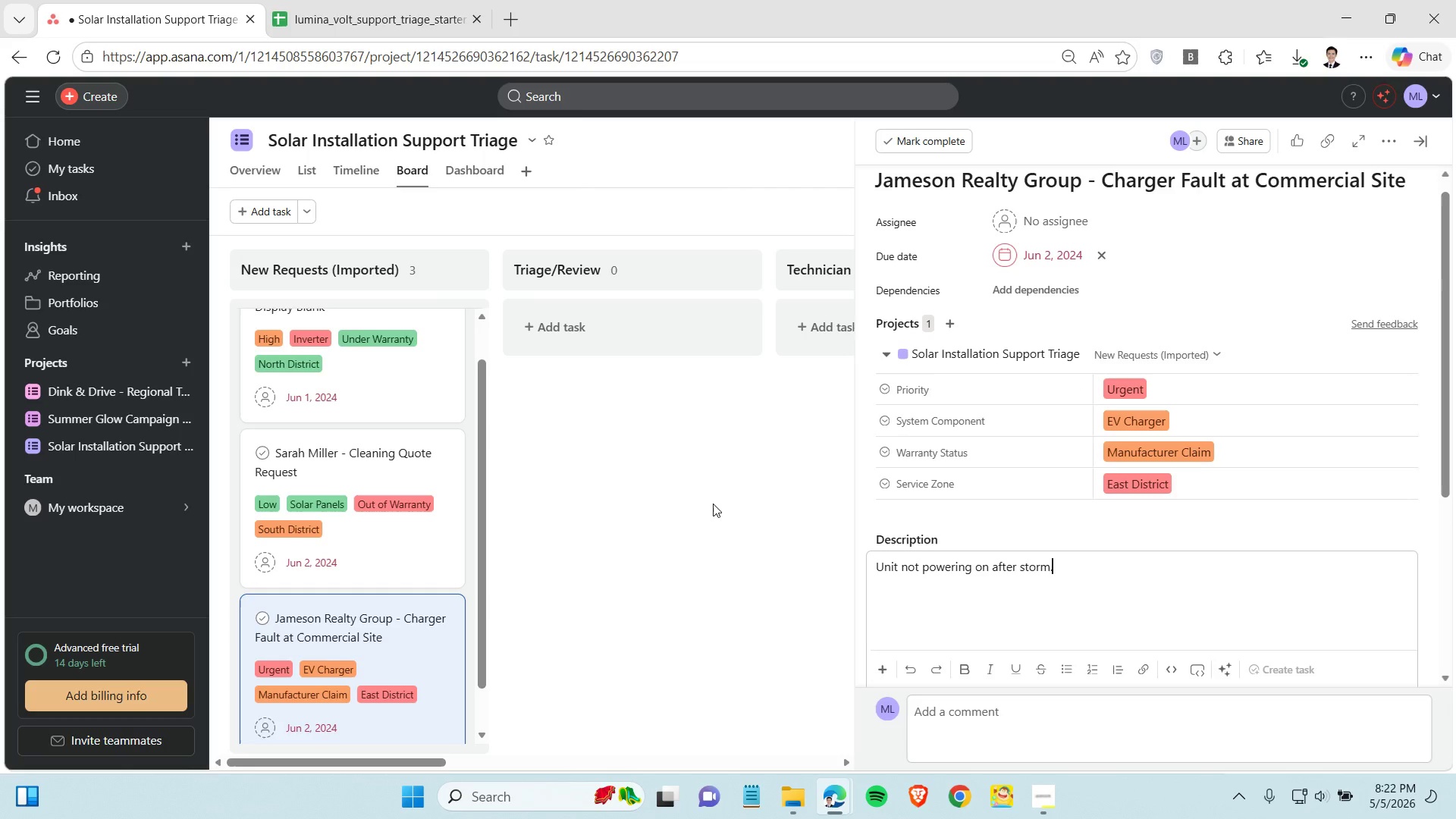 
left_click([713, 504])
 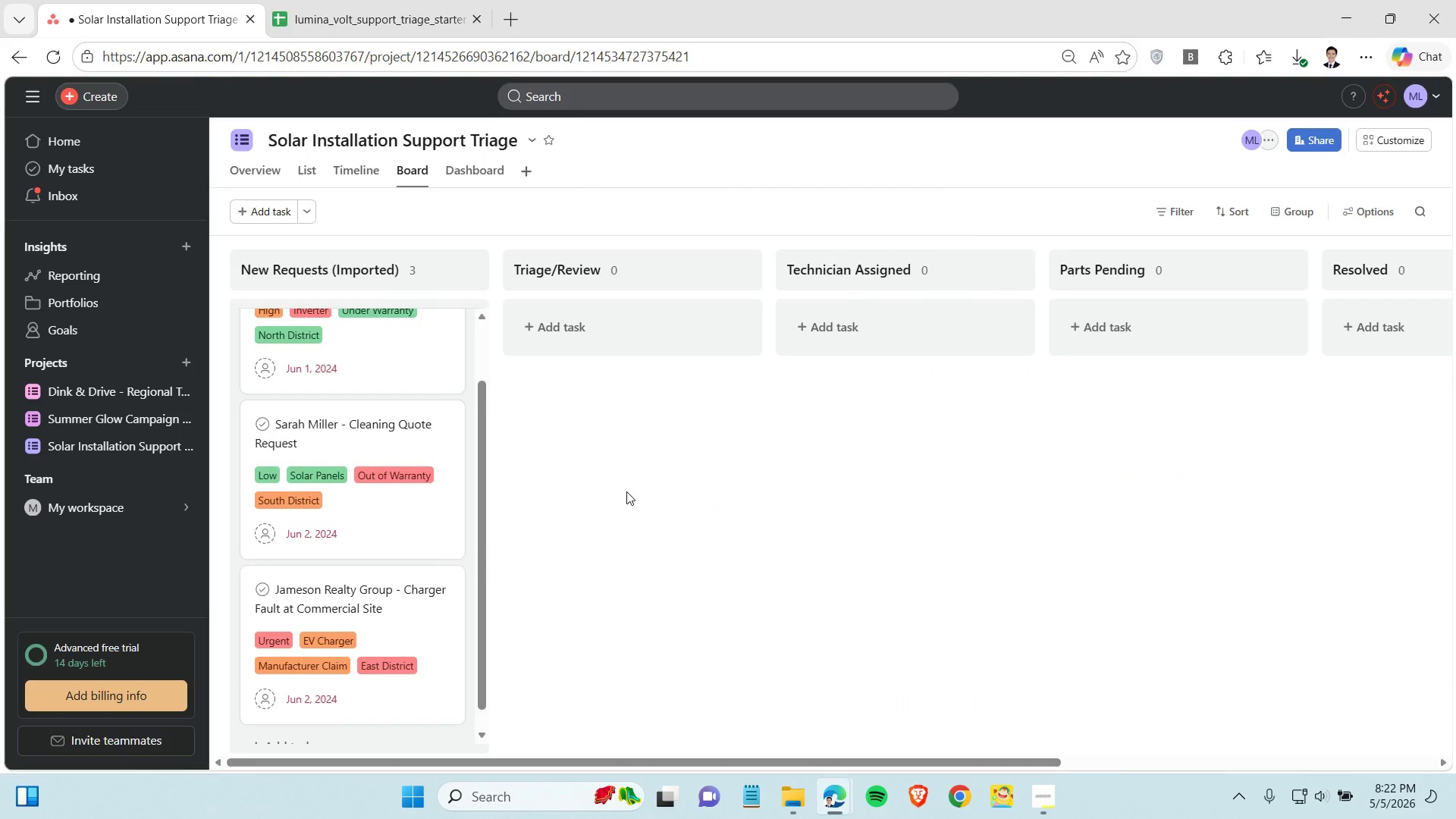 
scroll: coordinate [388, 424], scroll_direction: down, amount: 6.0
 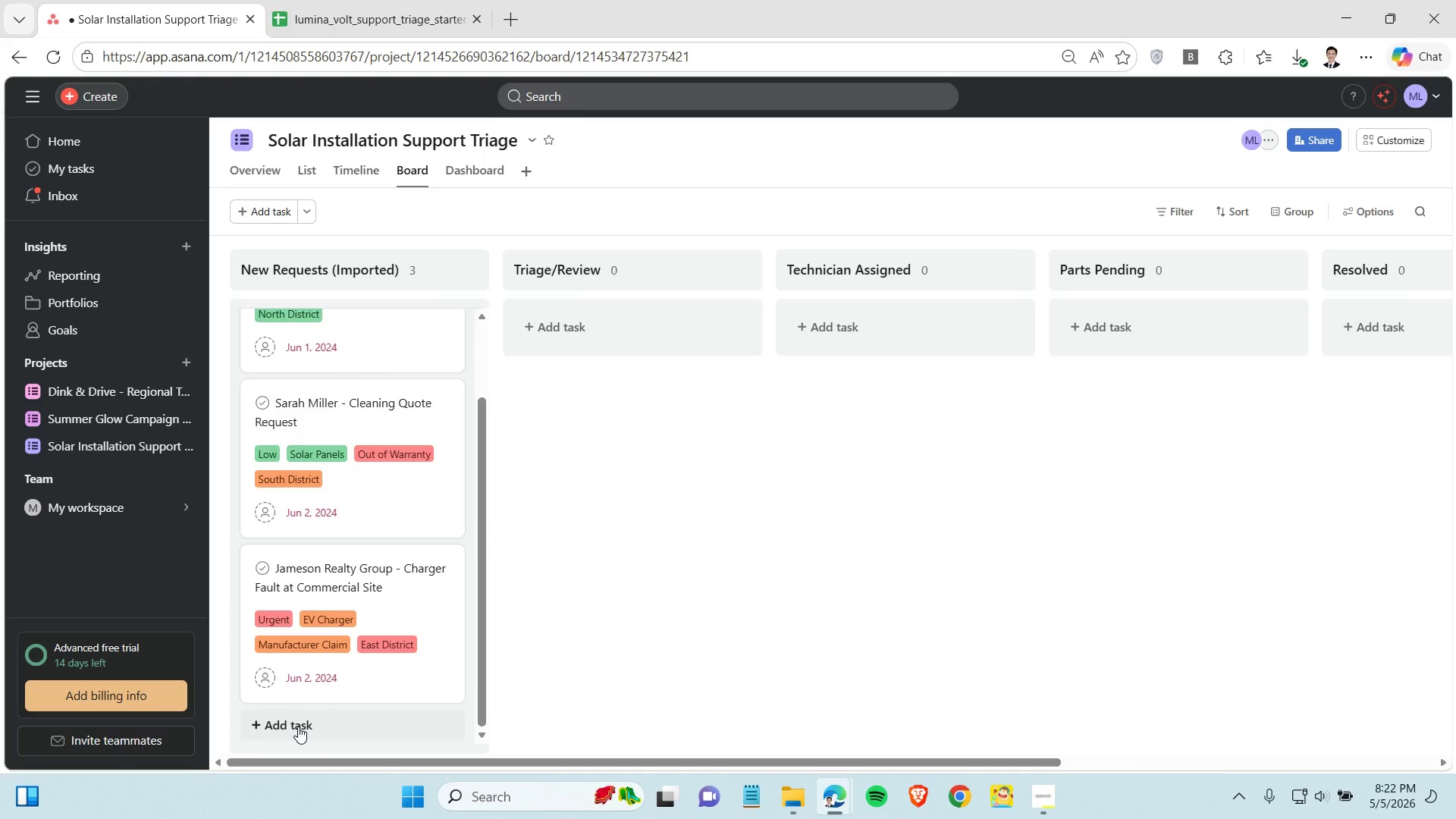 
left_click_drag(start_coordinate=[306, 733], to_coordinate=[308, 736])
 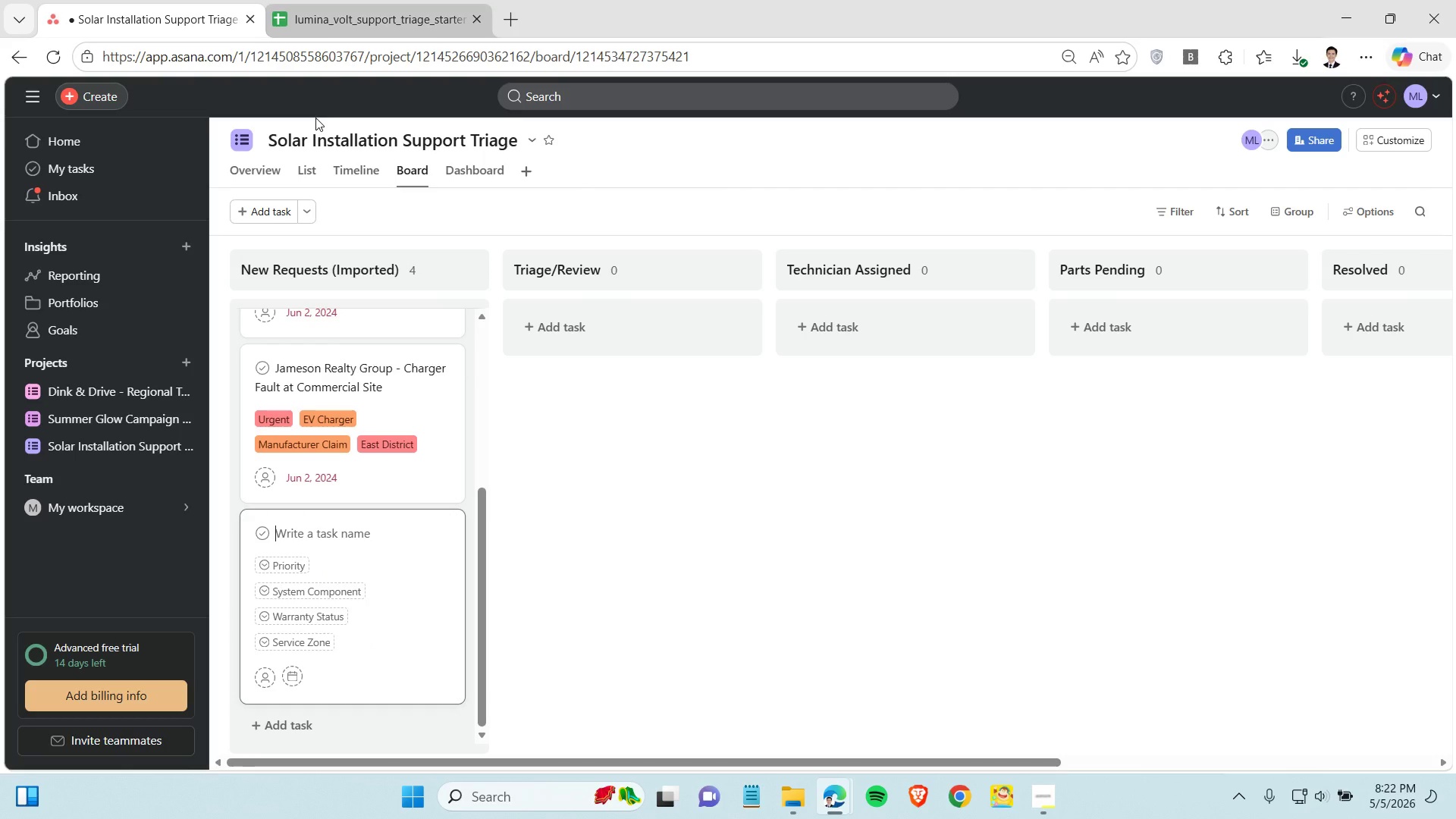 
left_click([299, 20])
 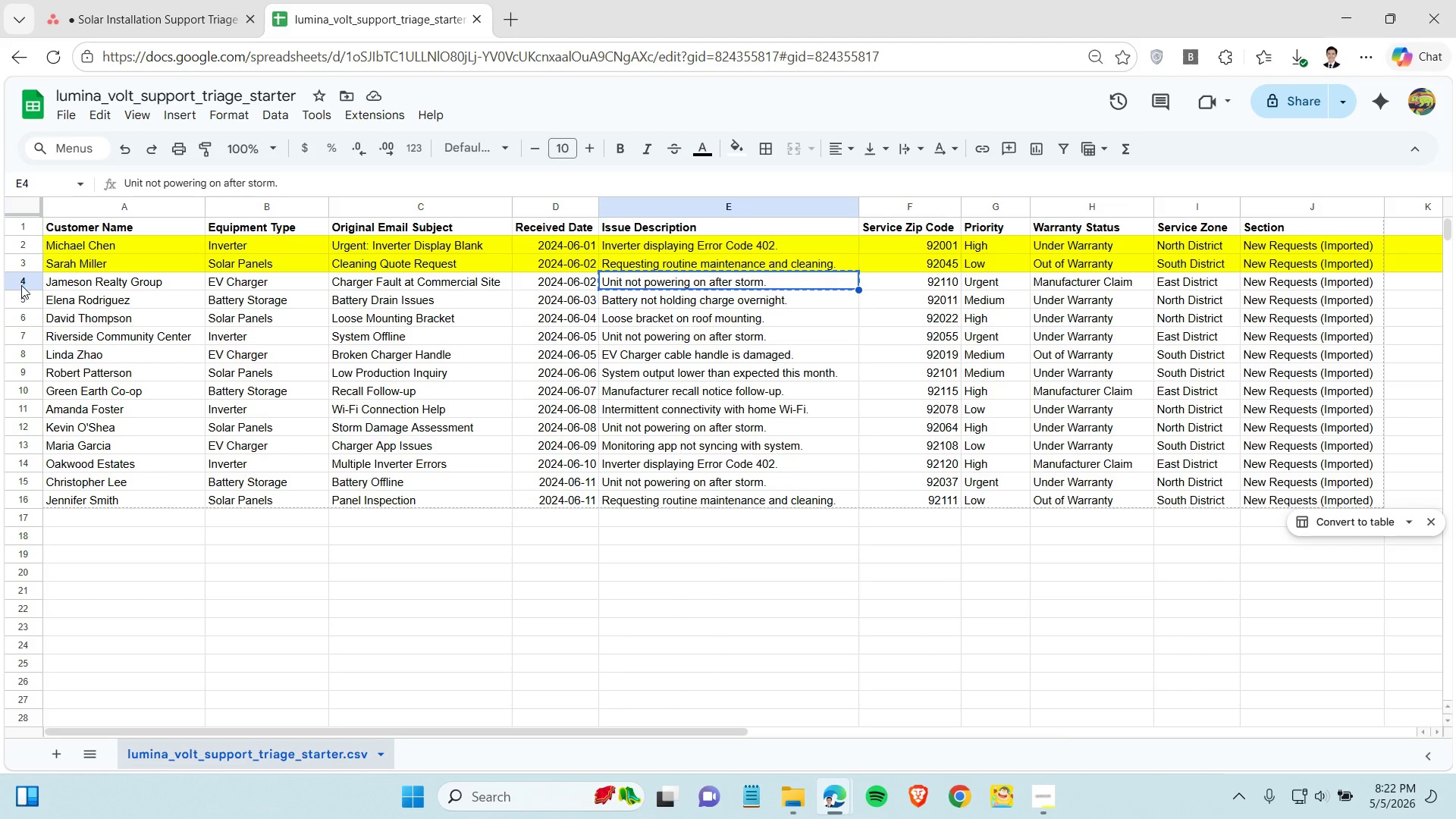 
left_click([21, 285])
 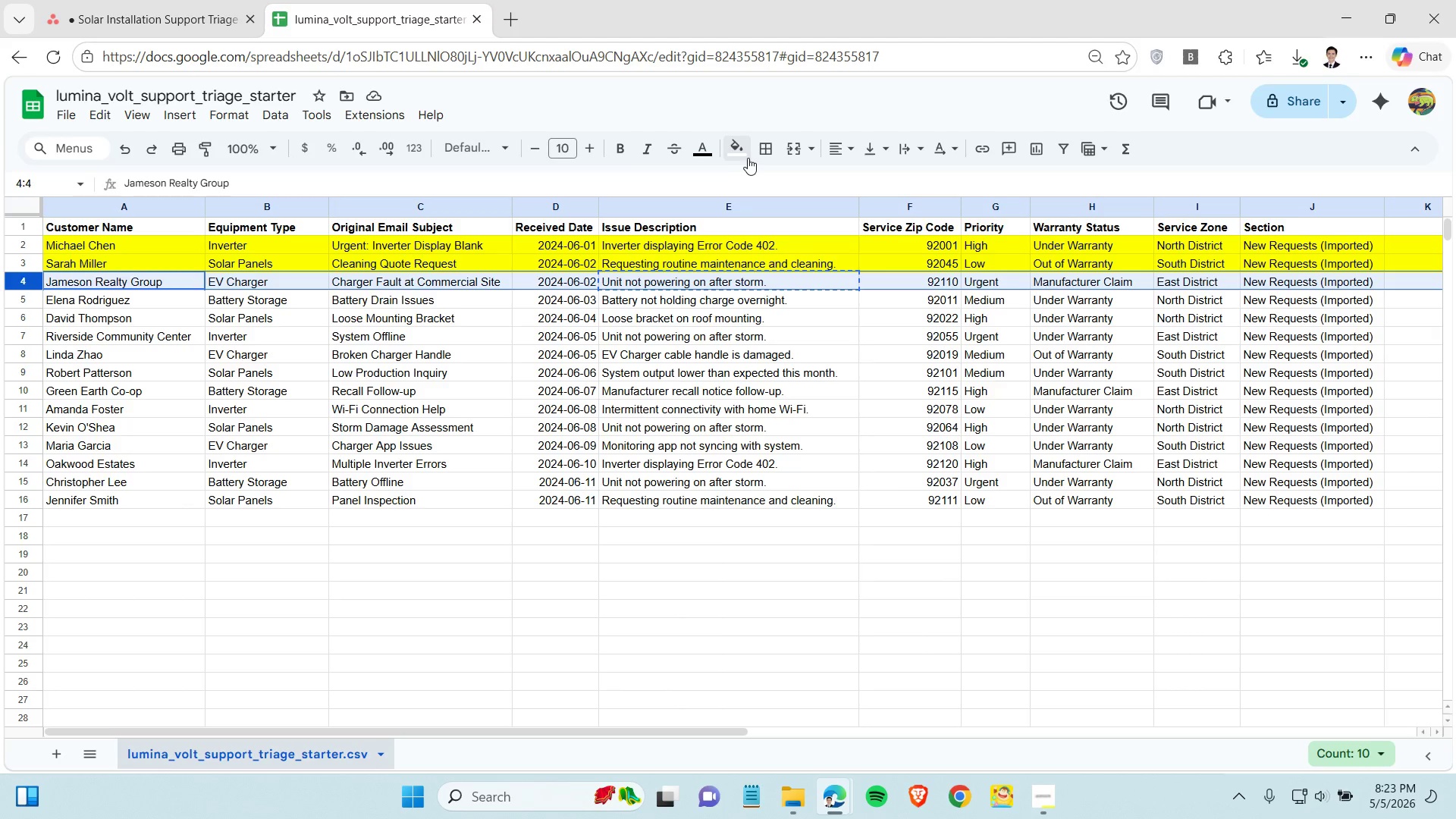 
left_click([738, 150])
 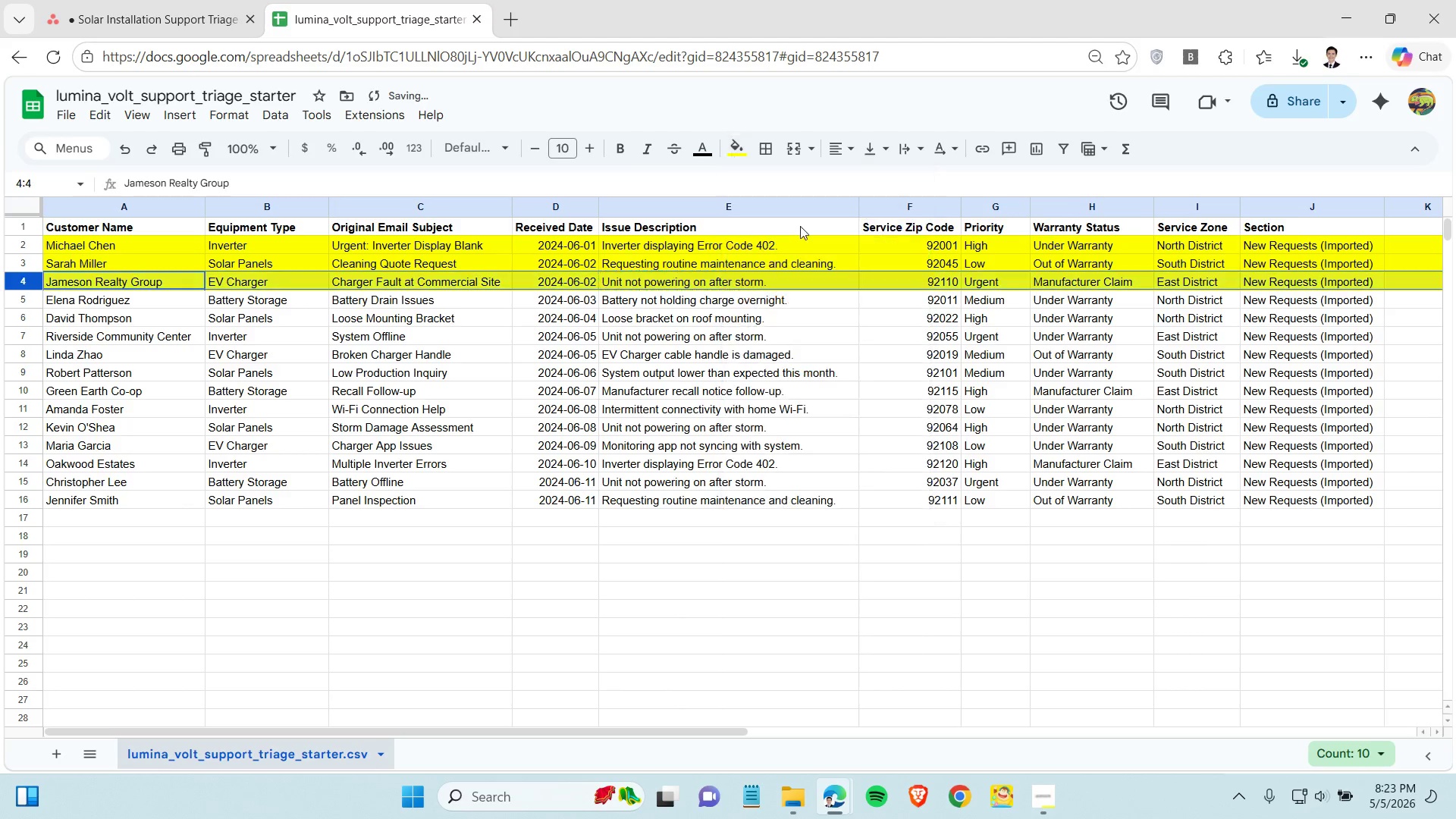 
left_click([800, 226])
 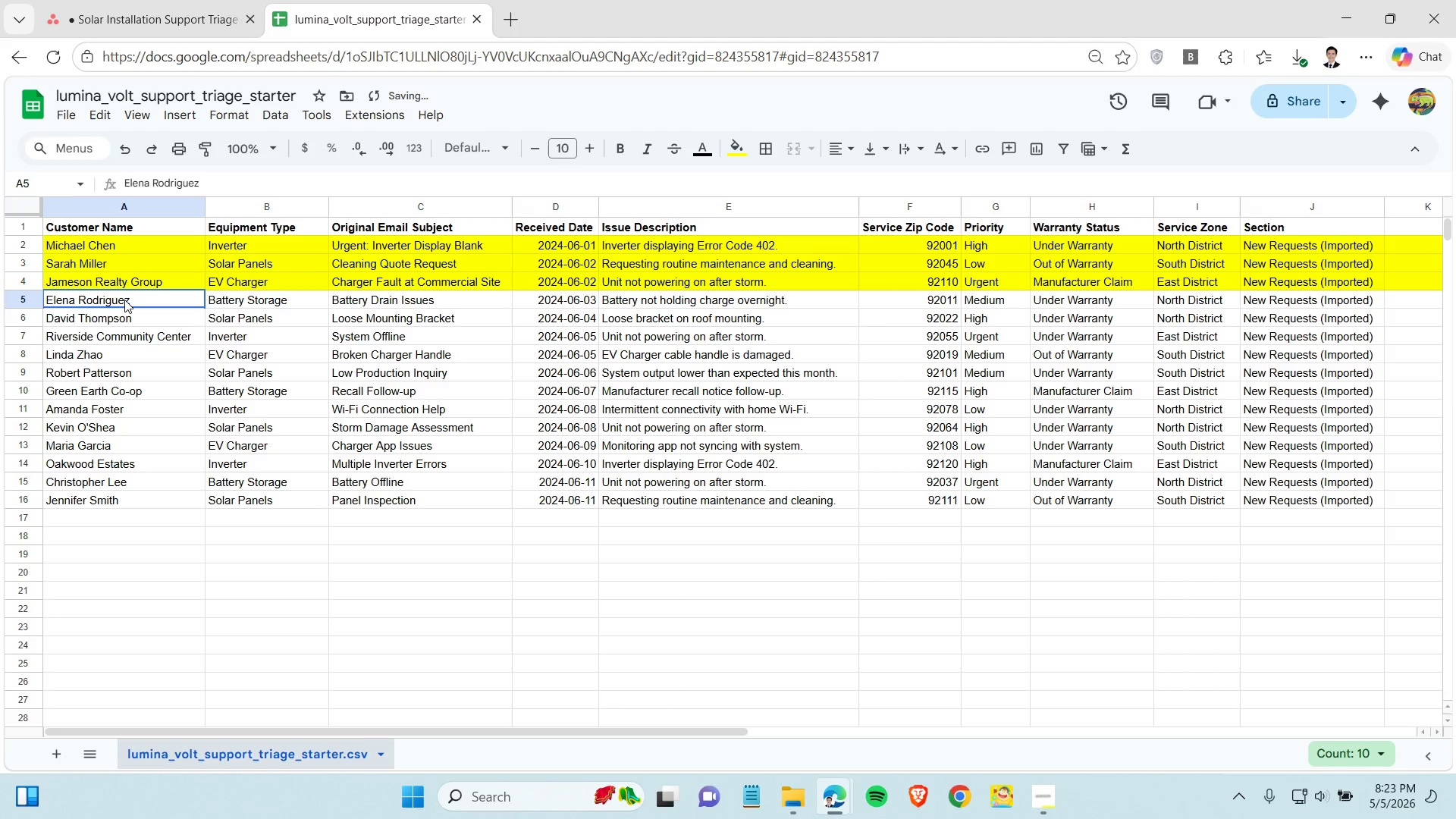 
left_click([124, 300])
 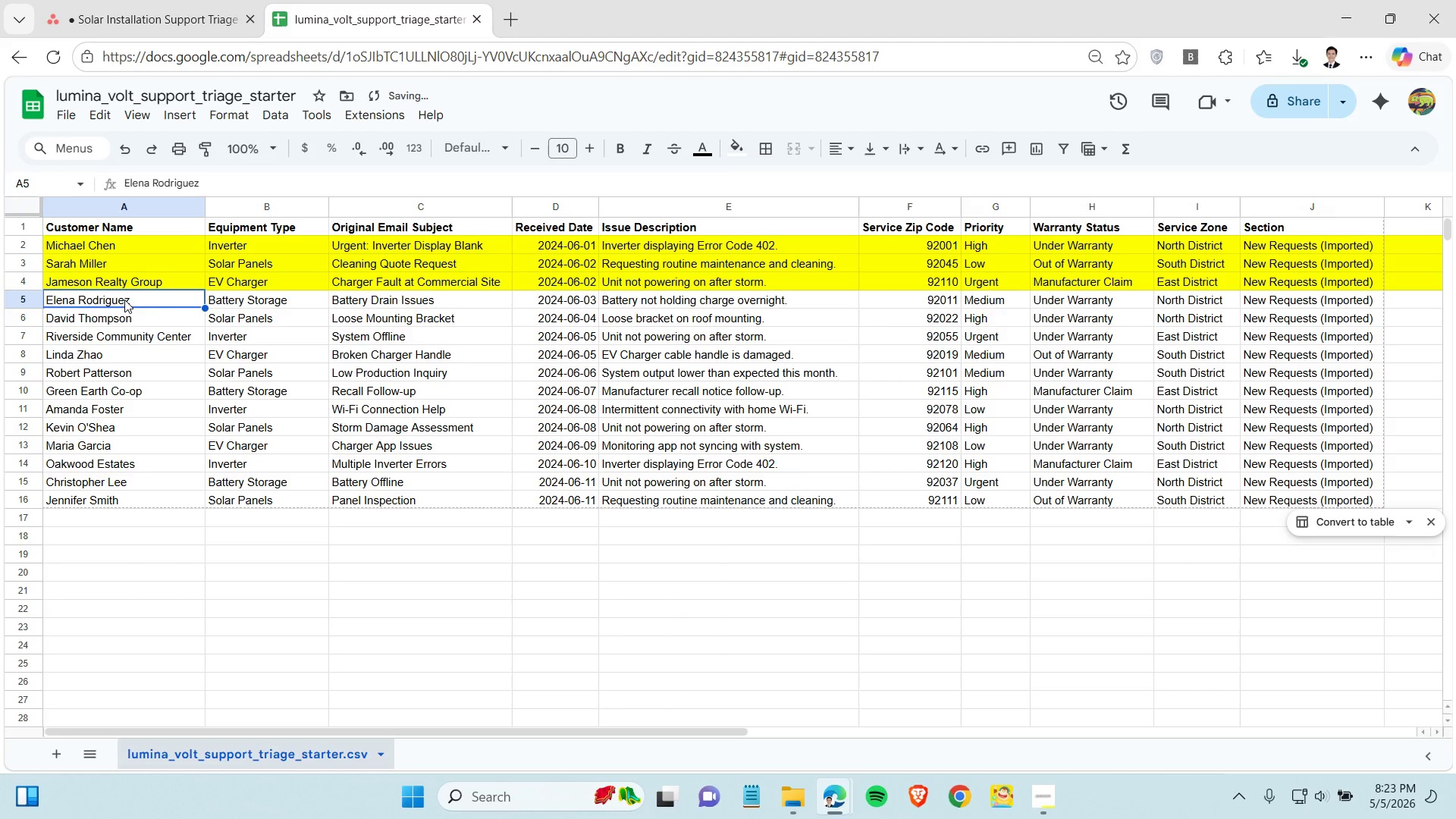 
hold_key(key=ControlLeft, duration=1.16)
left_click([372, 302])
 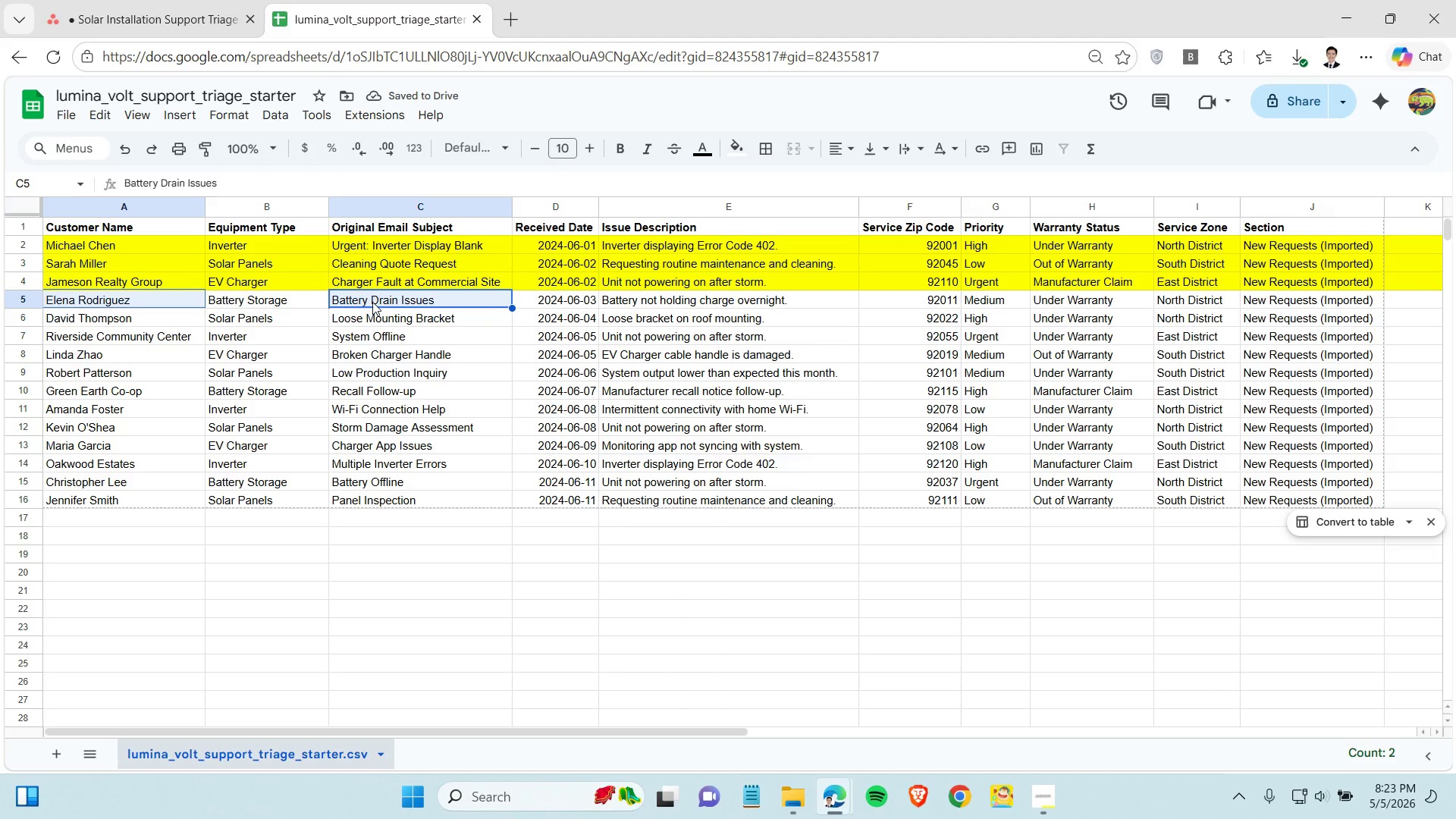 
key(Control+C)
 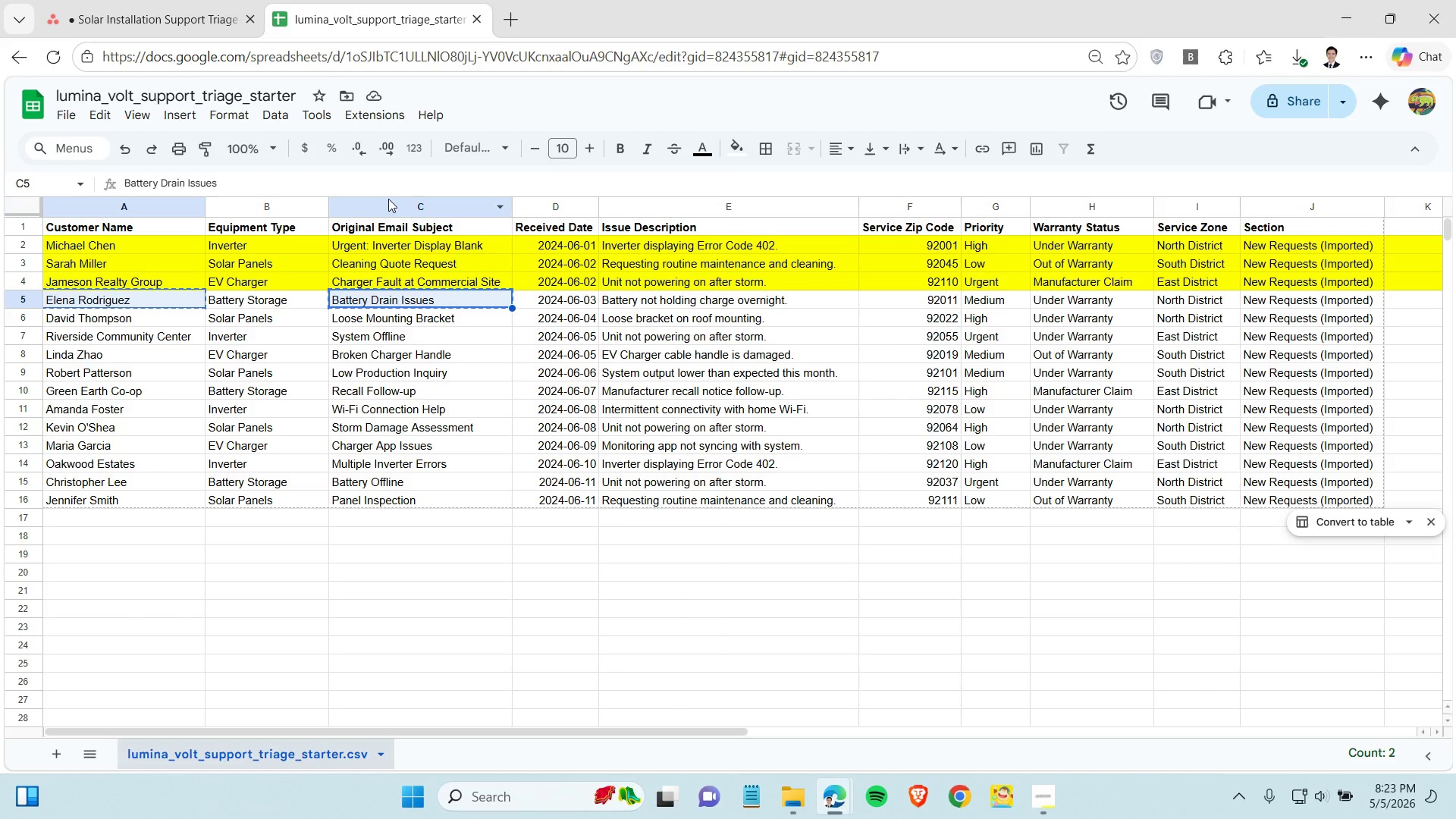 
wait(9.28)
 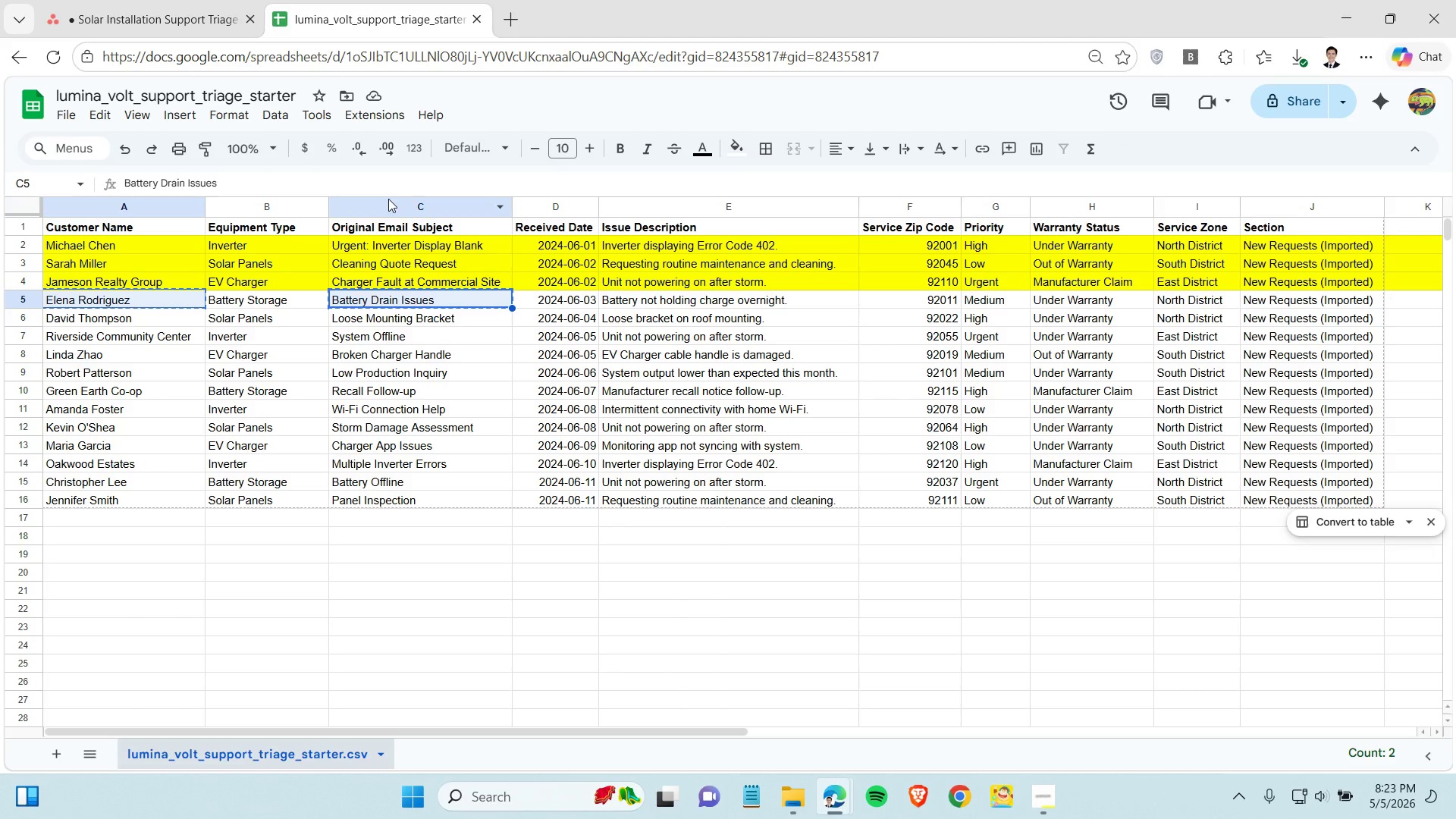 
left_click([193, 24])
 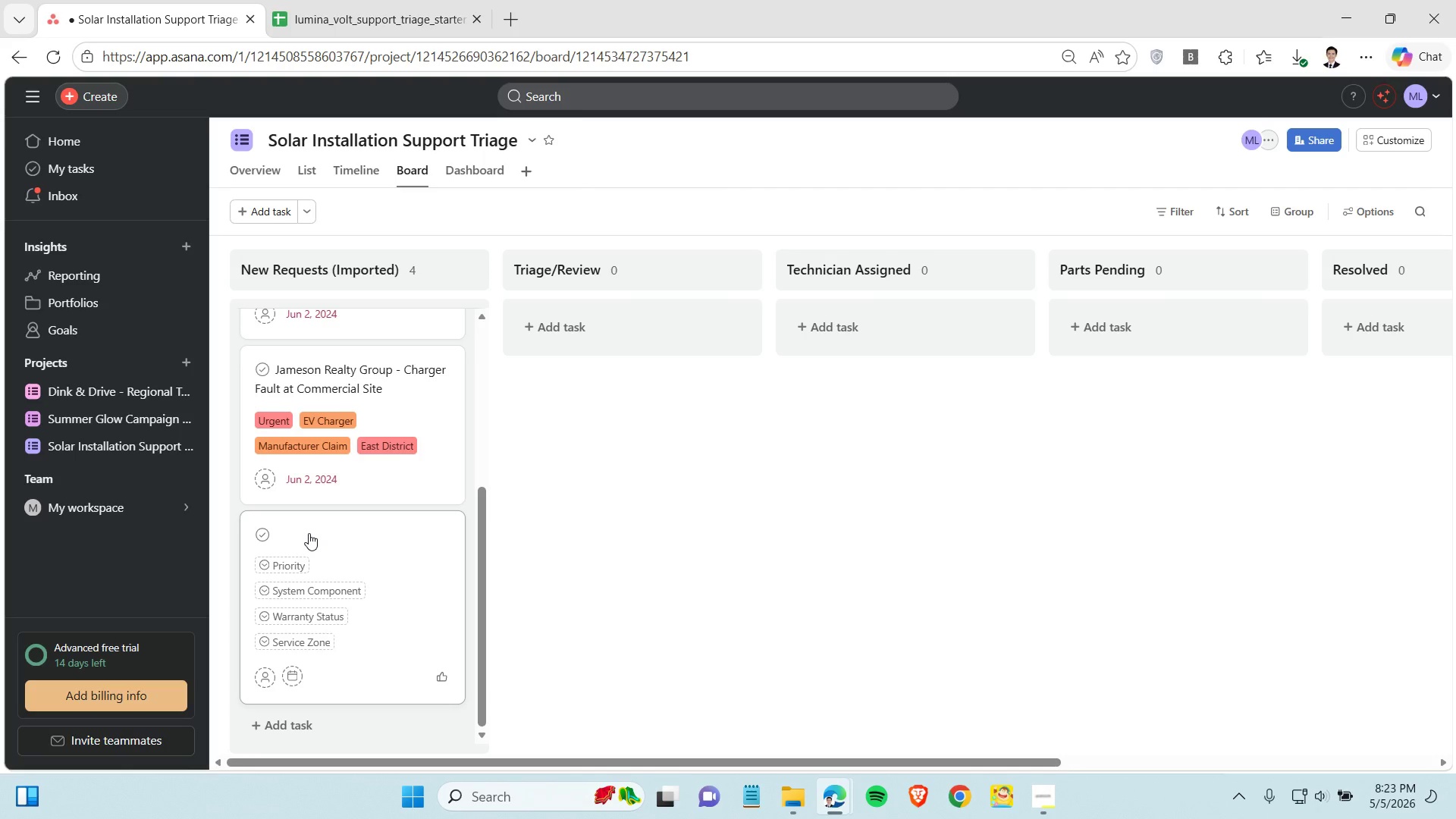 
left_click([309, 533])
 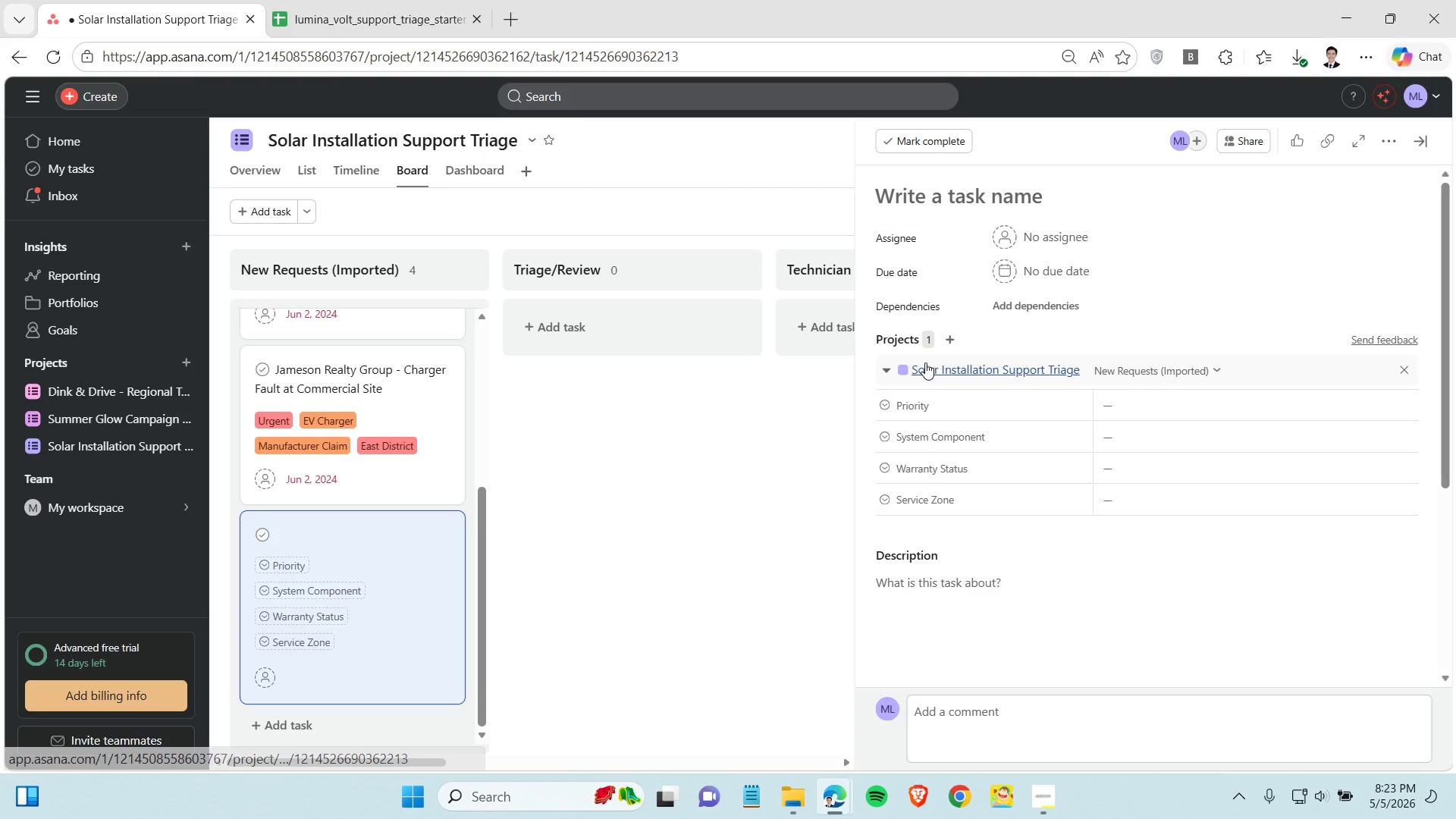 
left_click([1018, 200])
 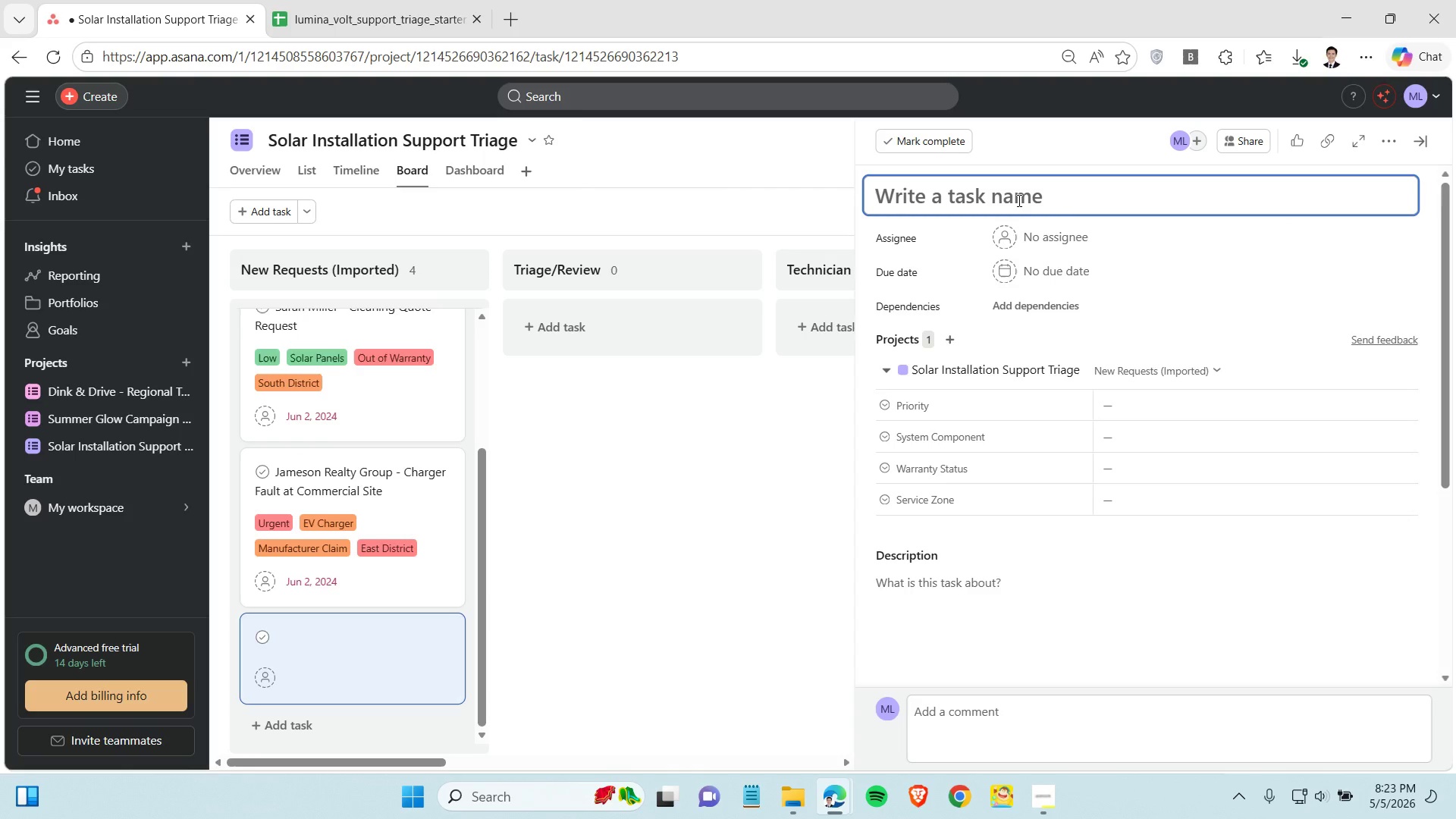 
key(Control+V)
 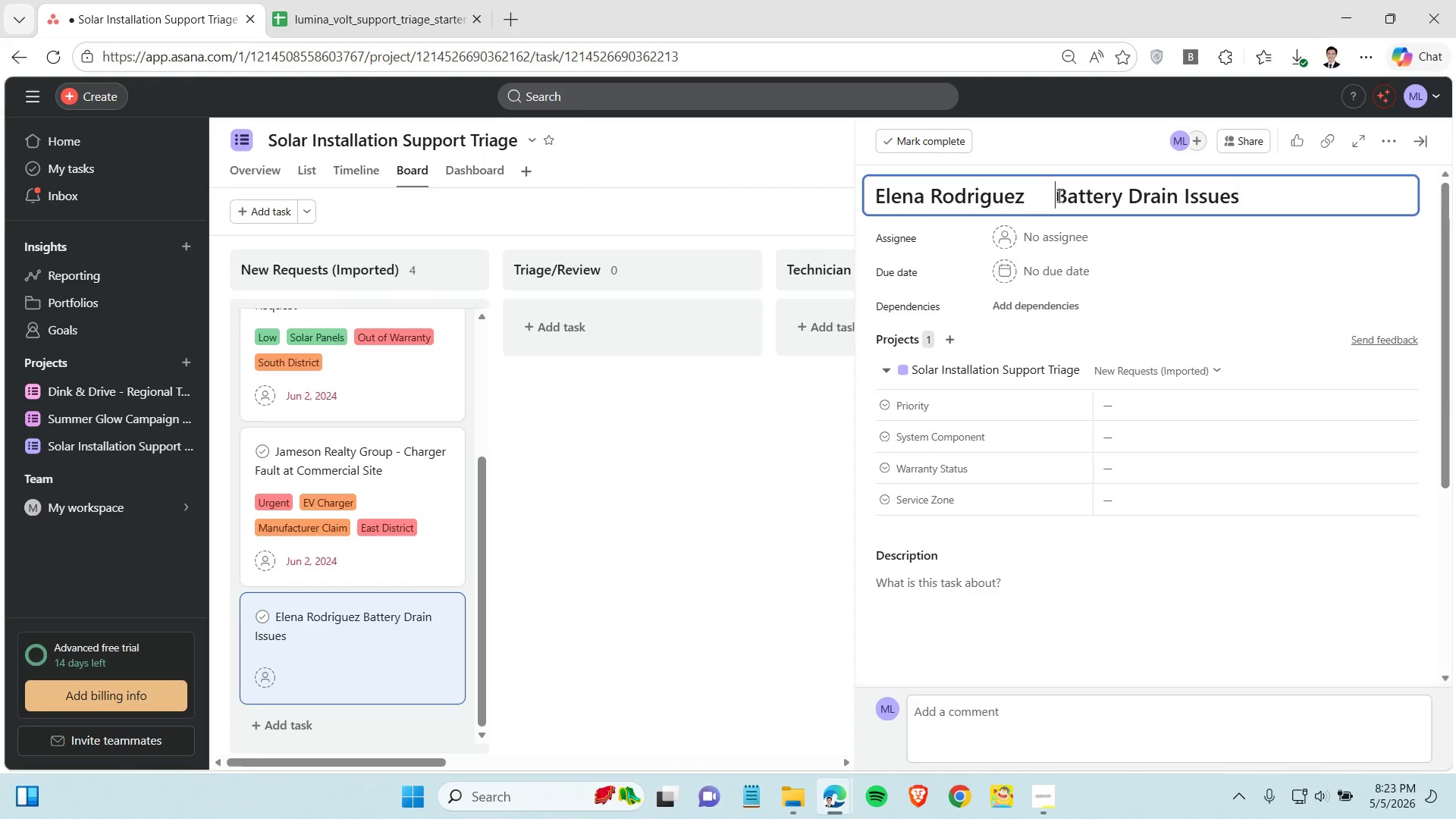 
left_click([1058, 196])
 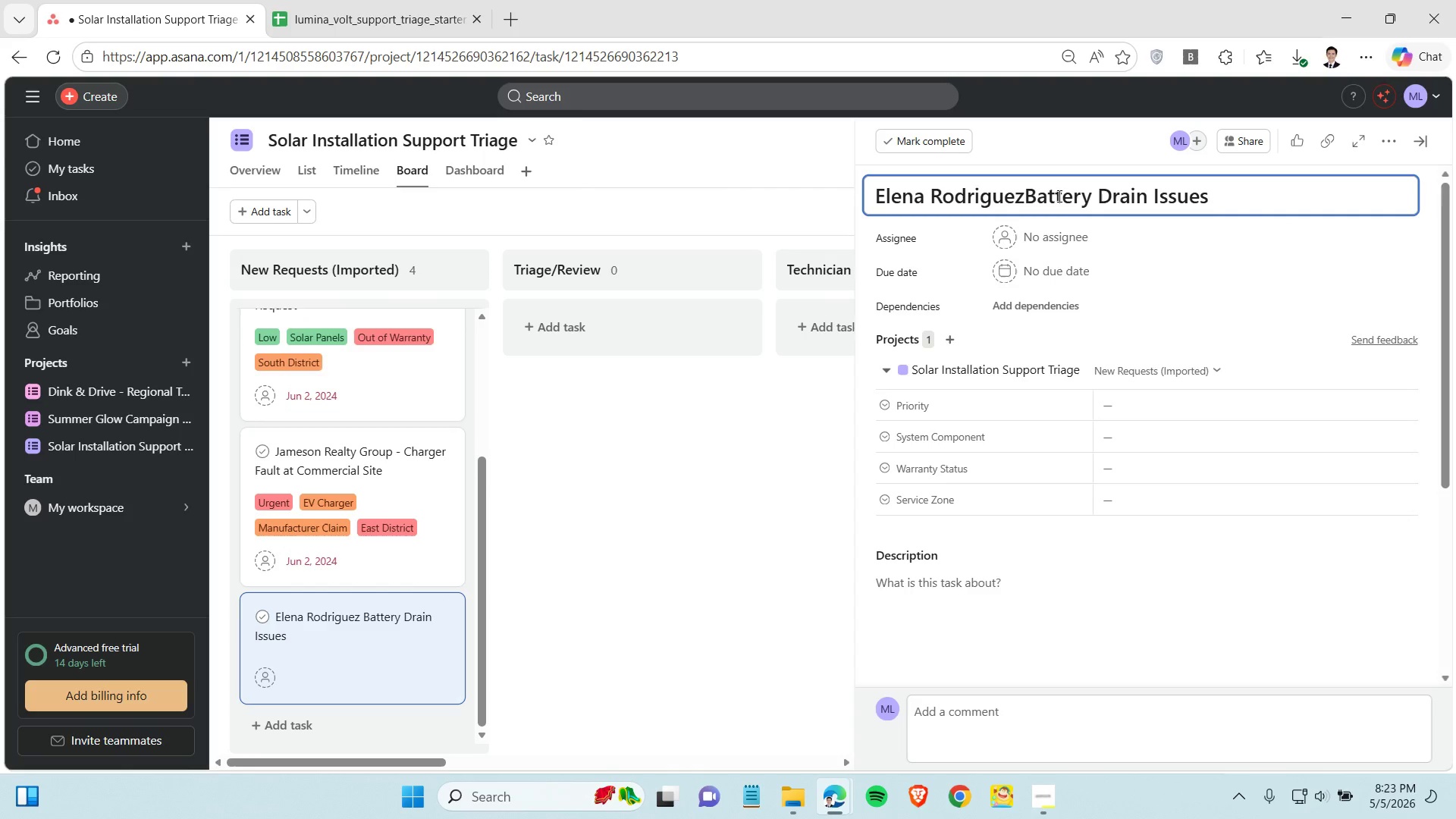 
key(Backspace)
 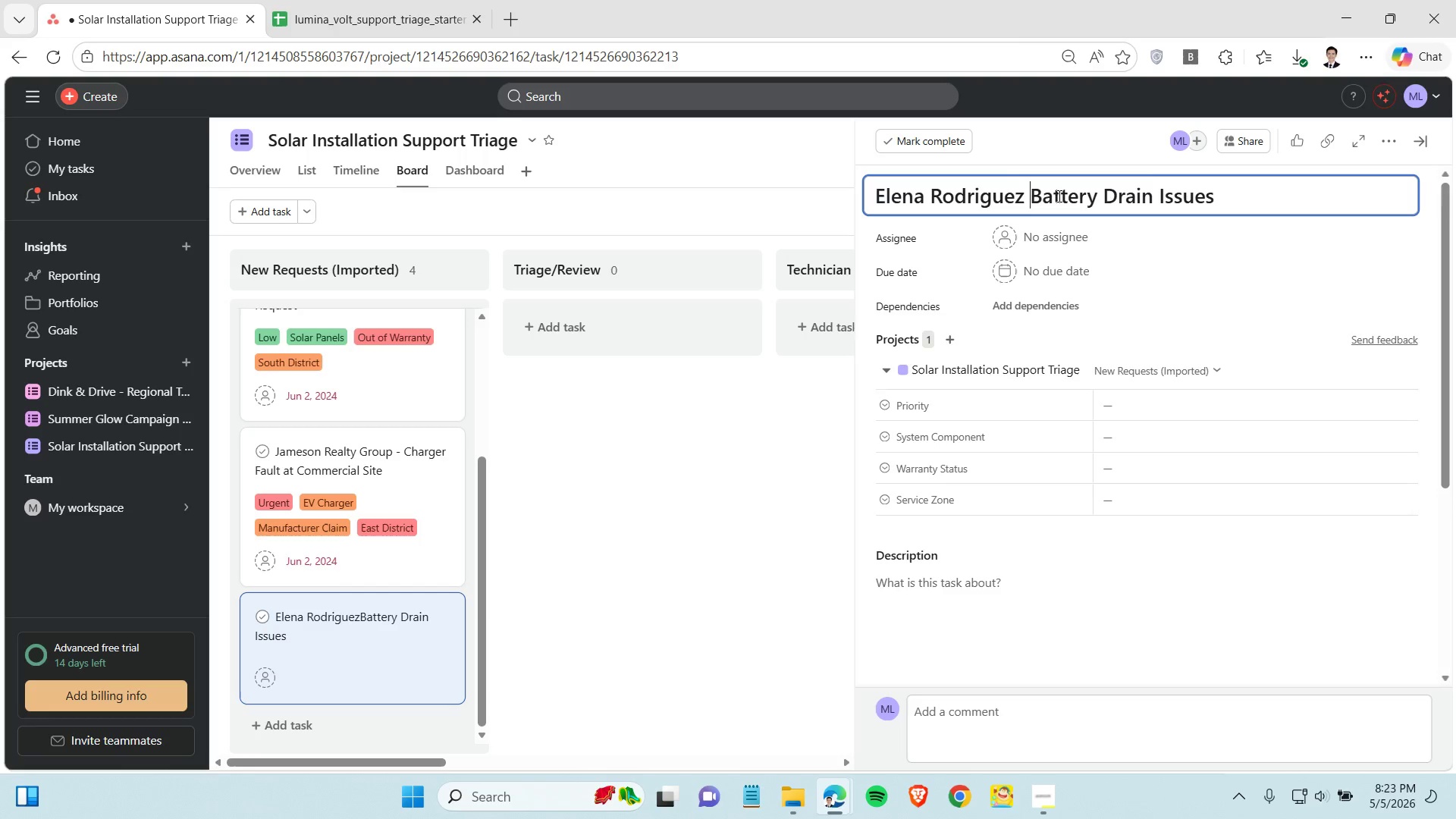 
key(Space)
 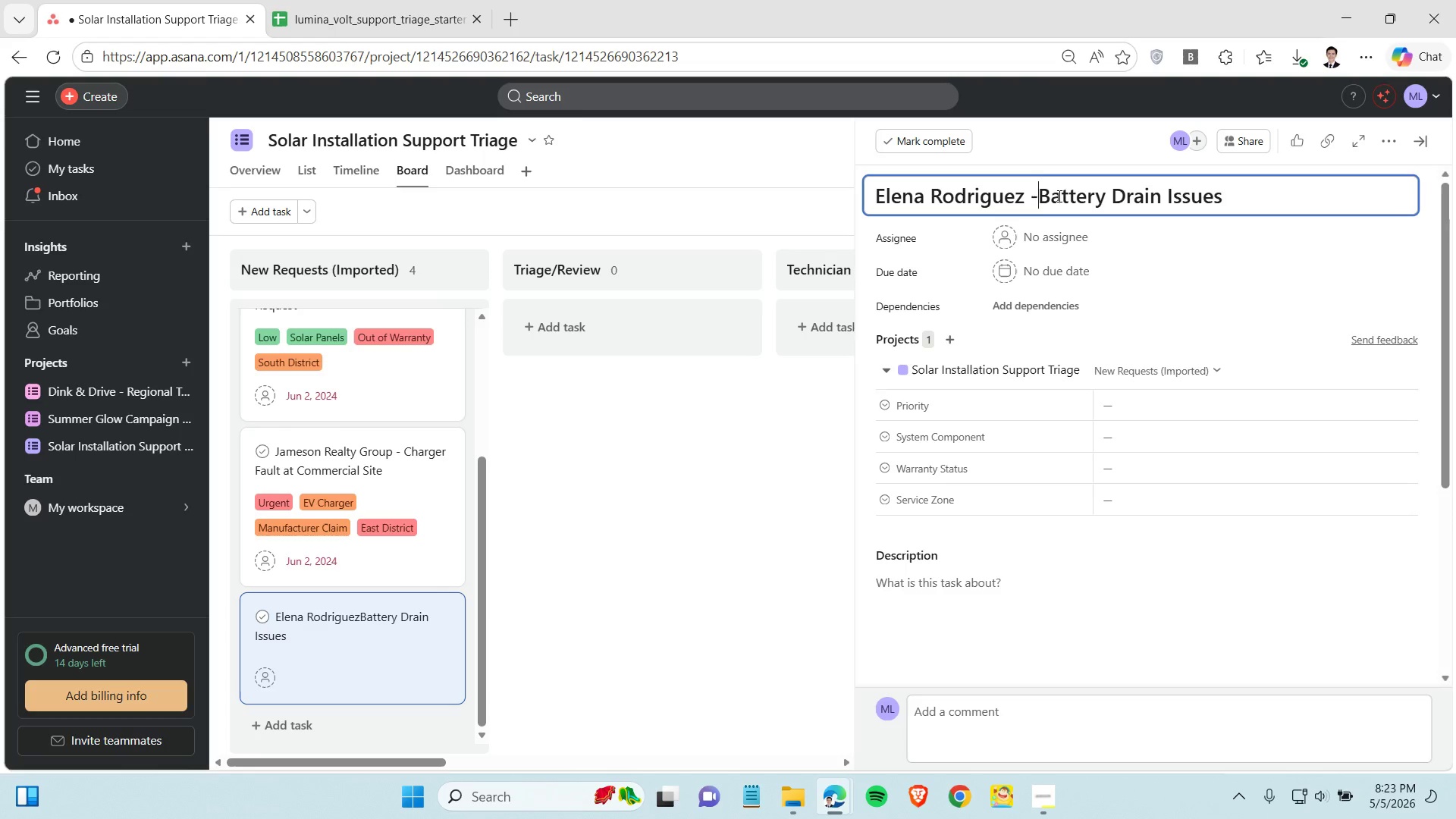 
key(Minus)
 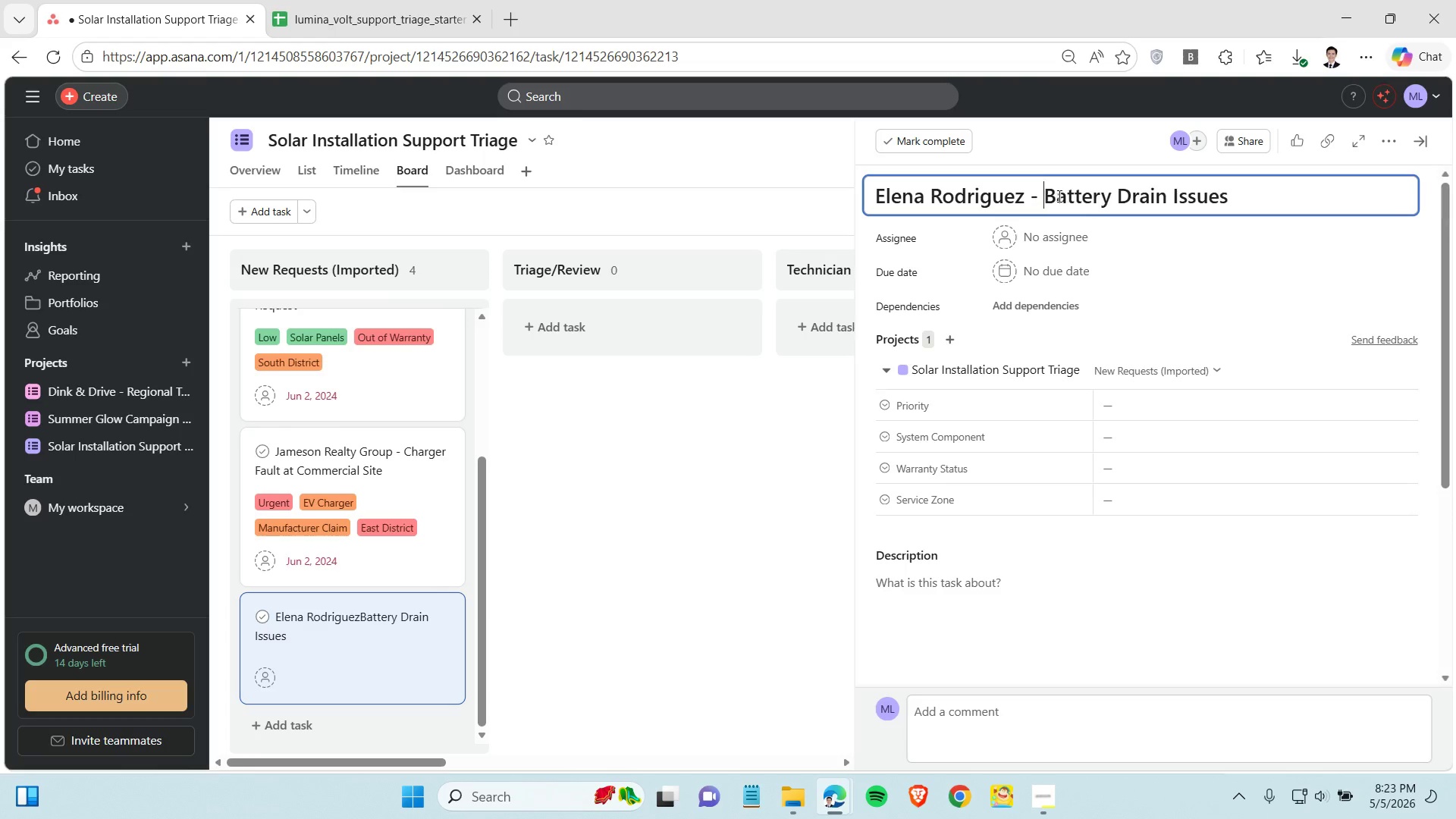 
key(Space)
 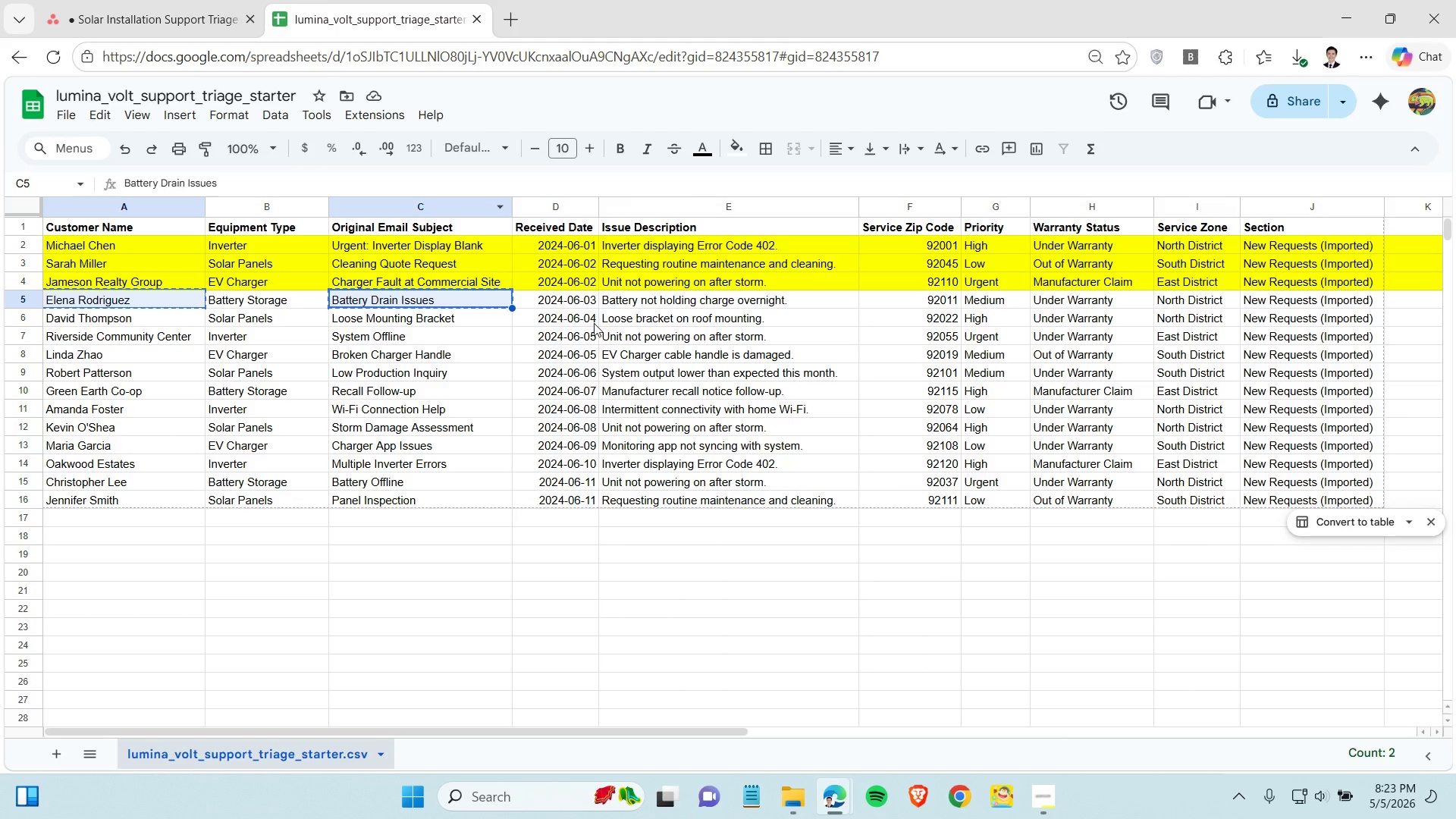 
left_click([550, 300])
 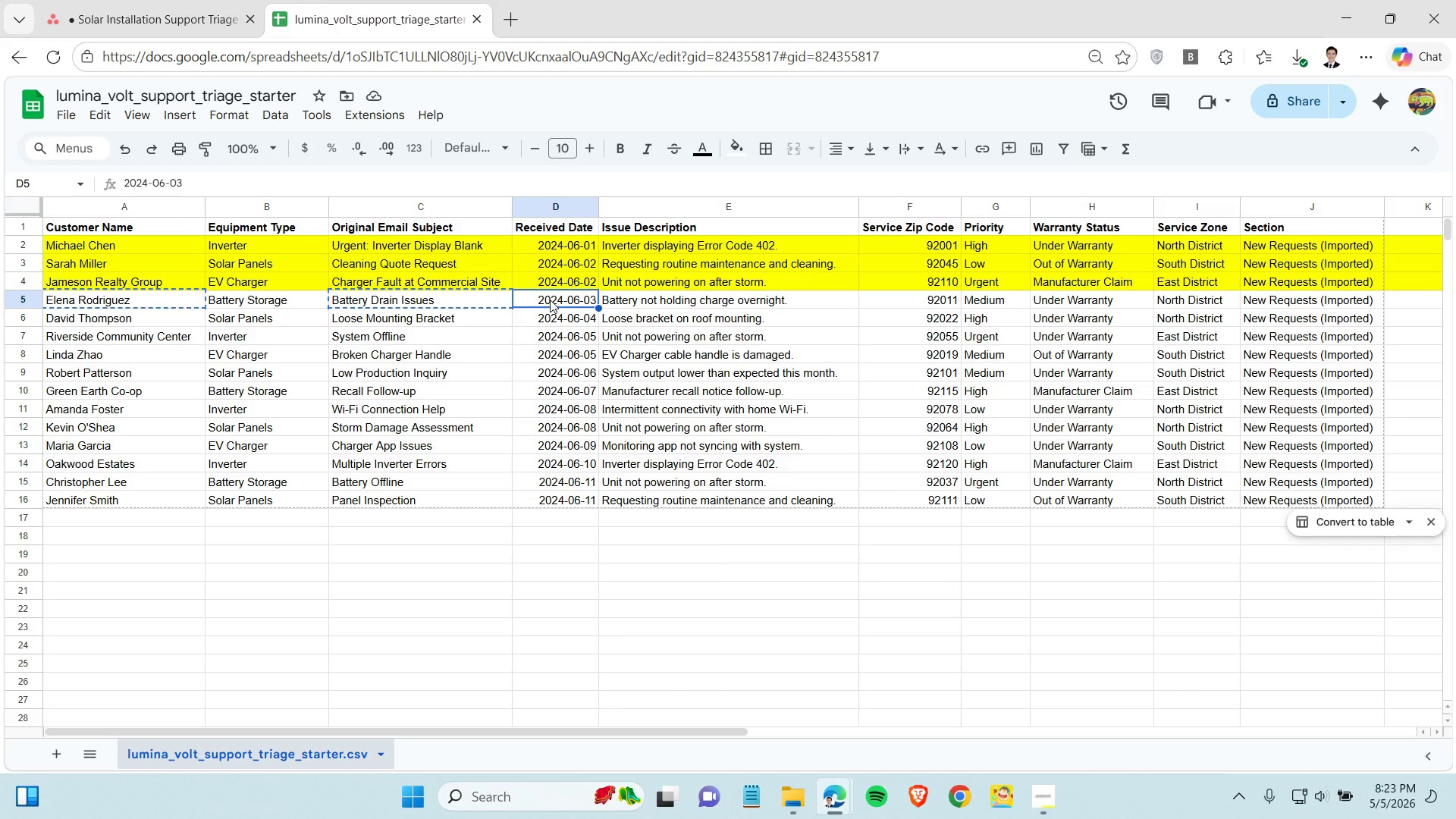 
key(Control+C)
 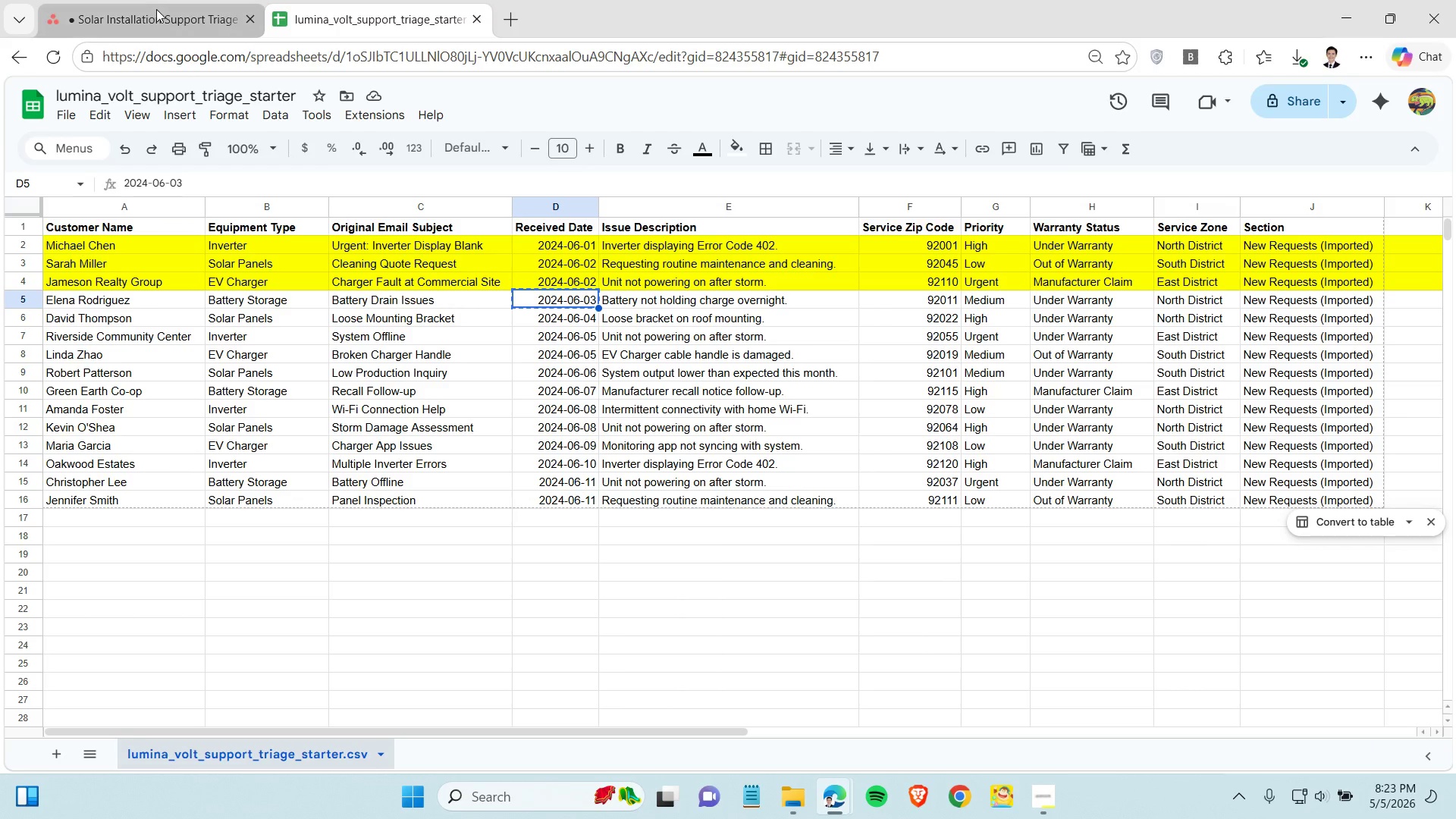 
left_click([156, 9])
 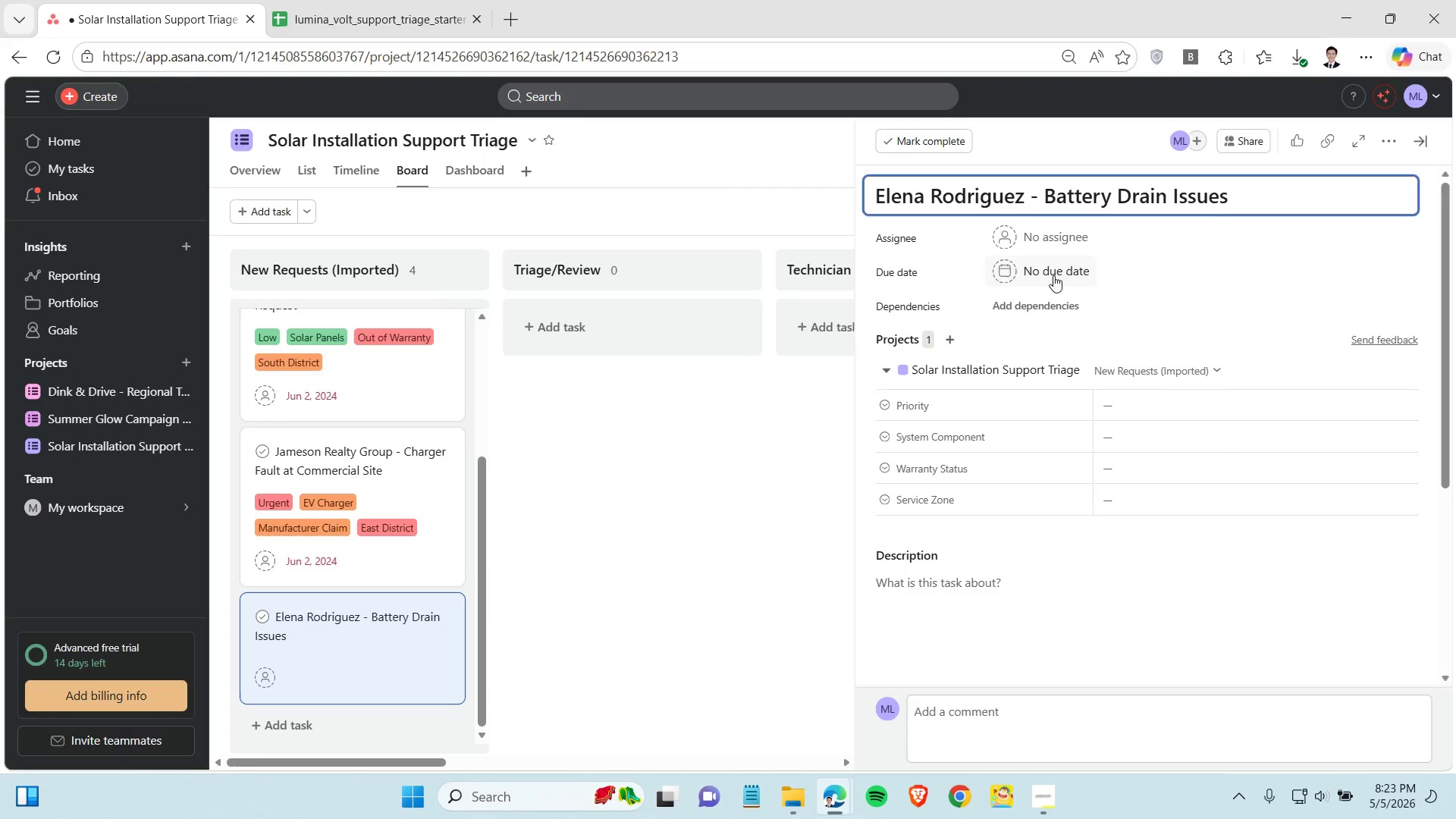 
left_click([1053, 275])
 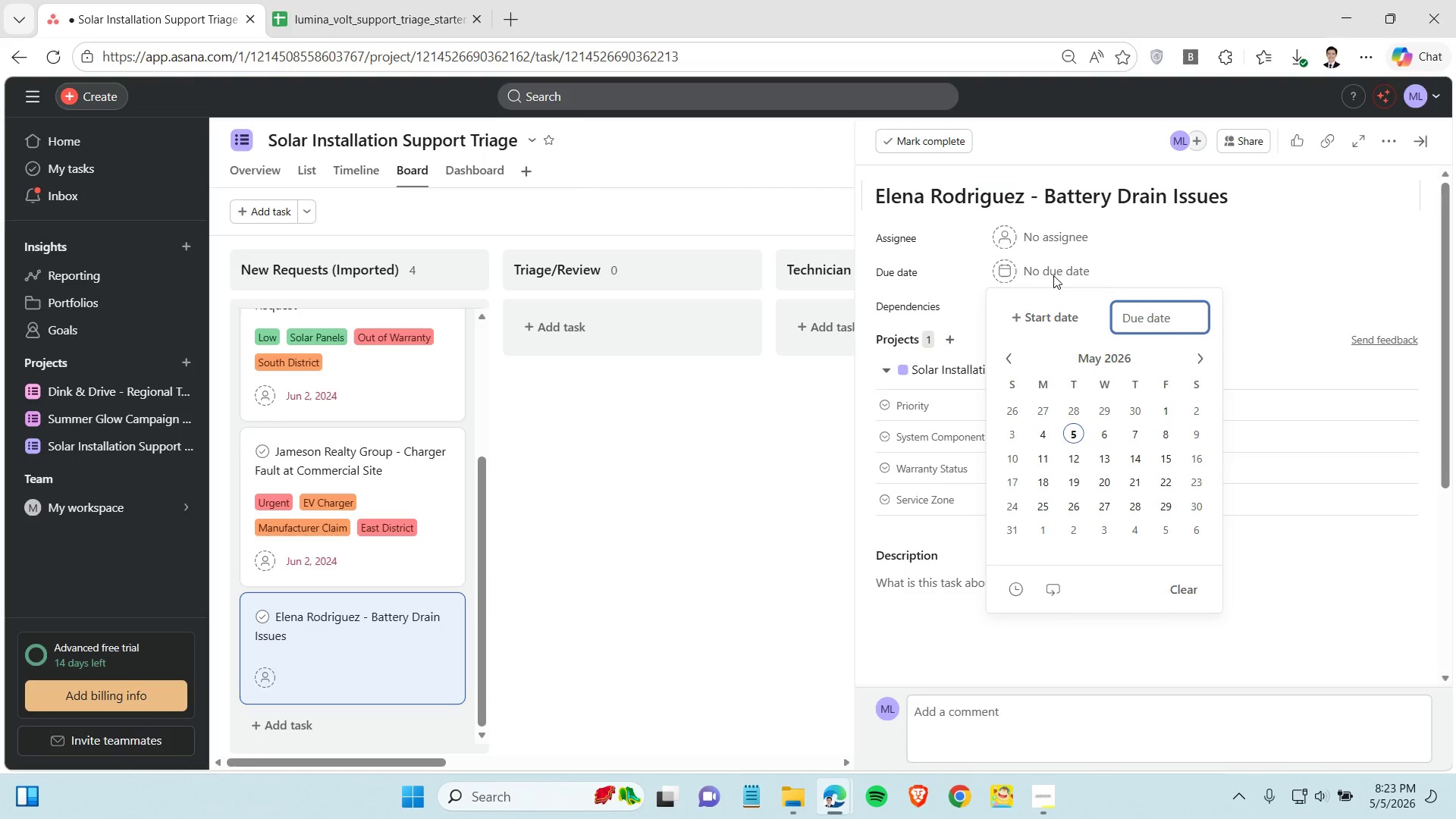 
key(Control+C)
 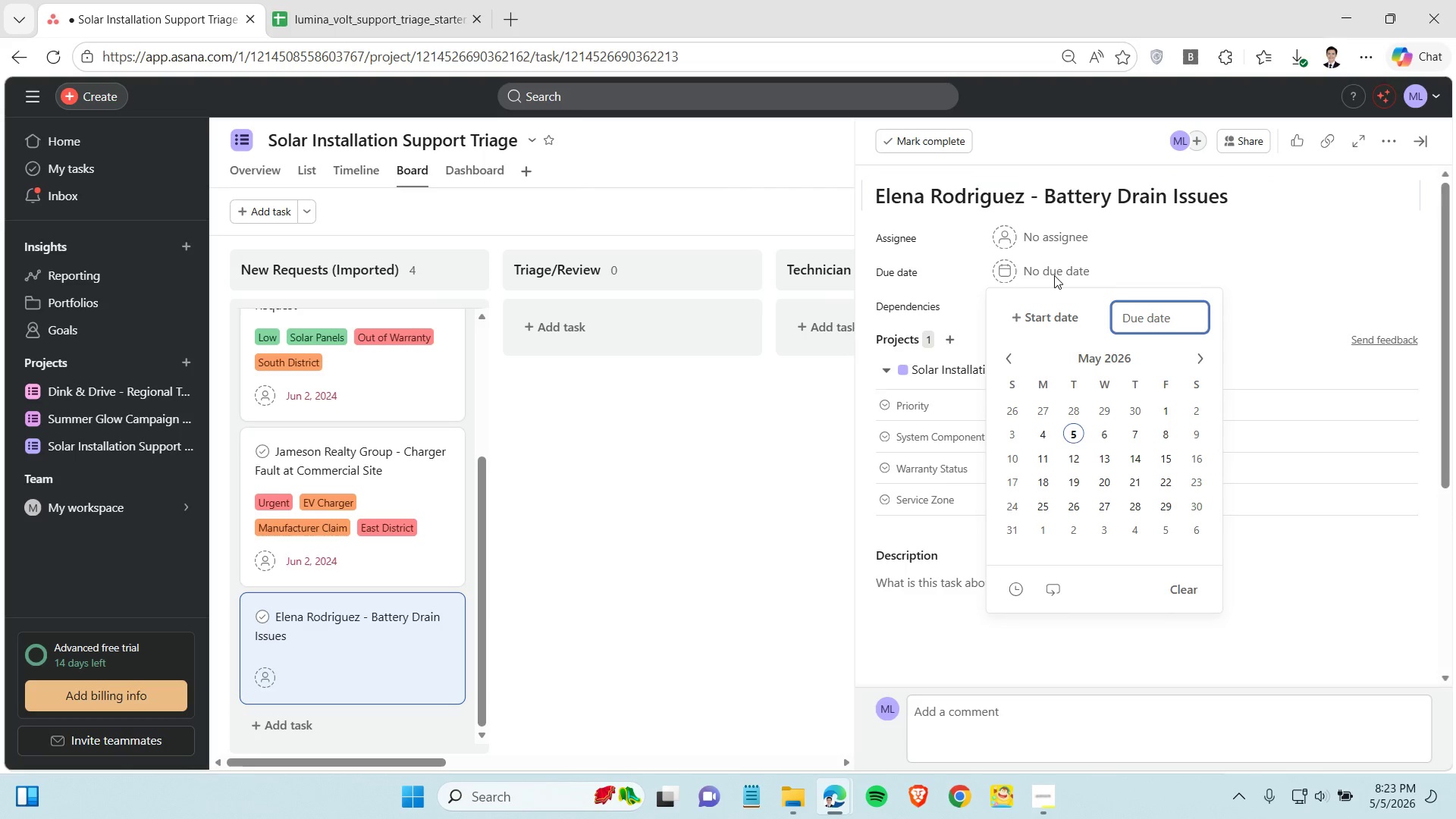 
key(Control+V)
 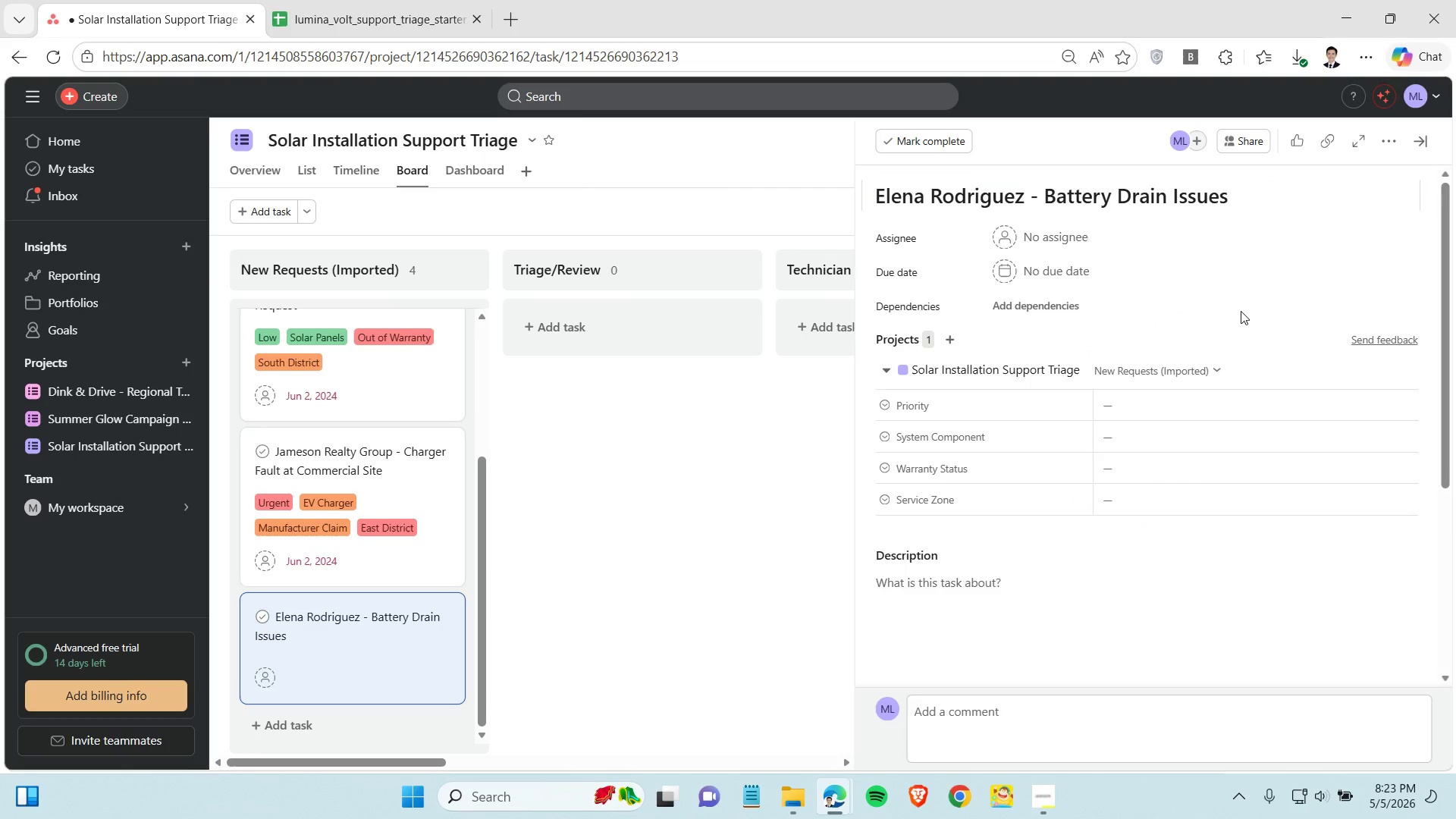 
left_click([1241, 311])
 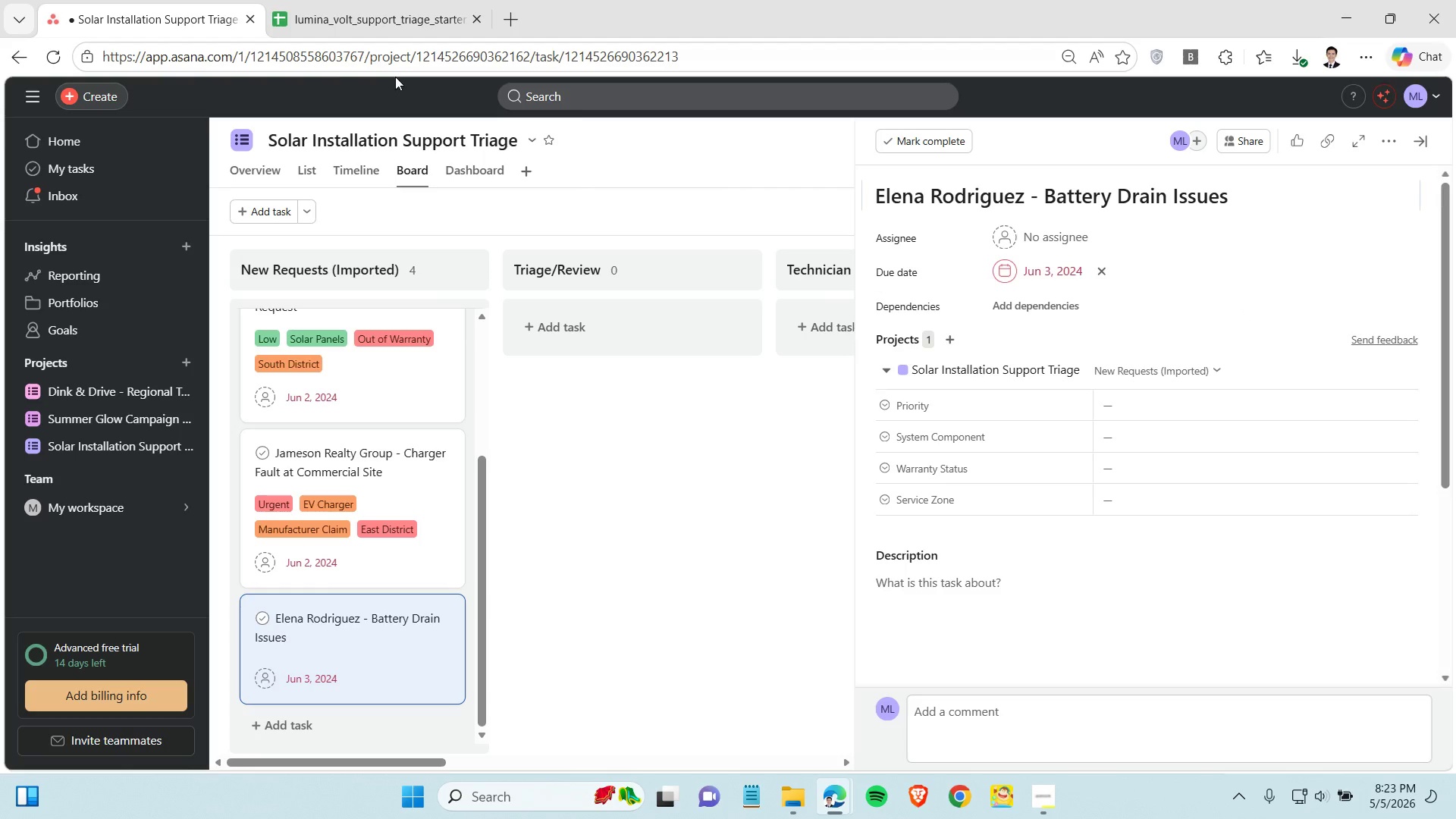 
left_click([348, 18])
 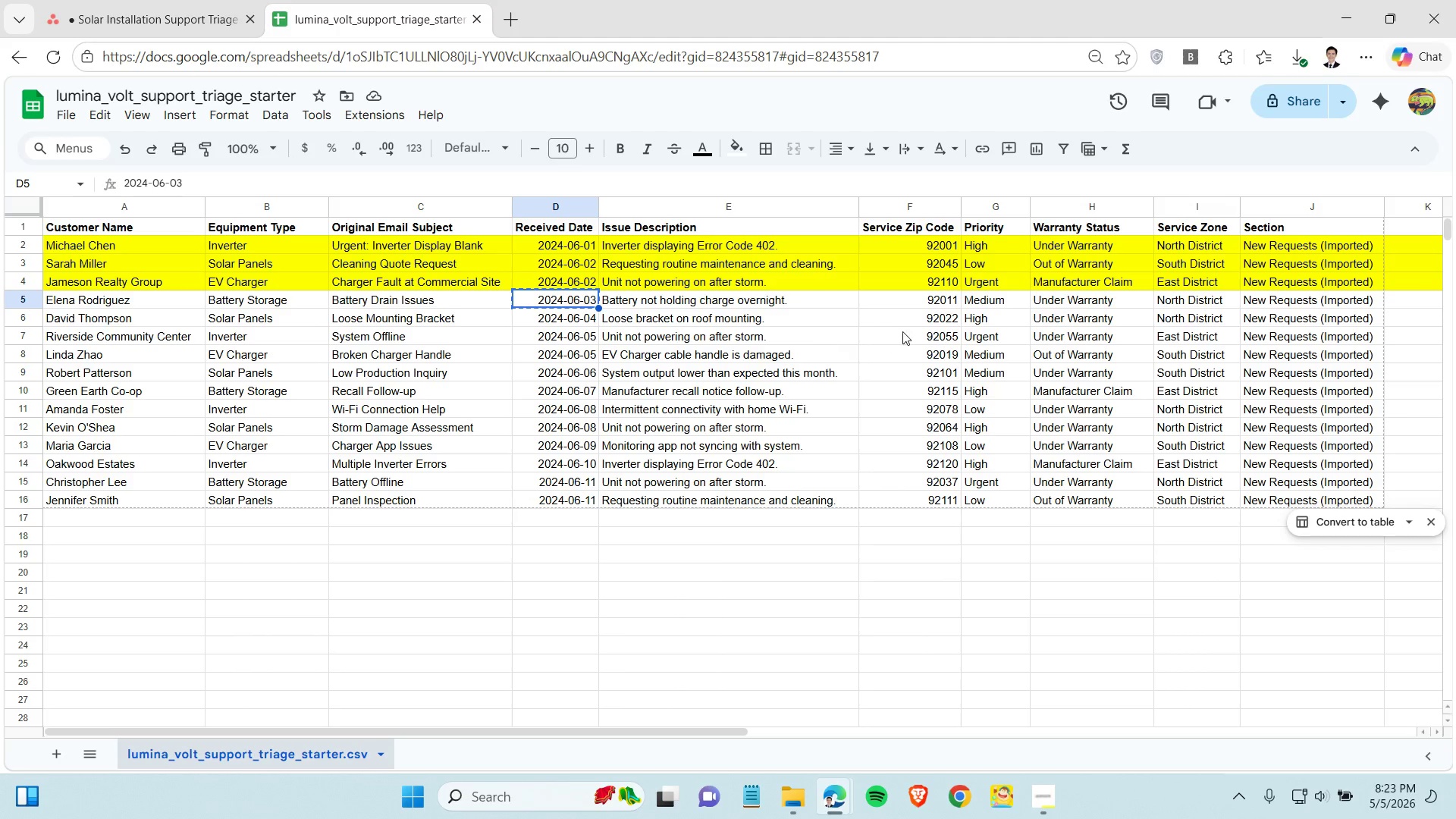 
left_click([987, 304])
 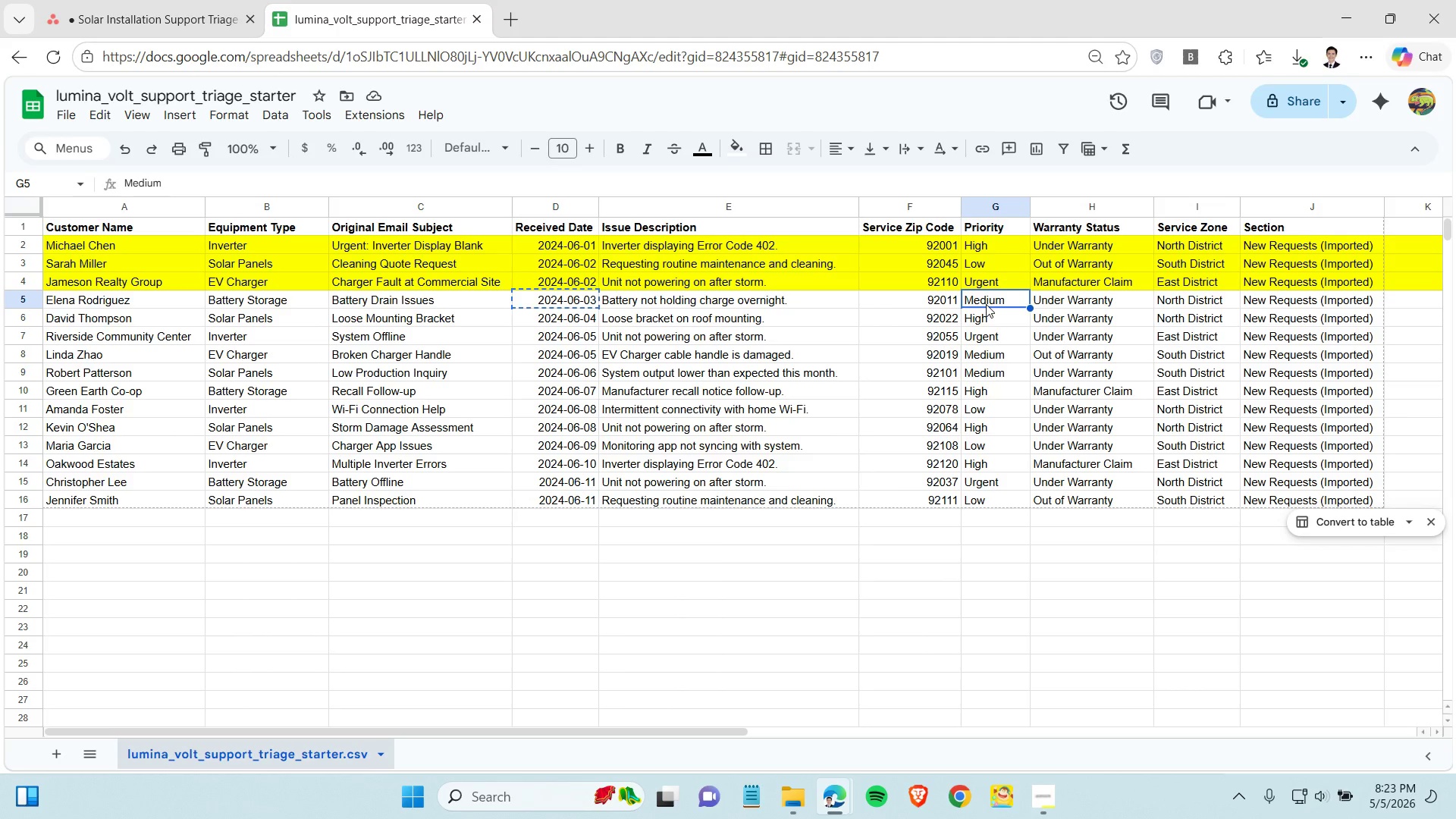 
left_click([147, 26])
 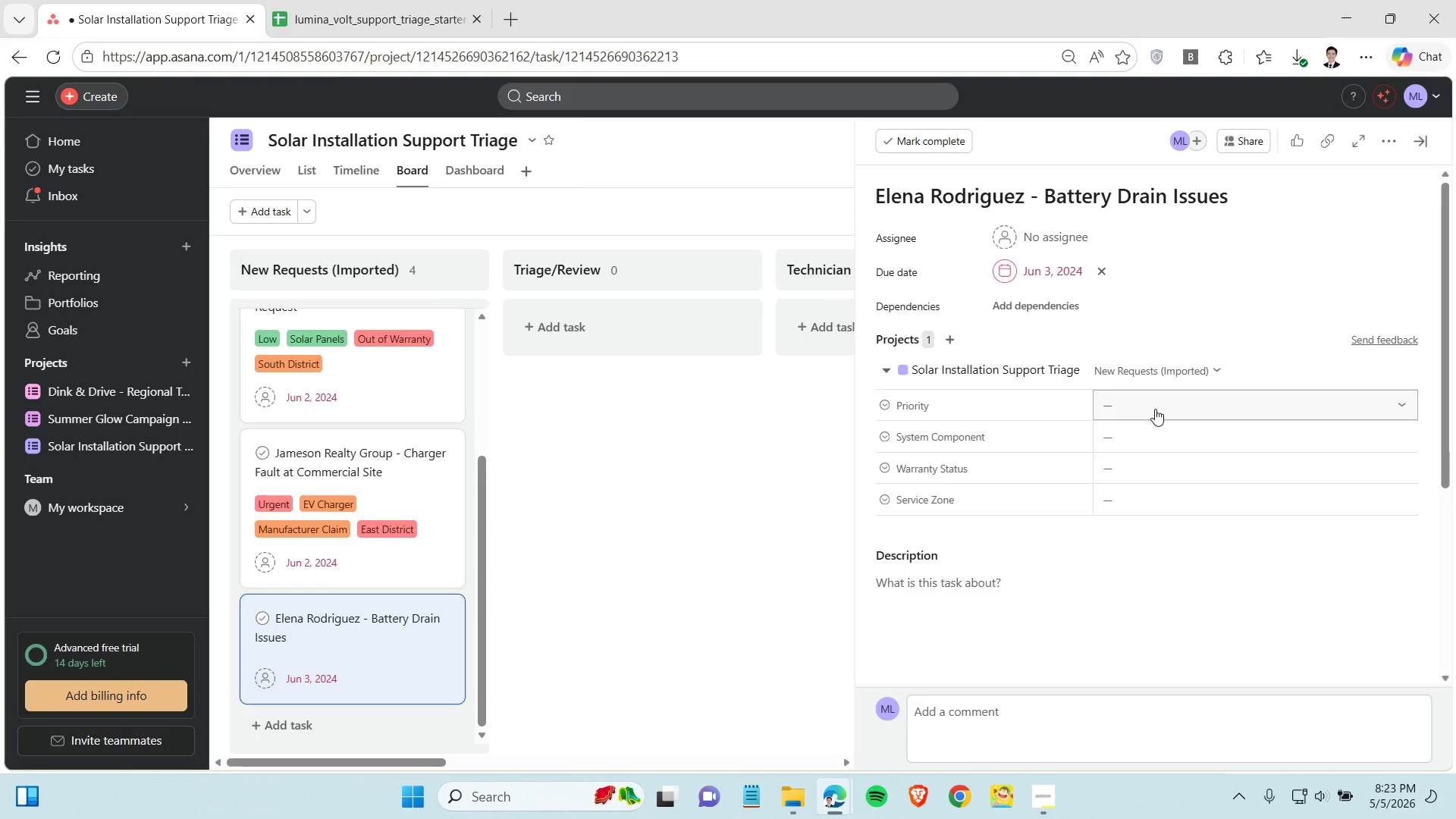 
left_click([1155, 409])
 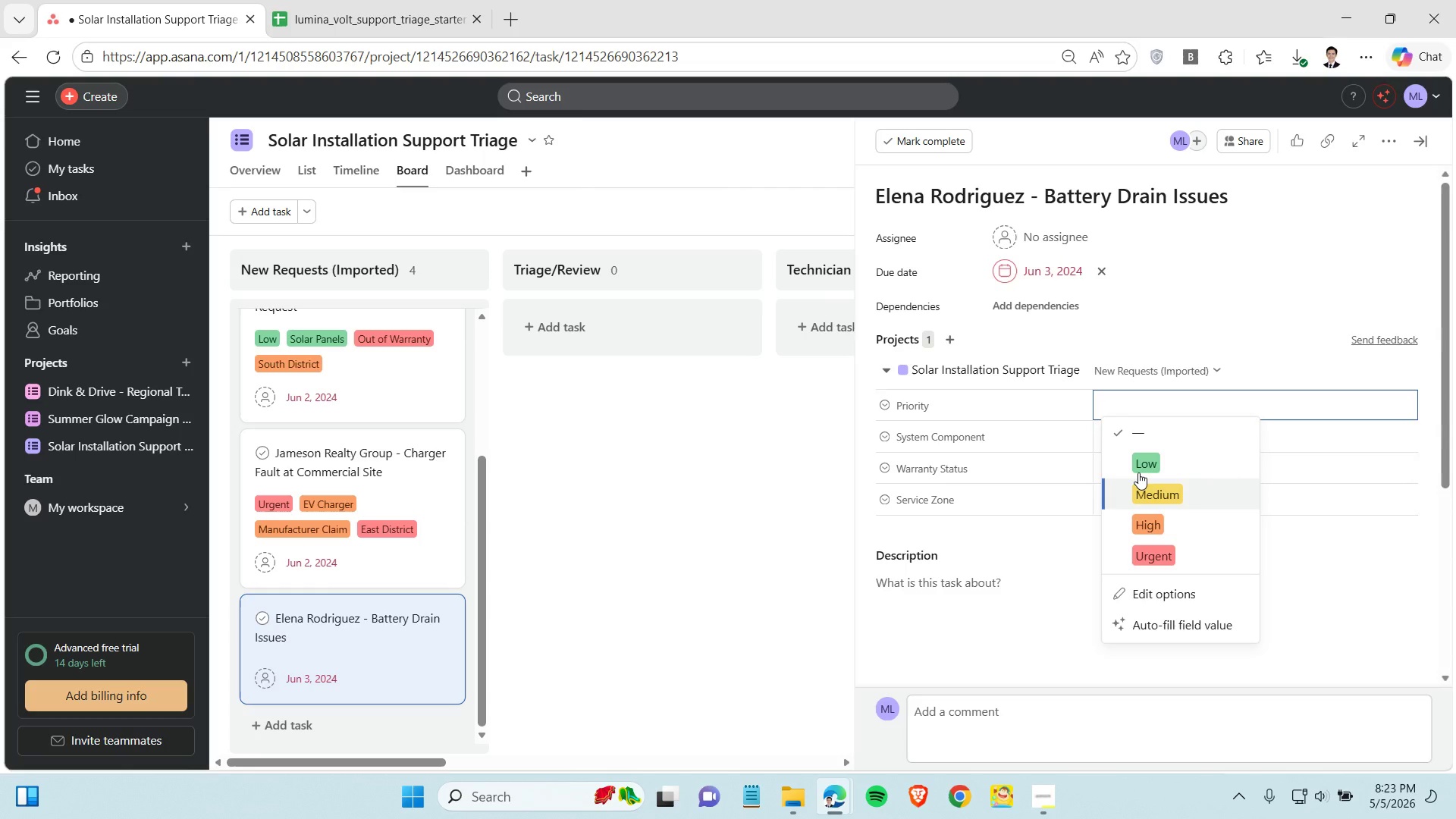 
left_click([1156, 499])
 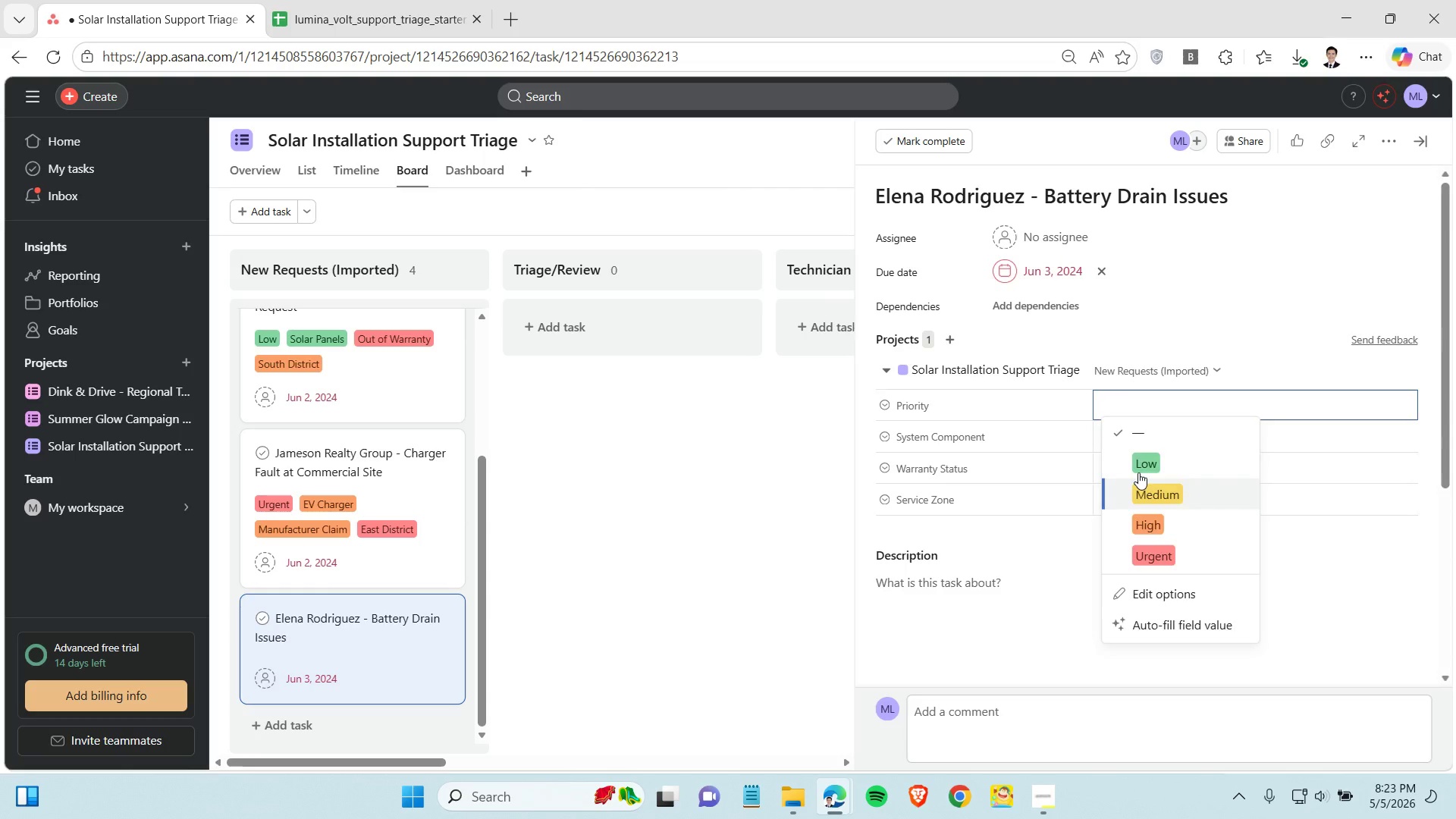 
left_click([1130, 448])
 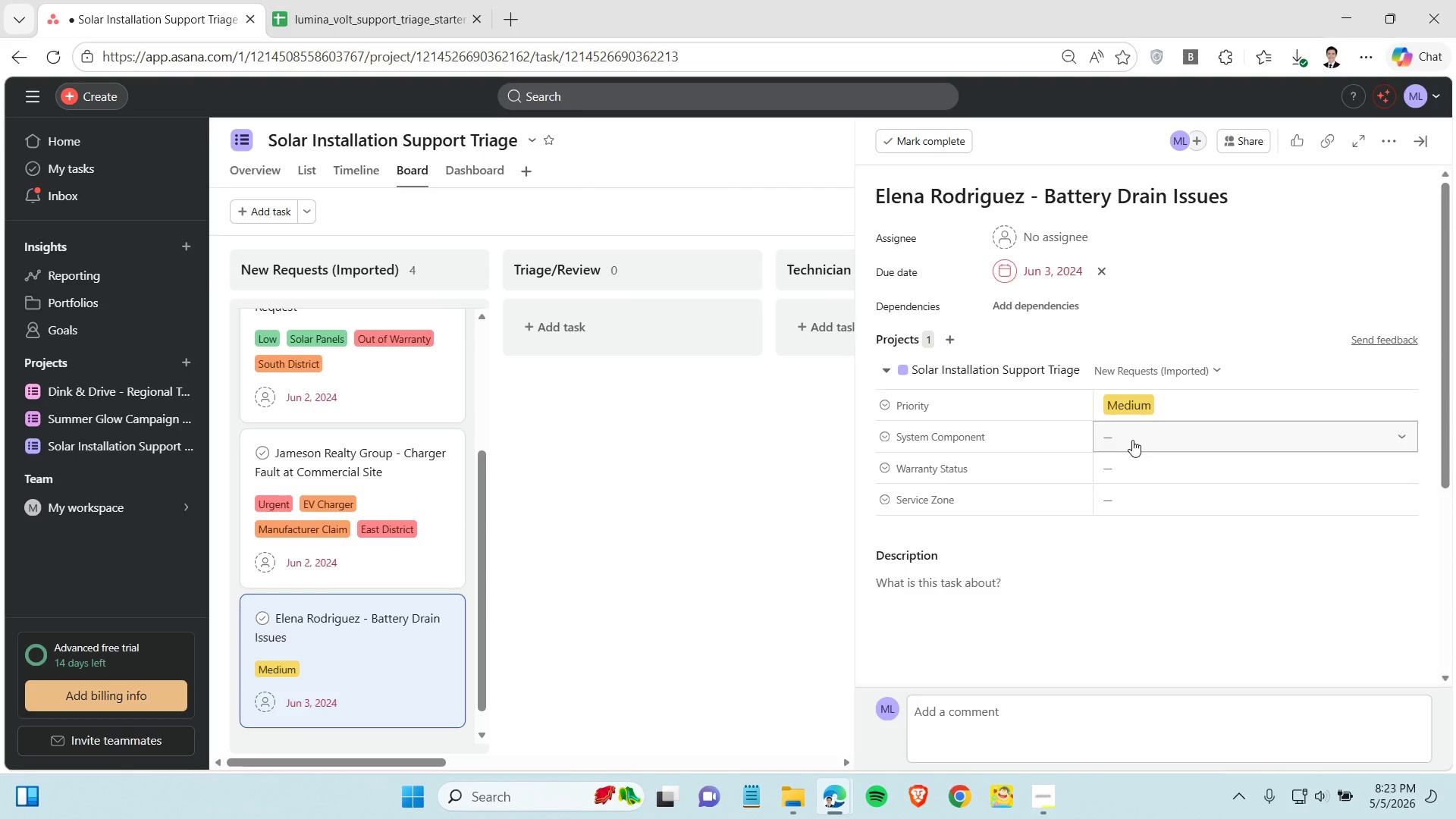 
left_click([1132, 440])
 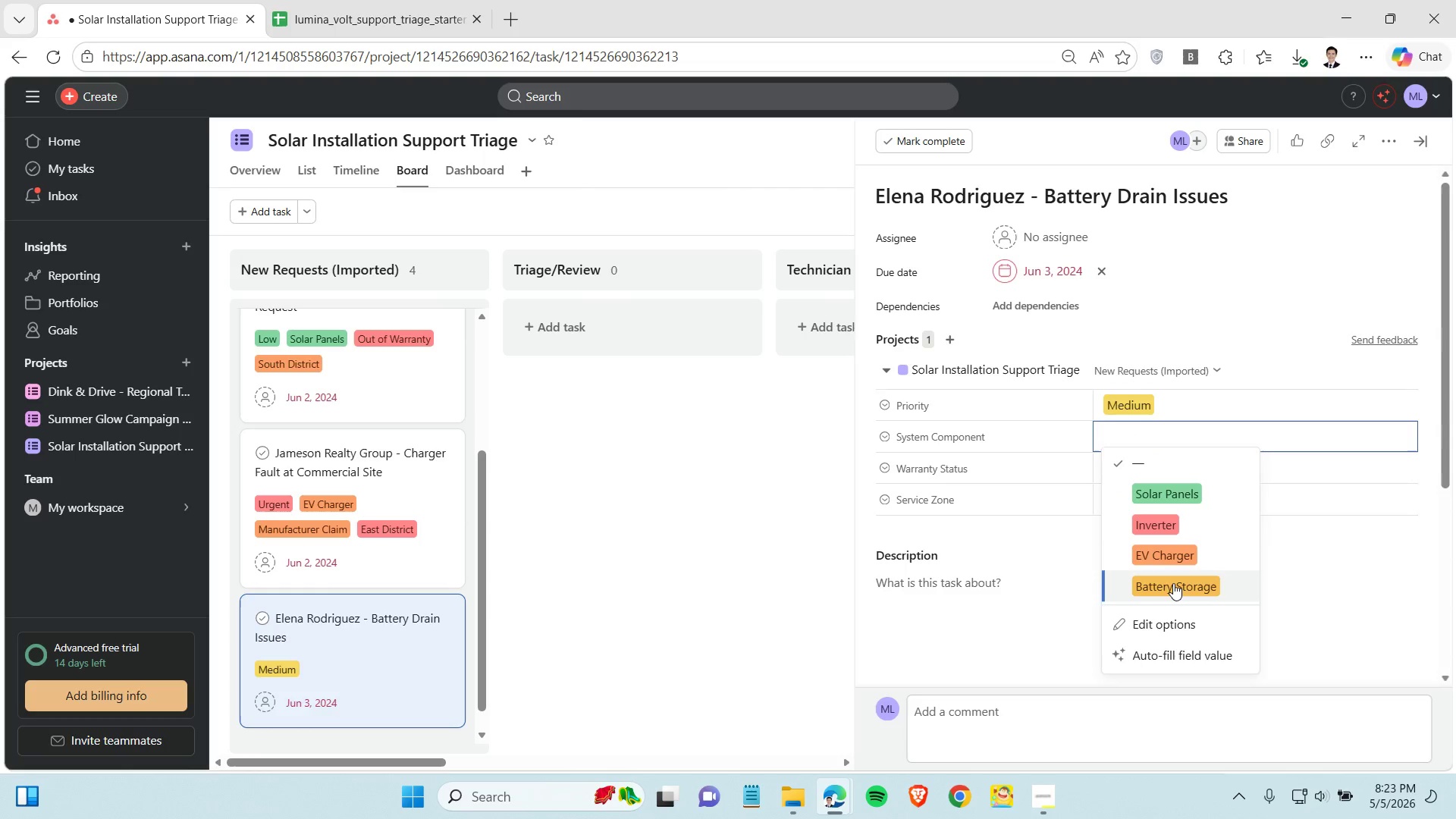 
left_click([1174, 586])
 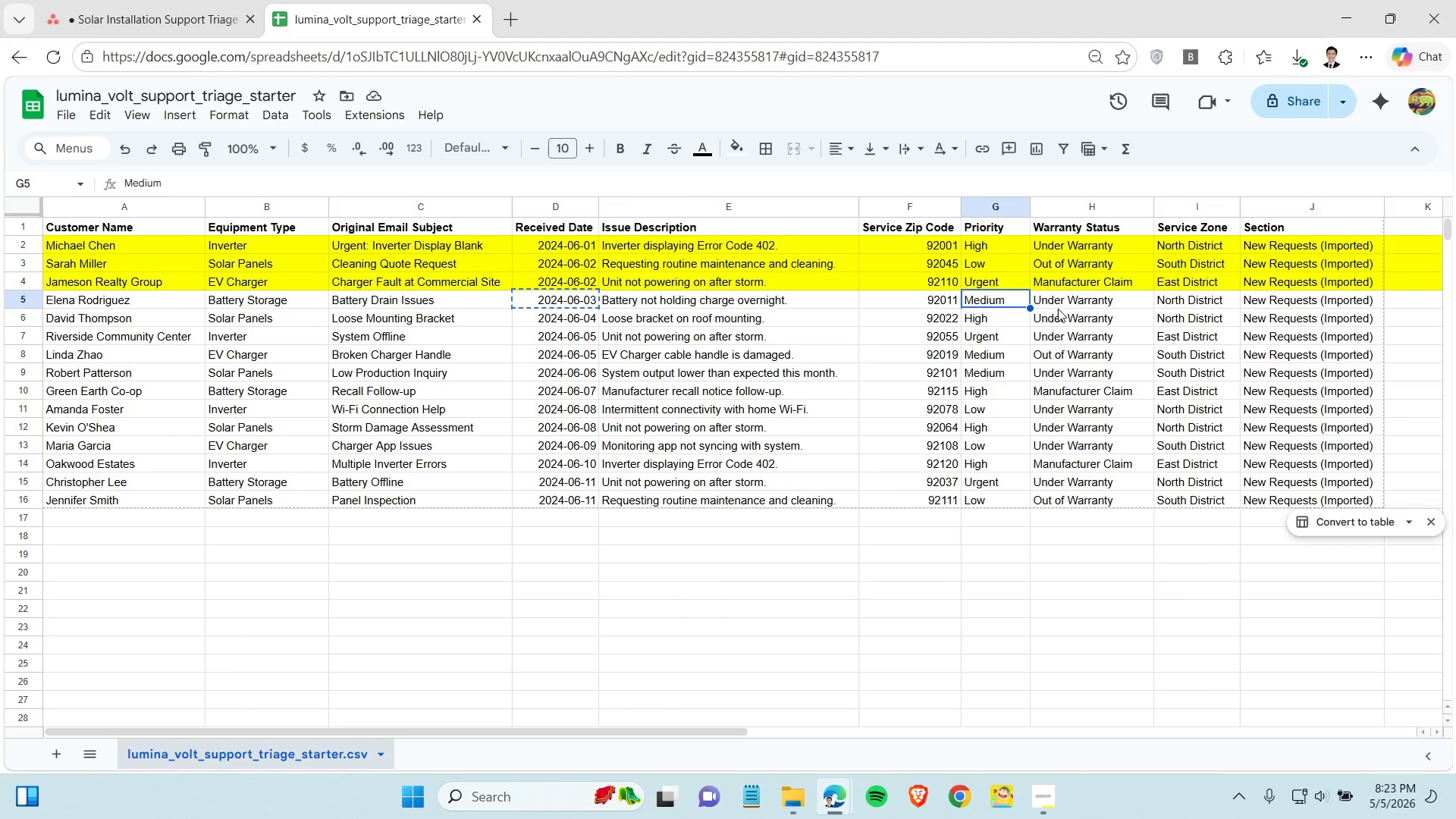 
left_click([1069, 306])
 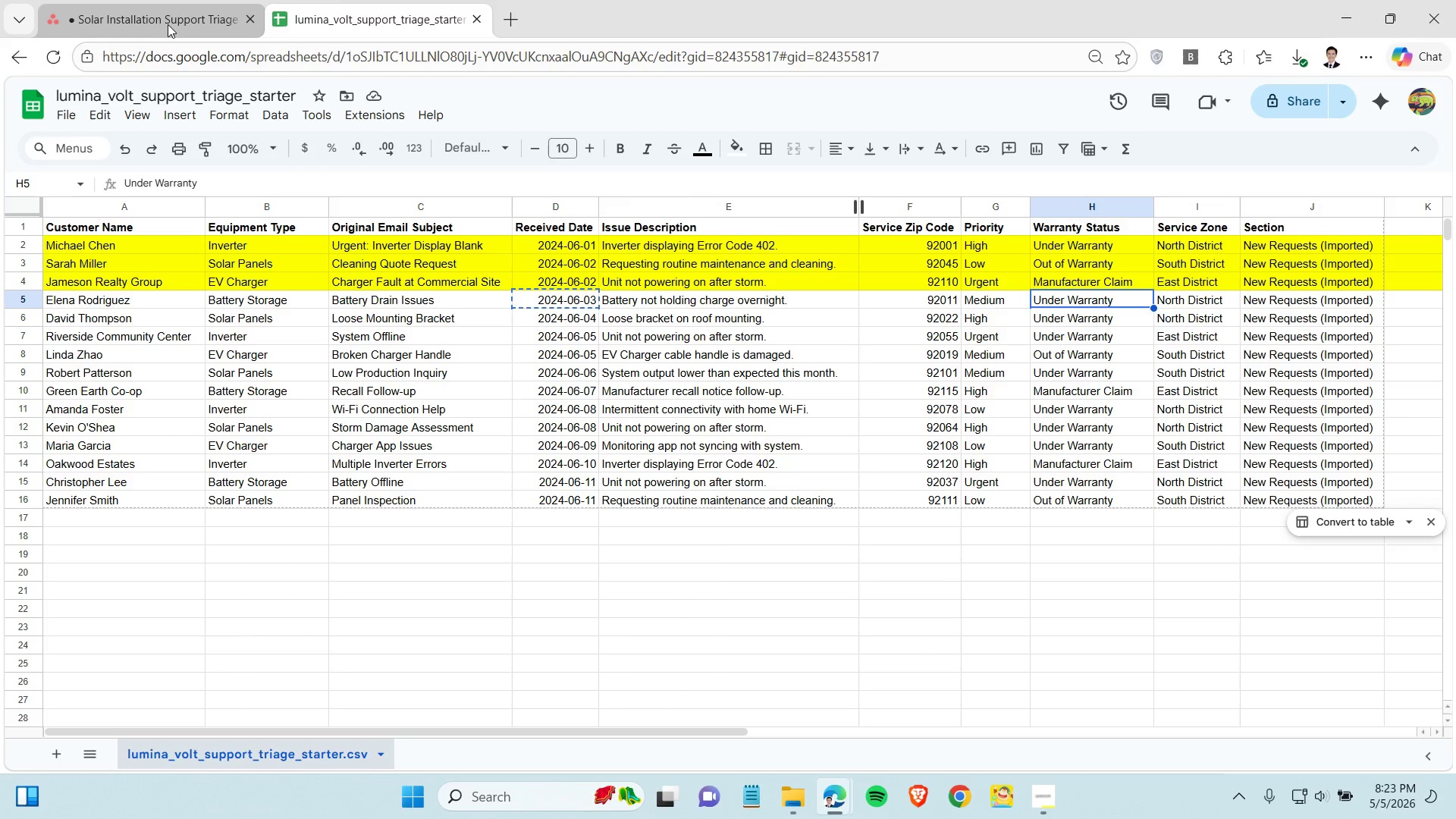 
left_click([164, 20])
 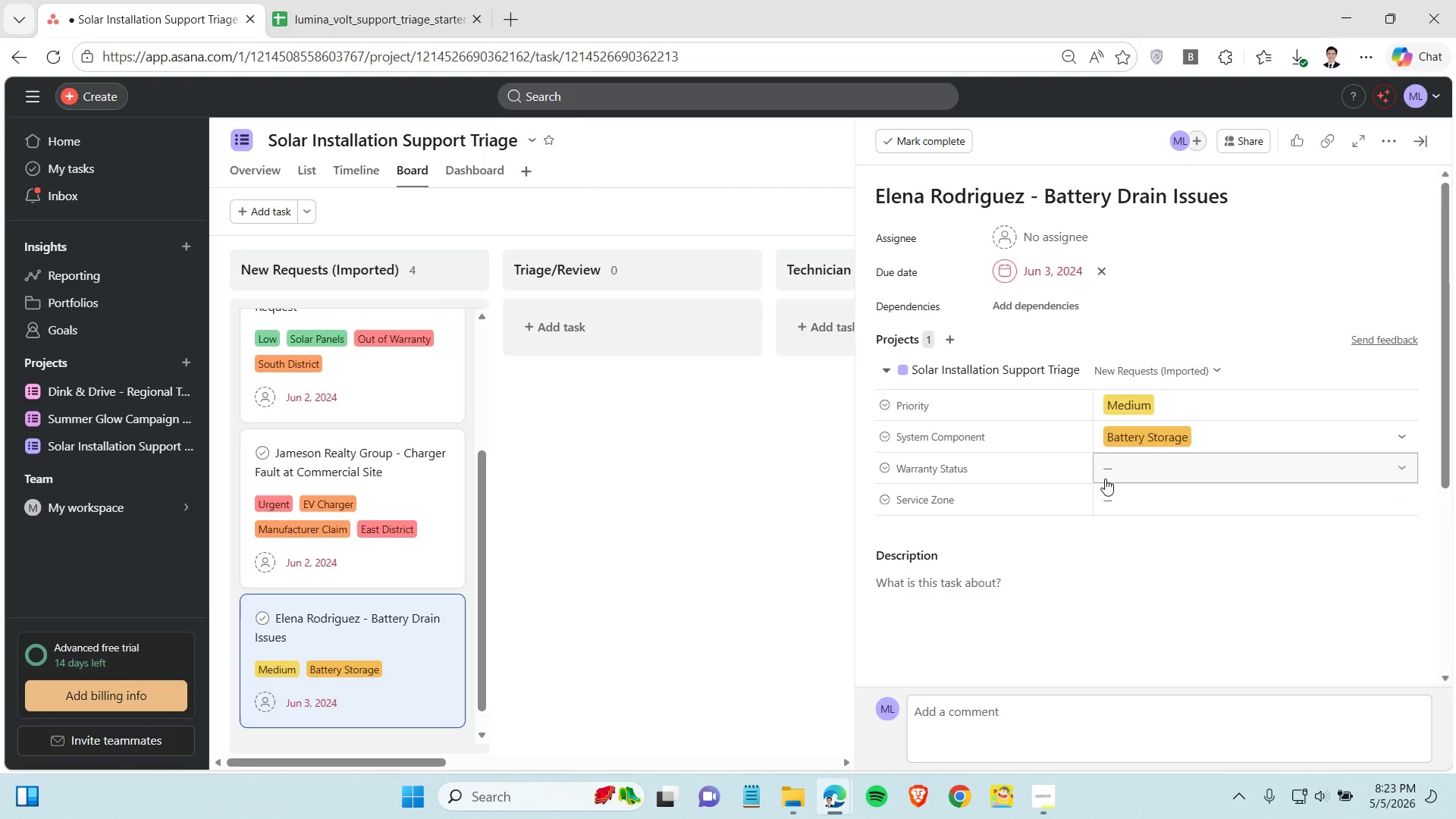 
left_click([1105, 479])
 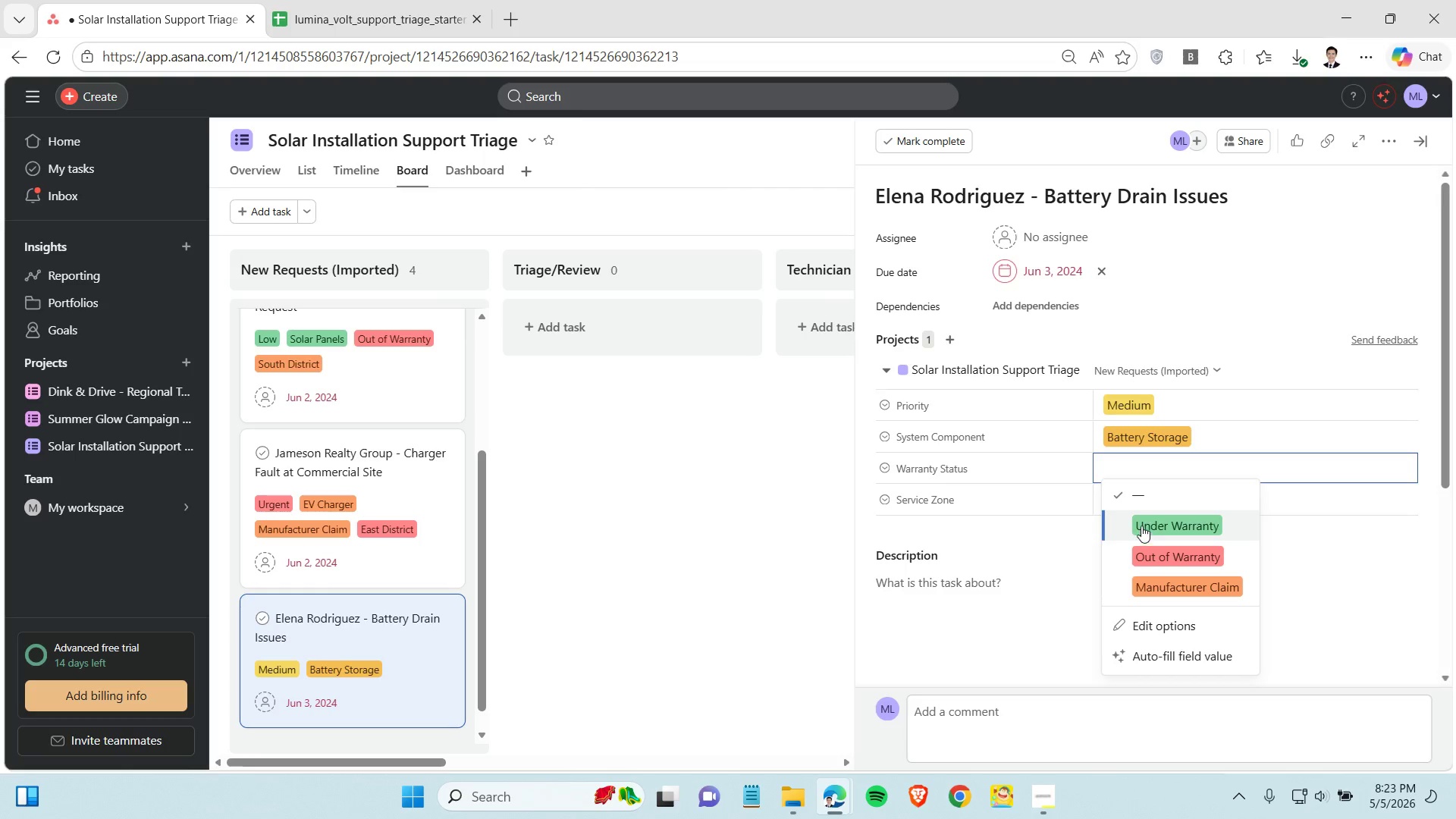 
left_click([1141, 526])
 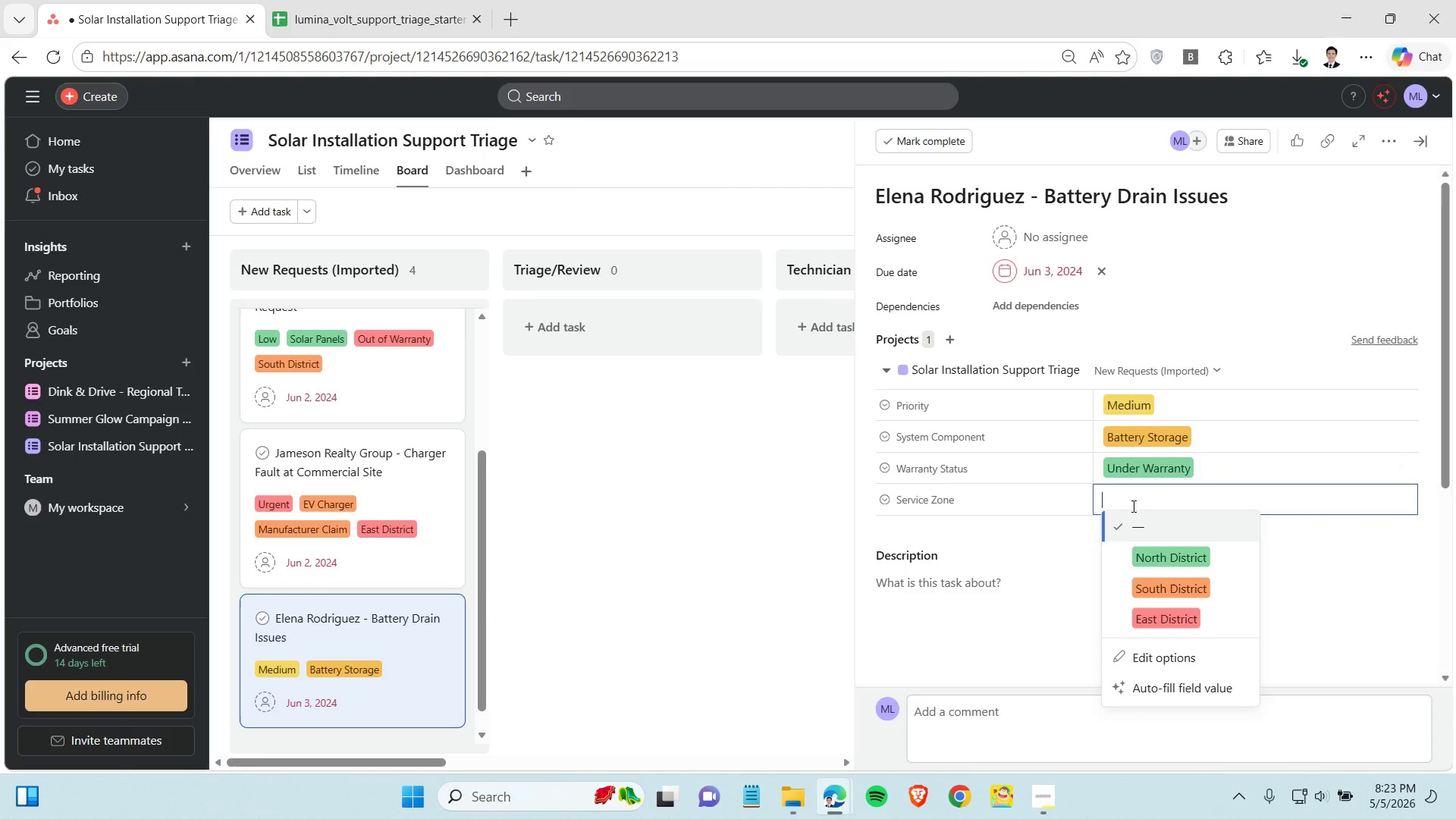 
left_click([1132, 506])
 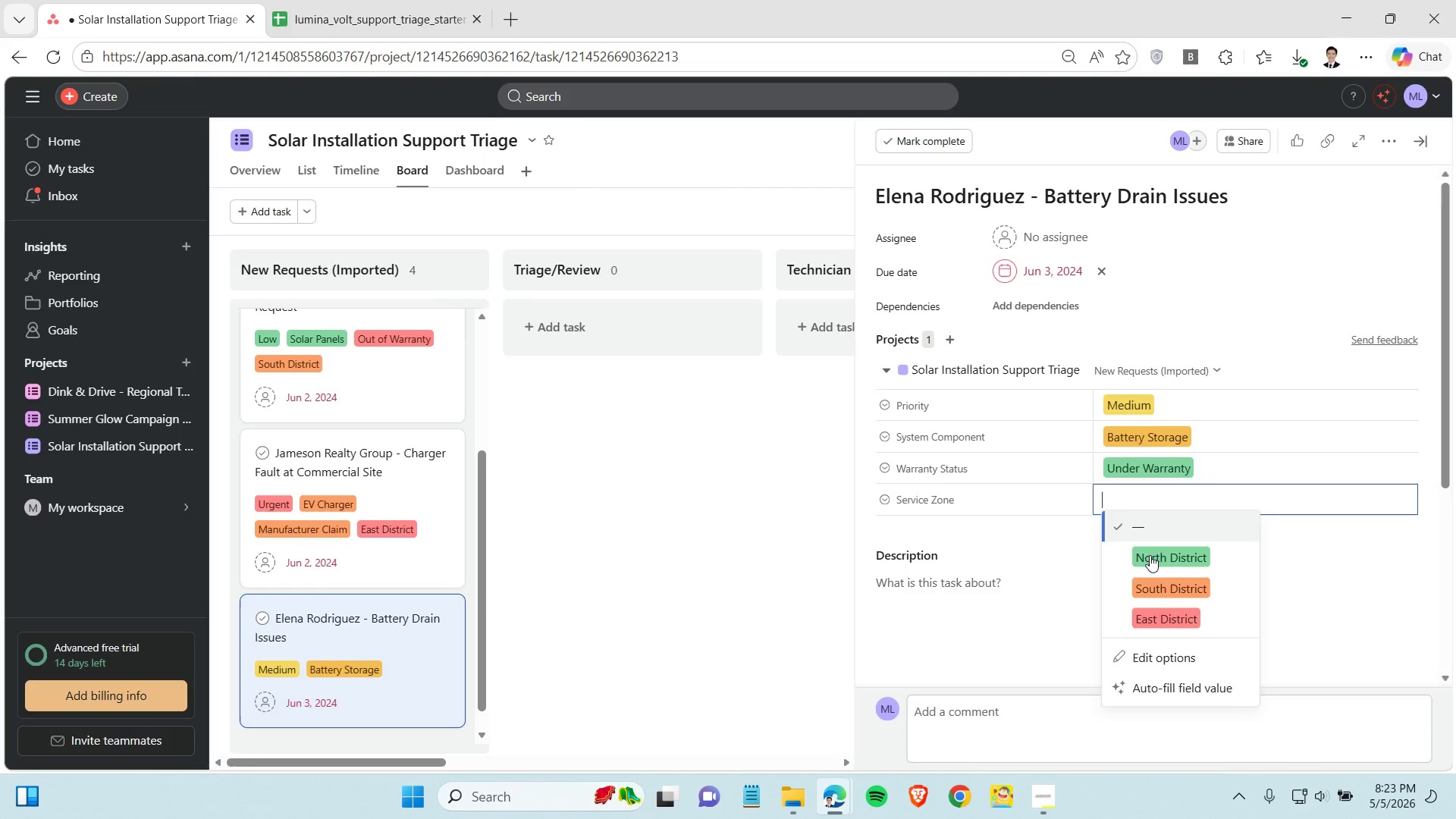 
left_click_drag(start_coordinate=[1162, 592], to_coordinate=[1166, 609])
 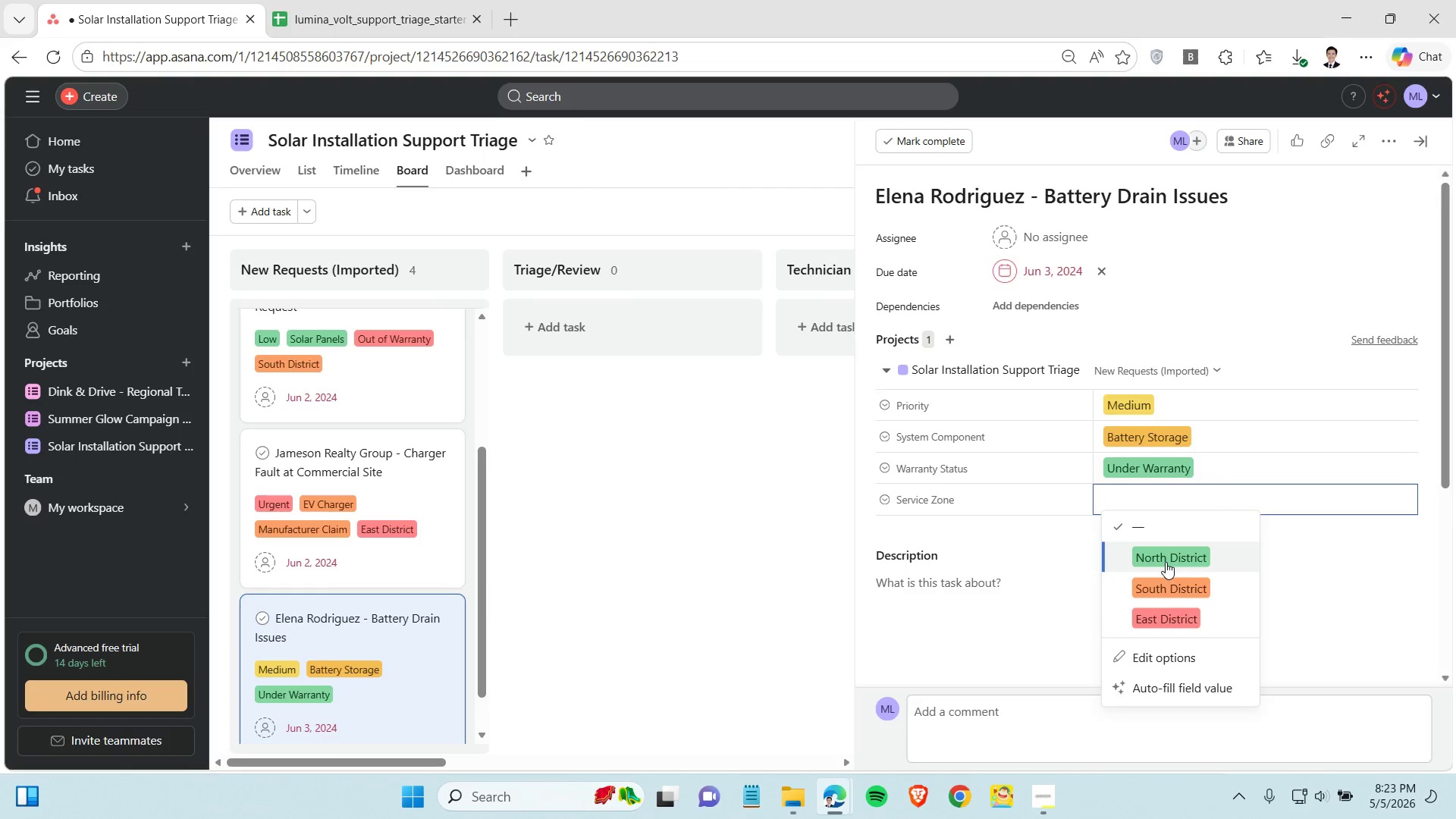 
left_click([1166, 562])
 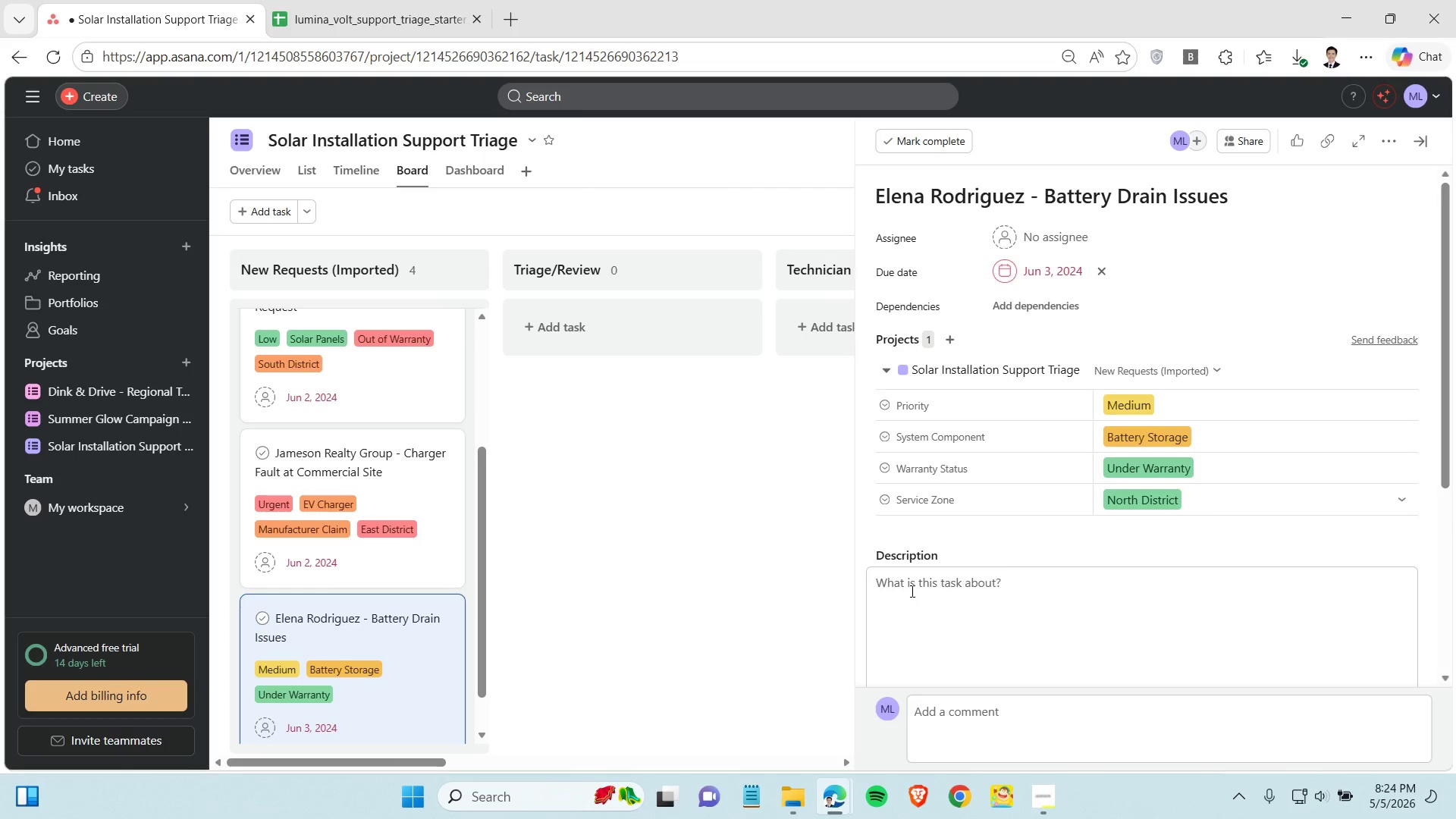 
left_click([911, 591])
 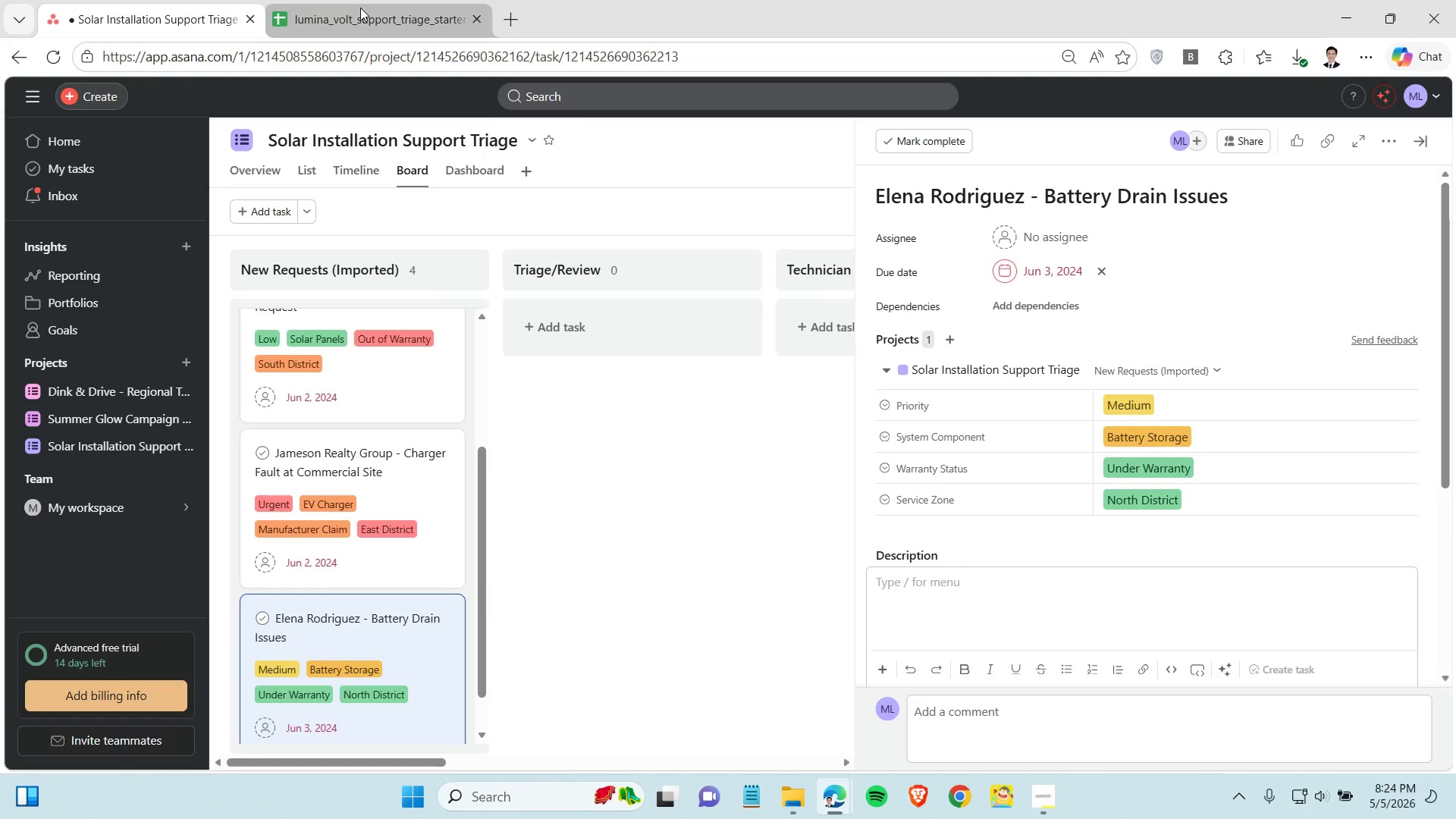 
left_click([360, 8])
 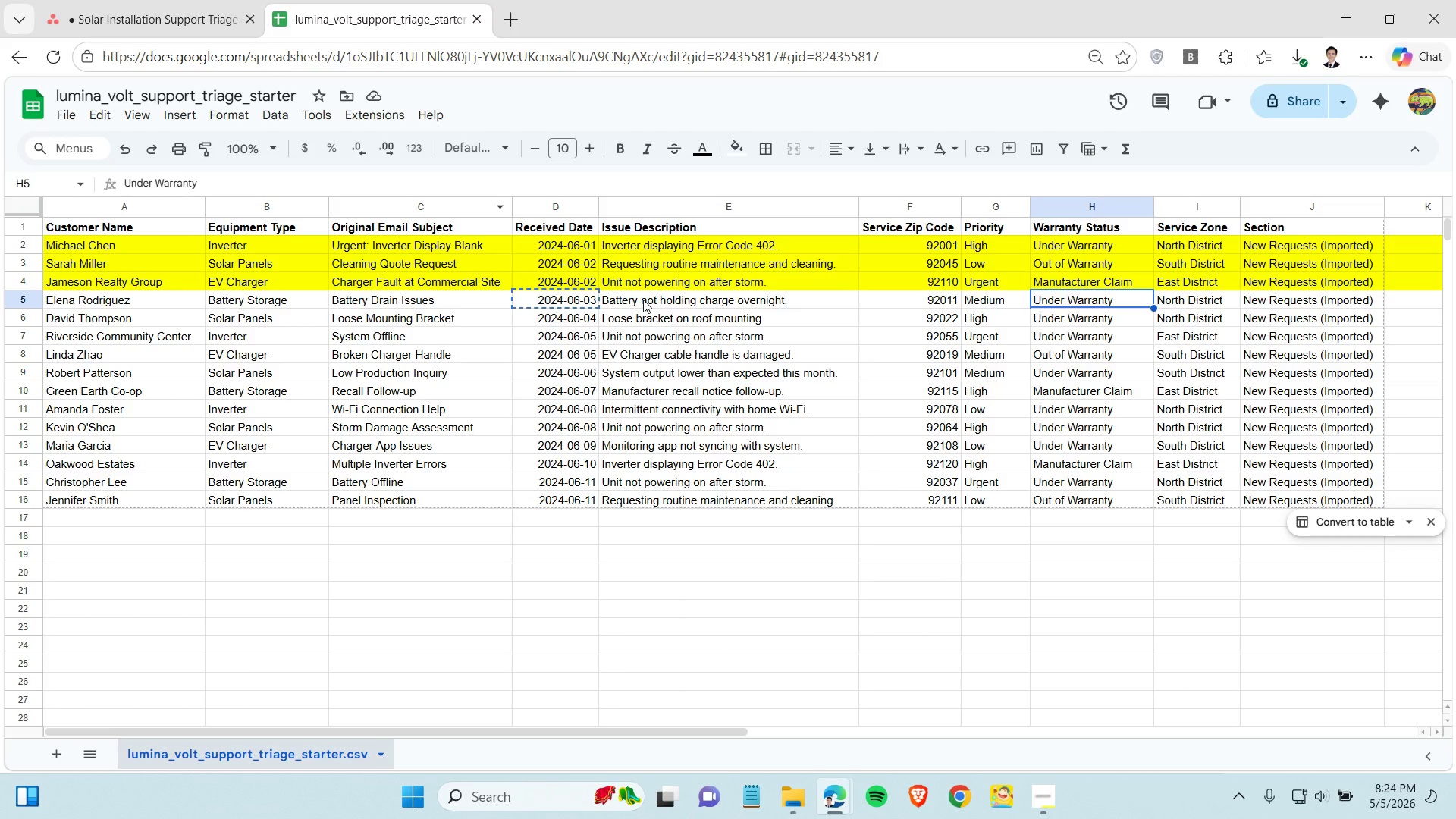 
left_click([644, 300])
 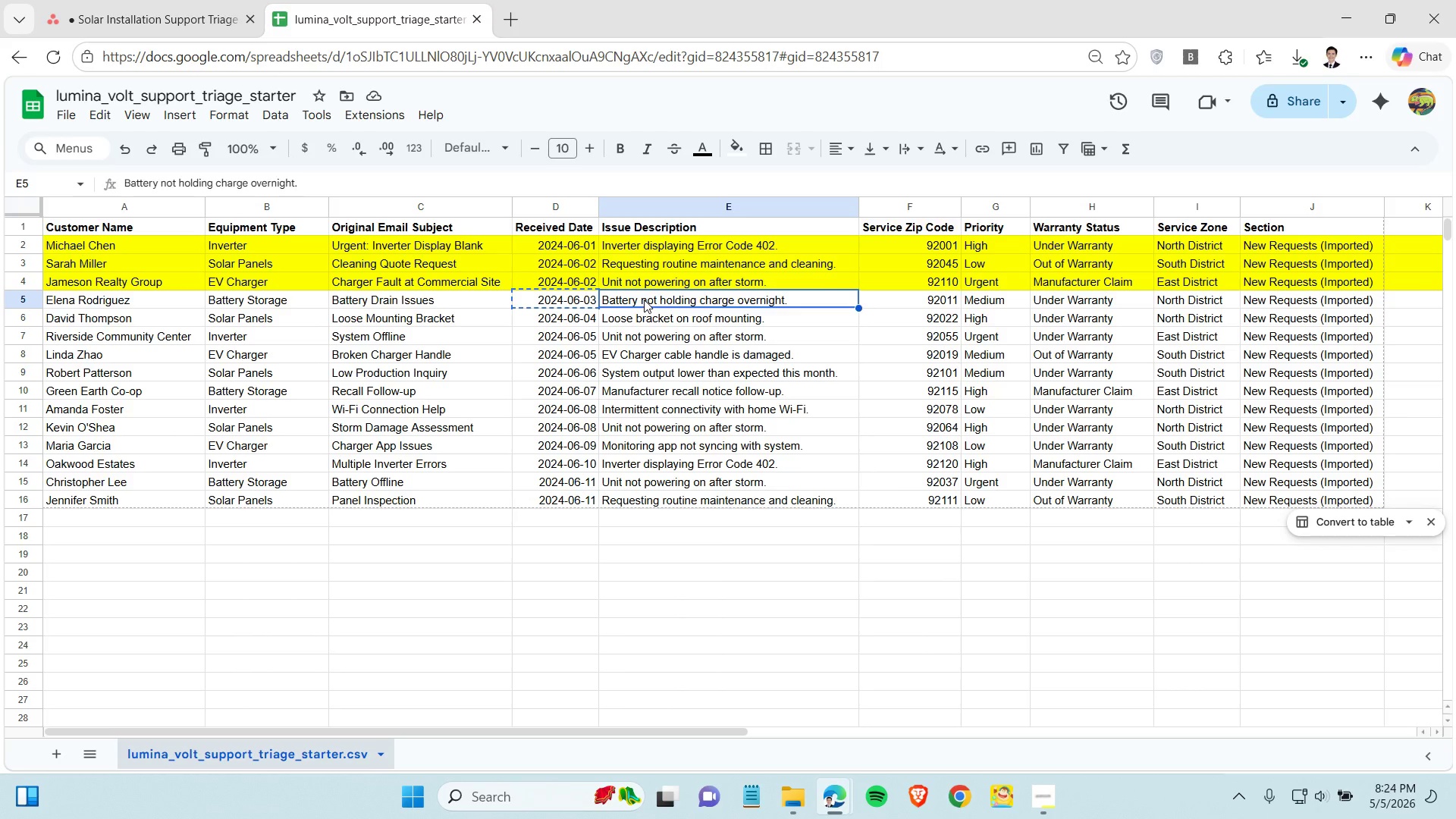 
key(Control+C)
 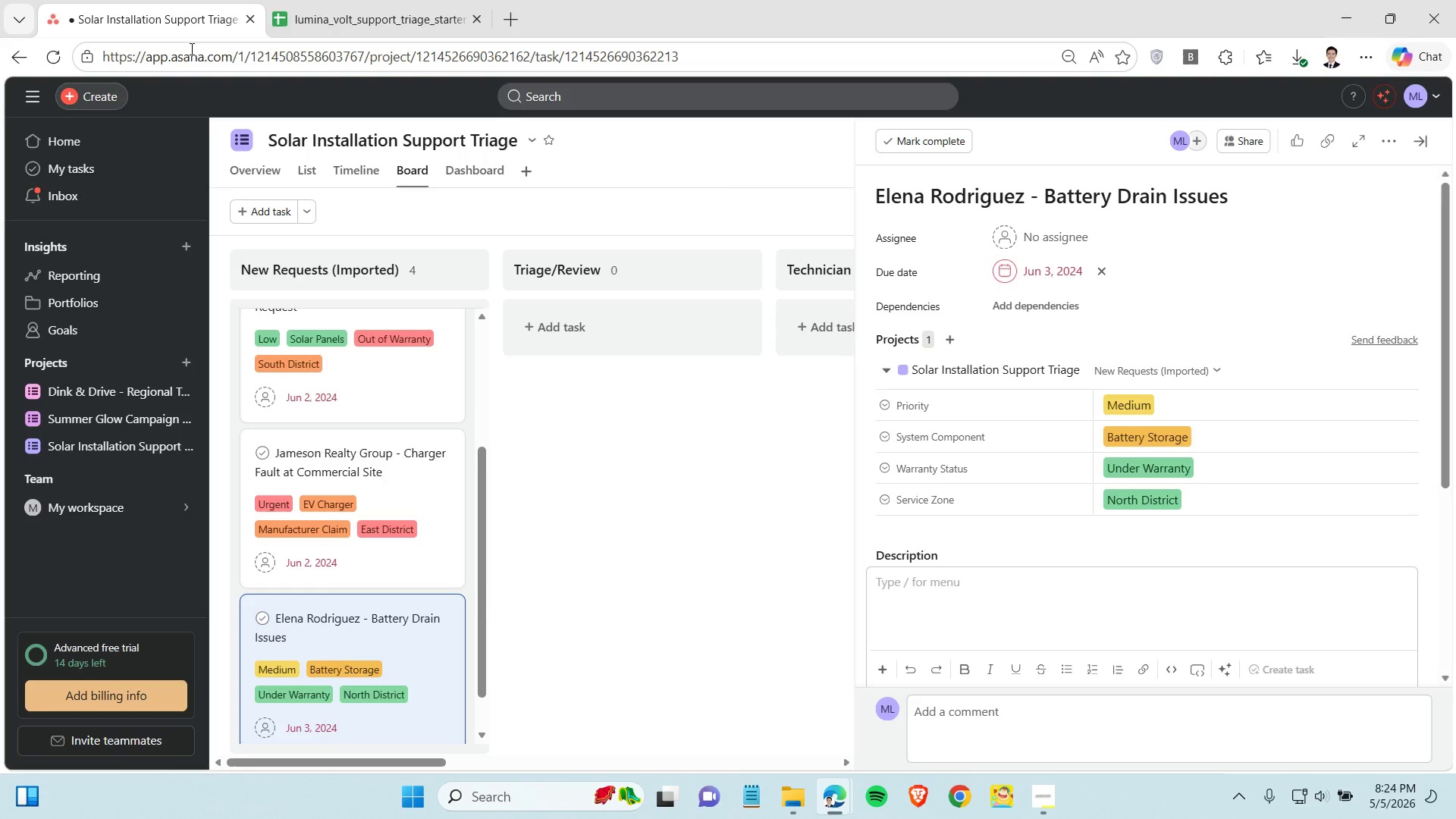 
left_click([130, 17])
 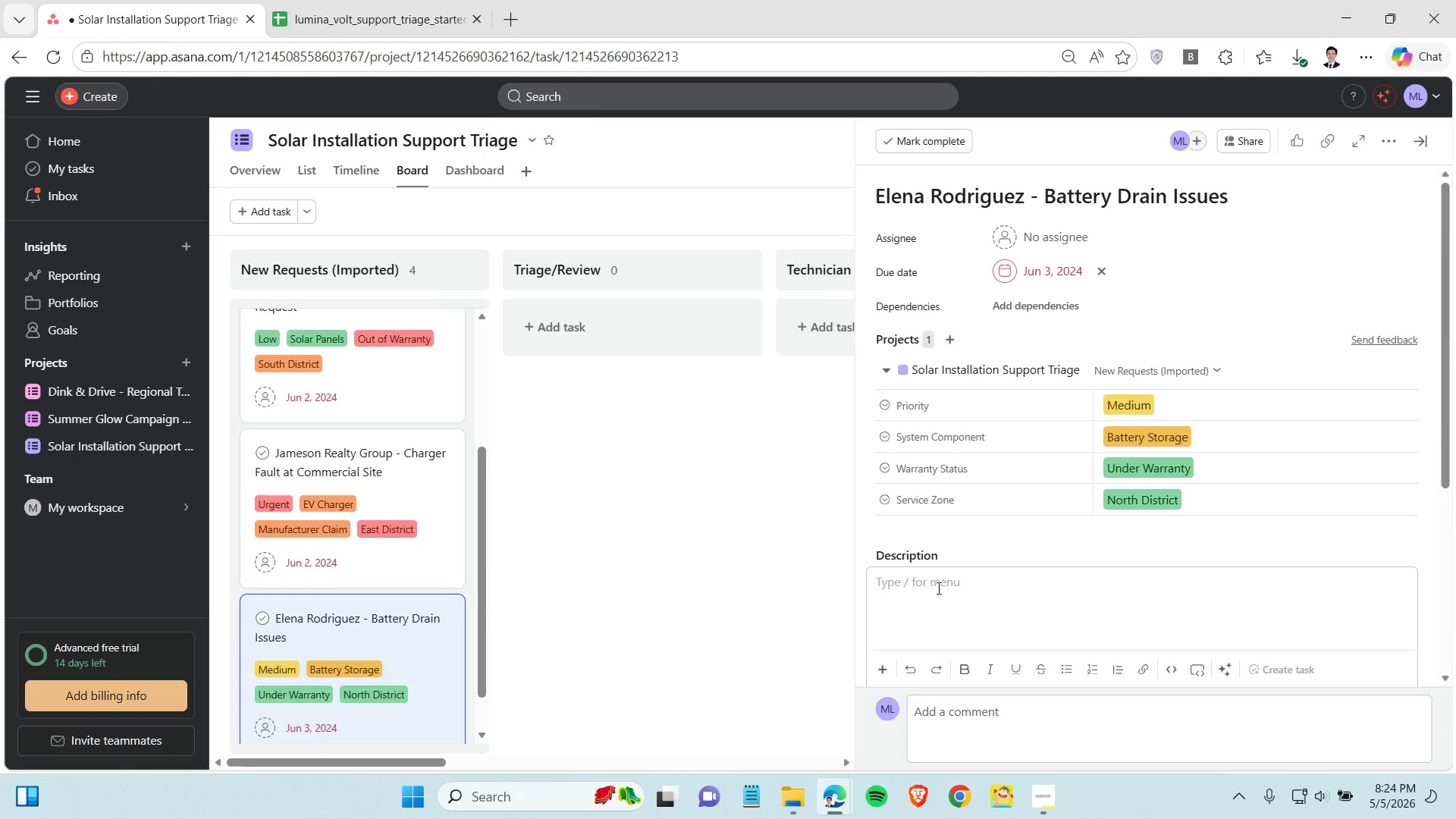 
left_click([937, 588])
 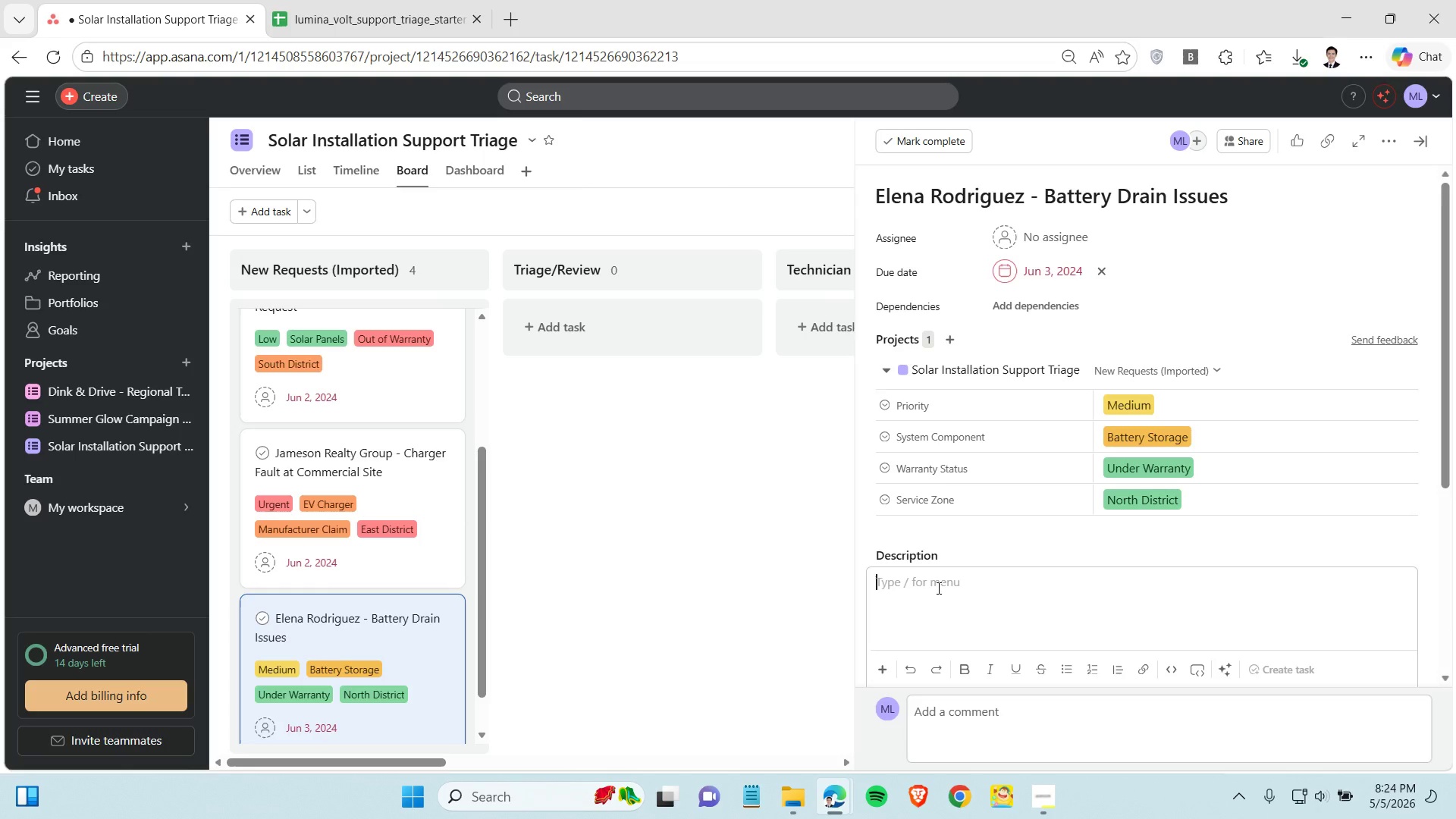 
key(Control+V)
 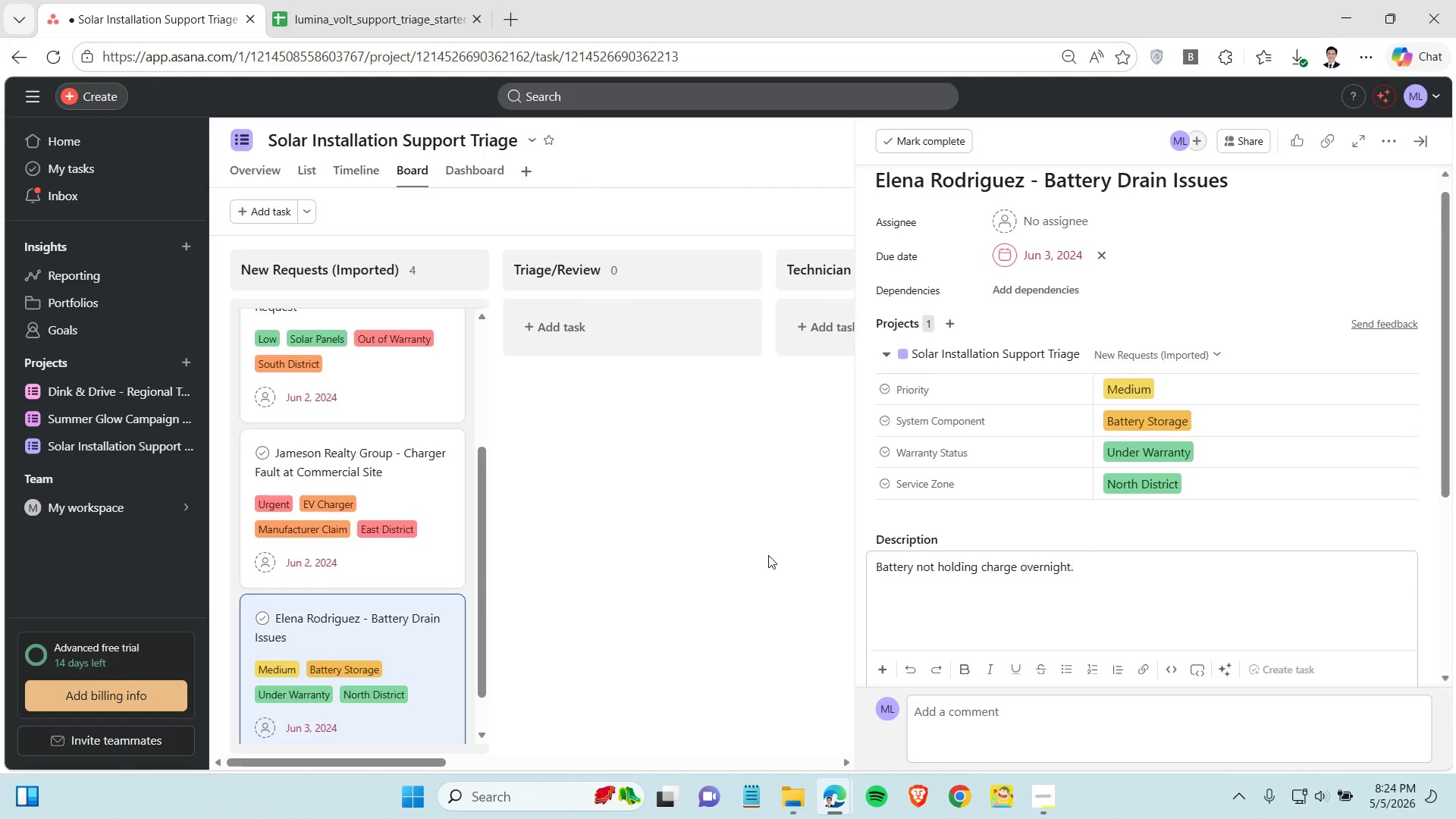 
left_click([768, 555])
 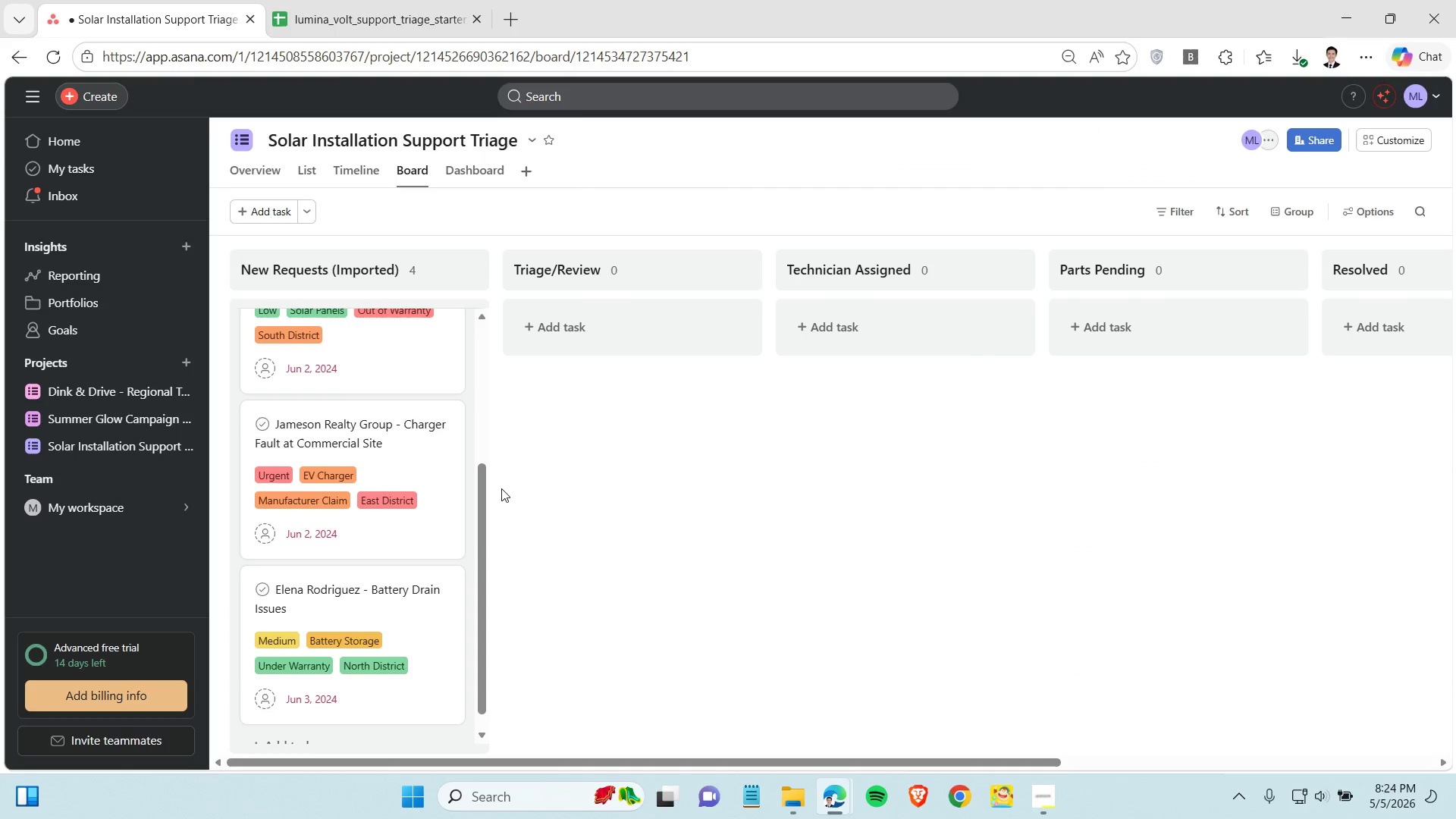 
left_click([415, 455])
 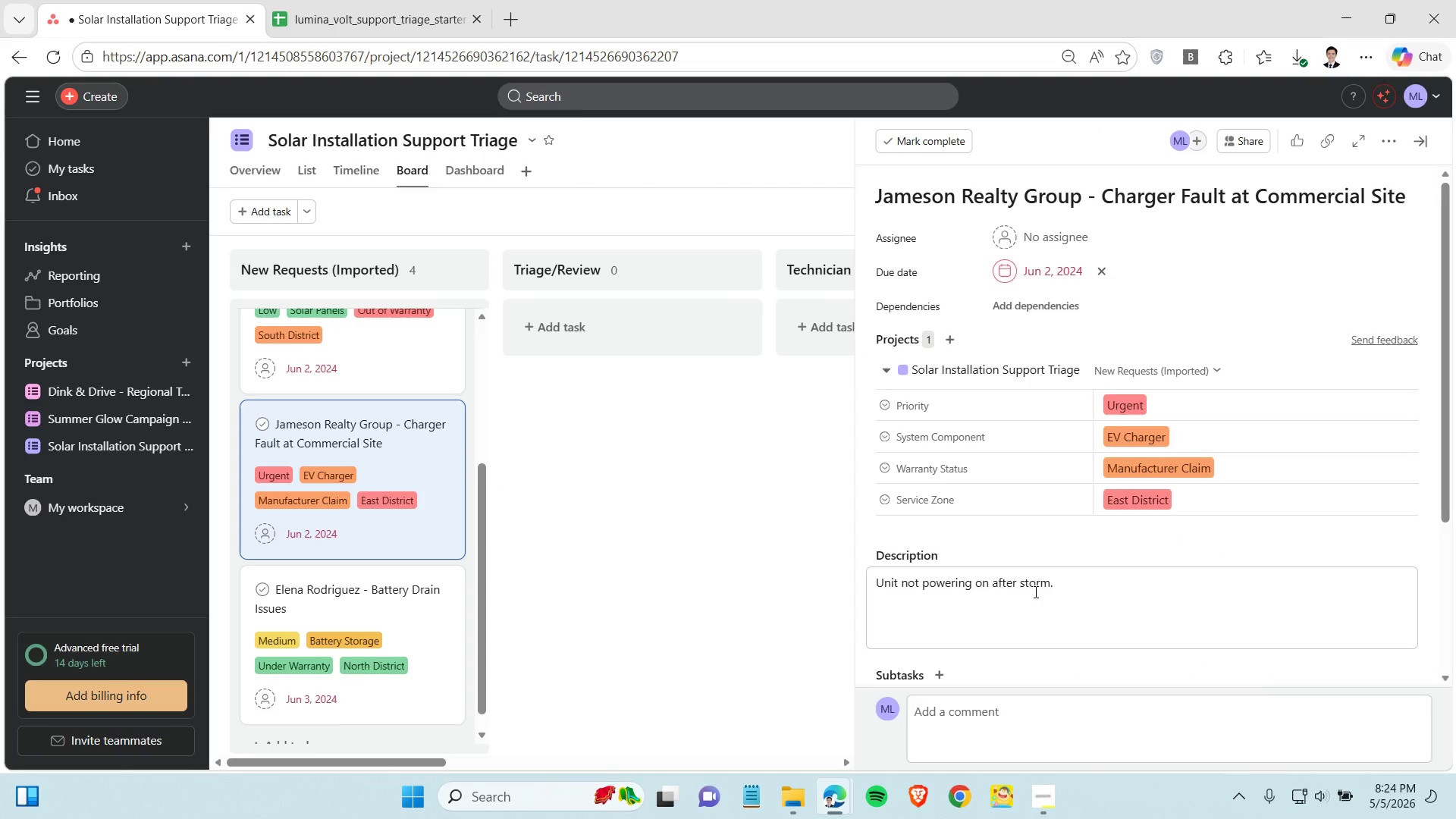 
scroll: coordinate [1034, 592], scroll_direction: down, amount: 2.0
 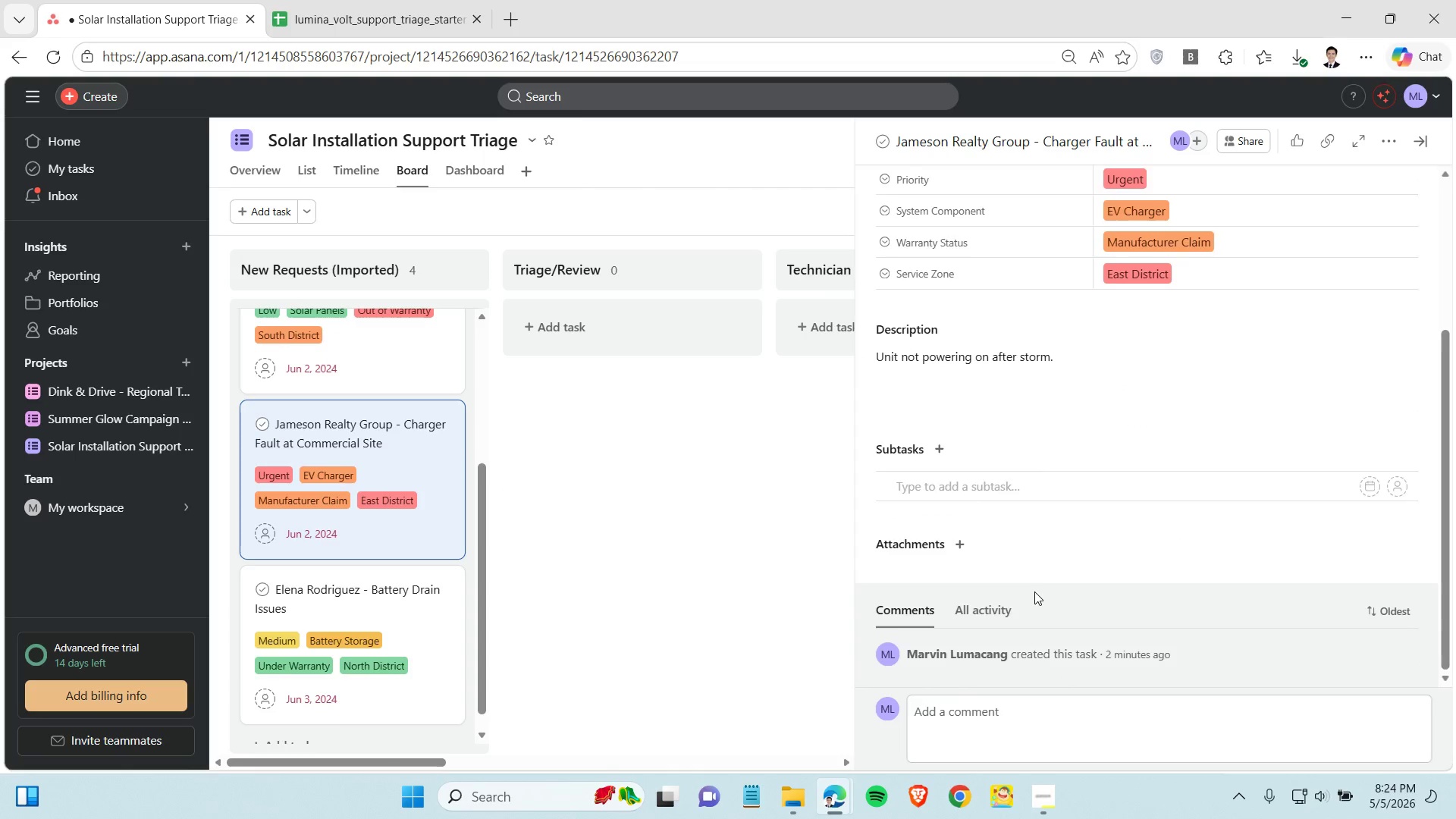 
scroll: coordinate [1034, 592], scroll_direction: up, amount: 5.0
 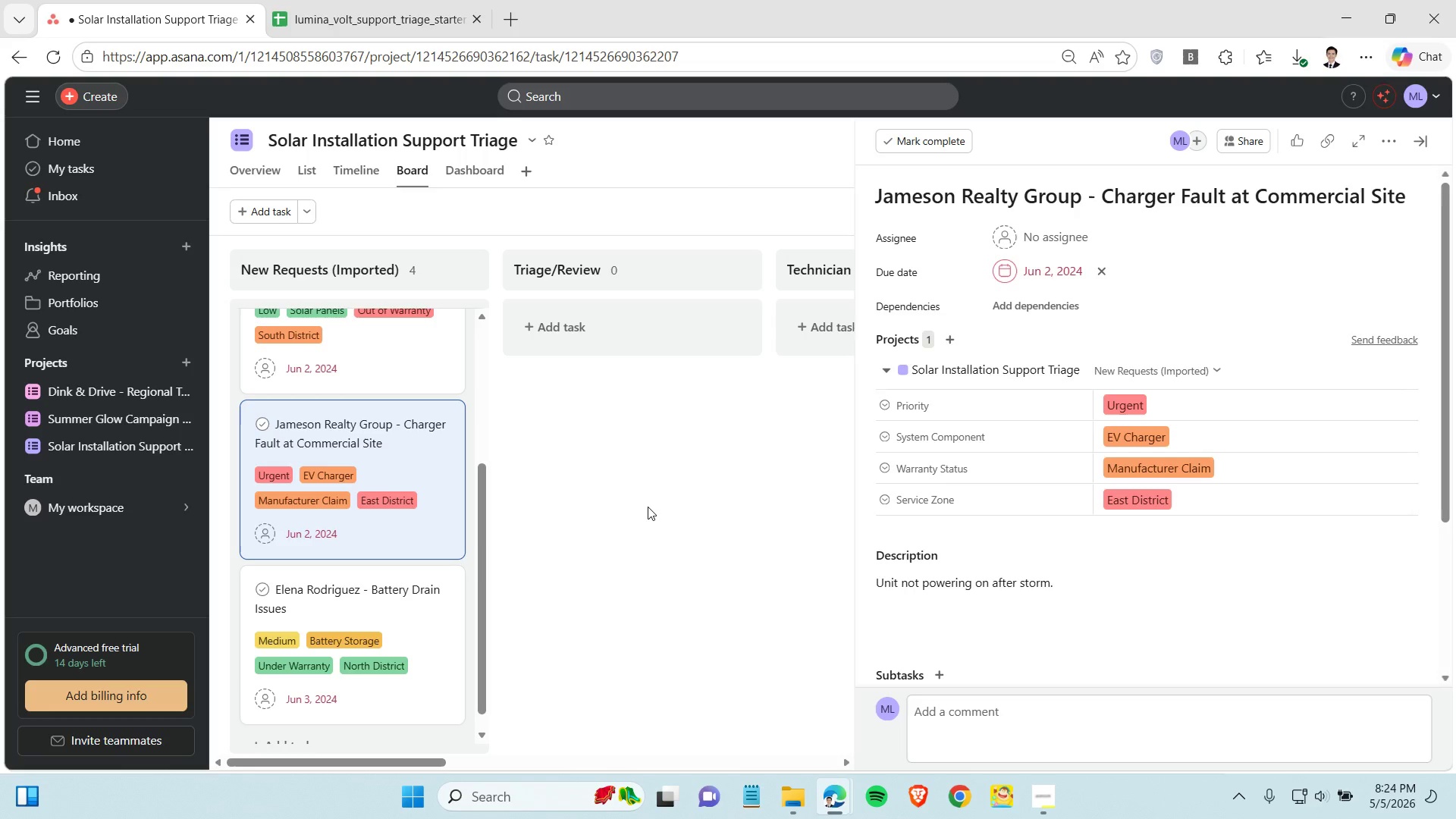 
left_click([648, 507])
 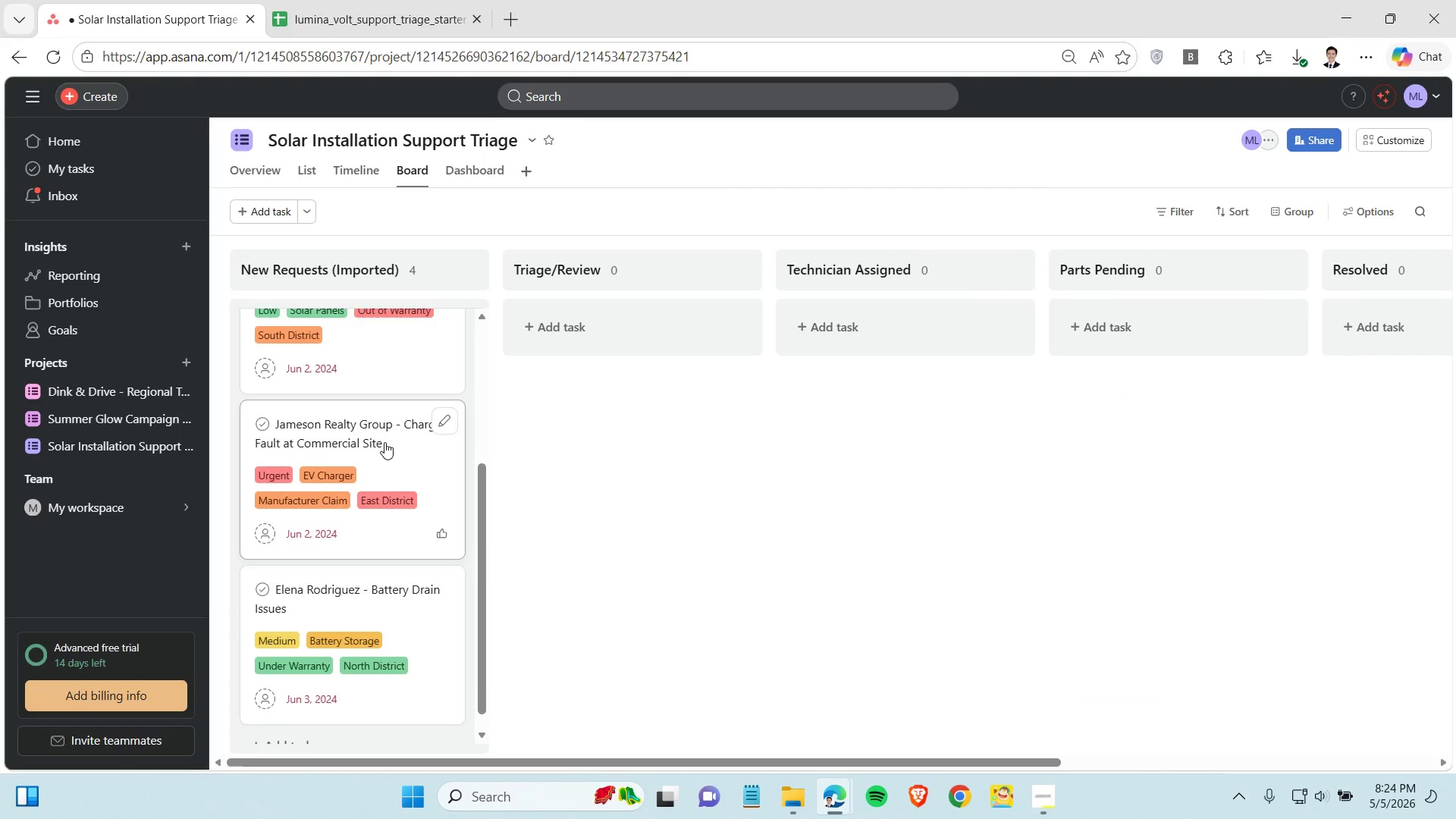 
scroll: coordinate [378, 441], scroll_direction: down, amount: 6.0
 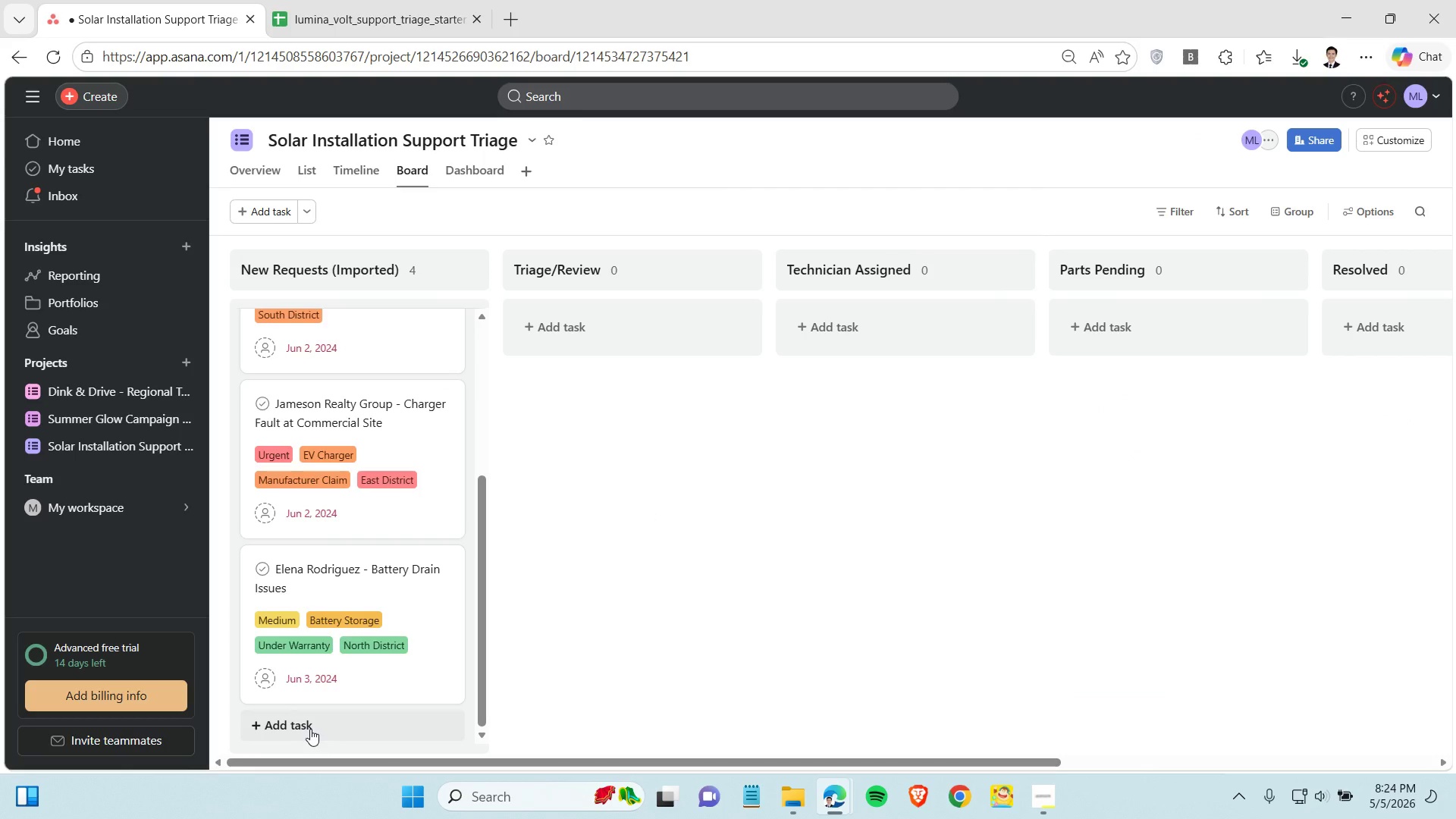 
left_click([310, 729])
 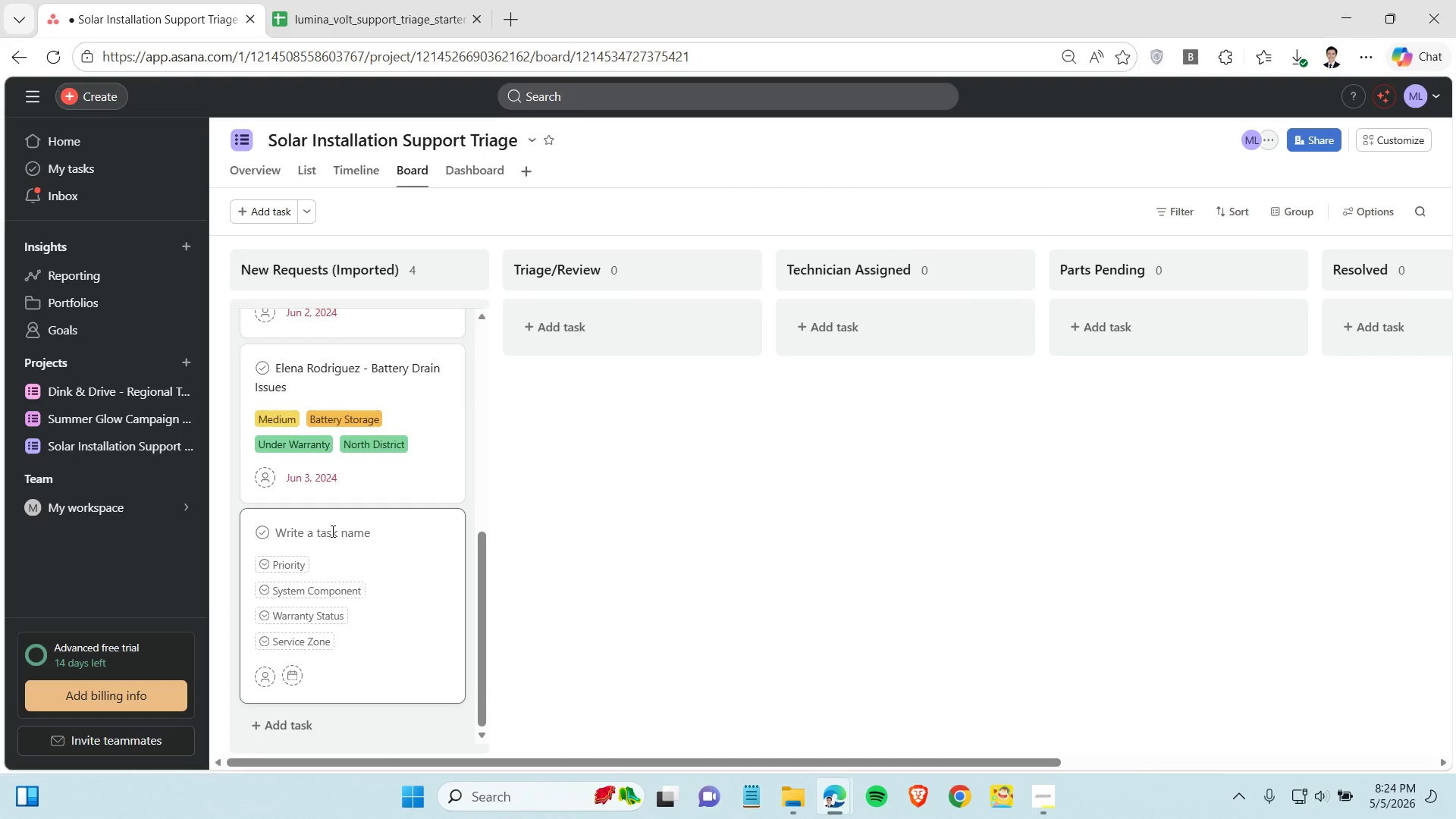 
left_click([330, 14])
 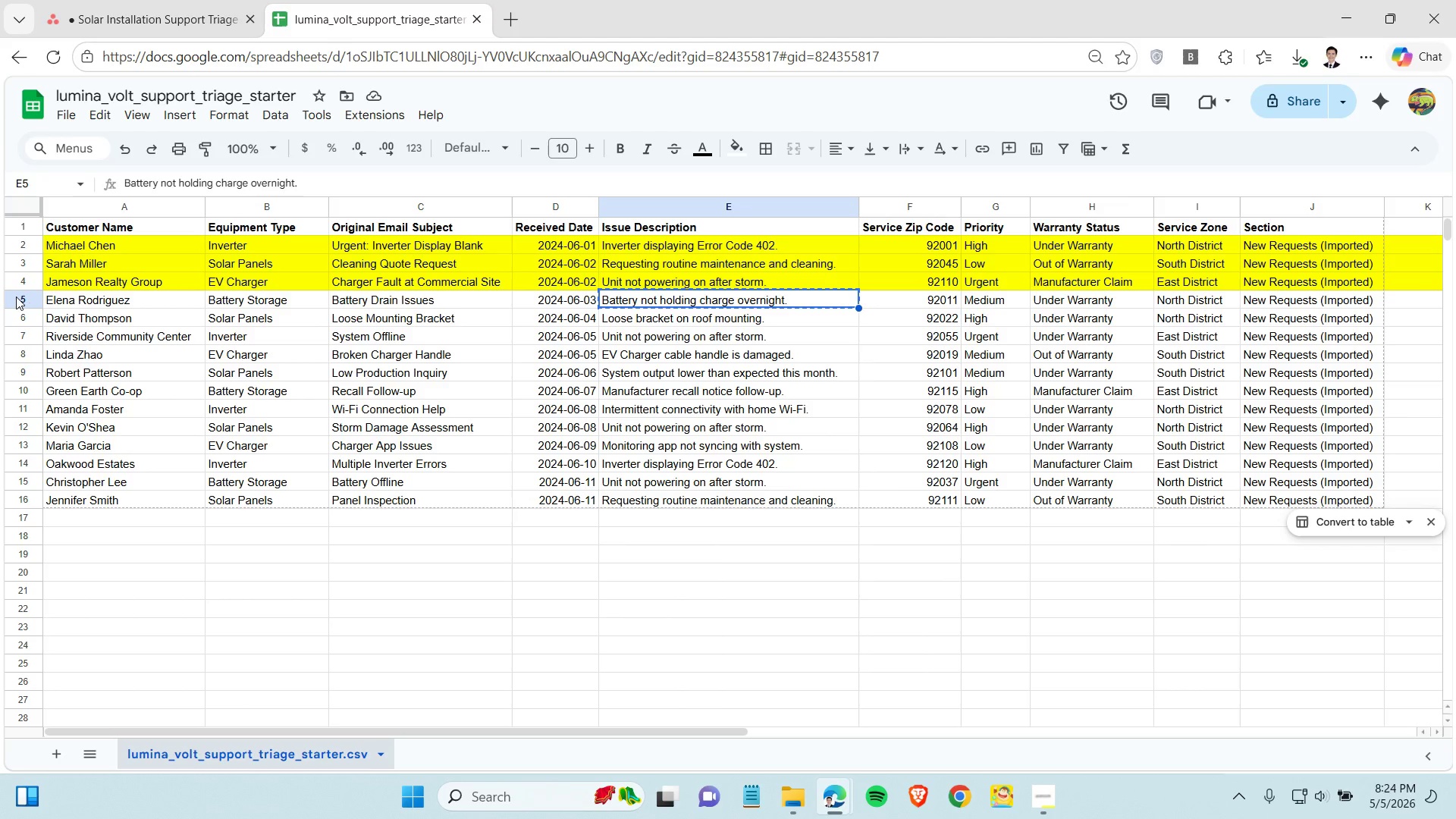 
left_click([17, 297])
 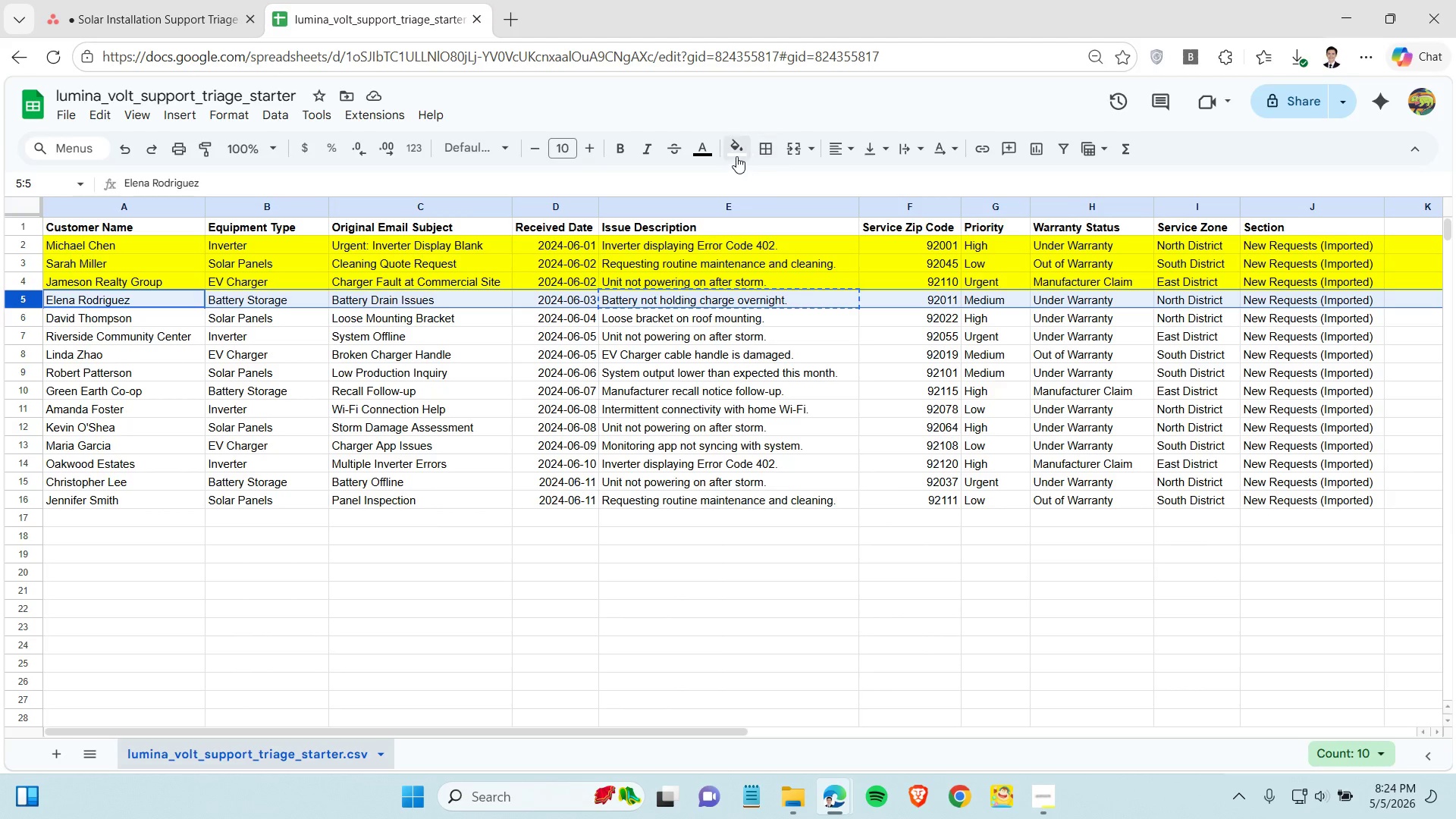 
left_click([736, 156])
 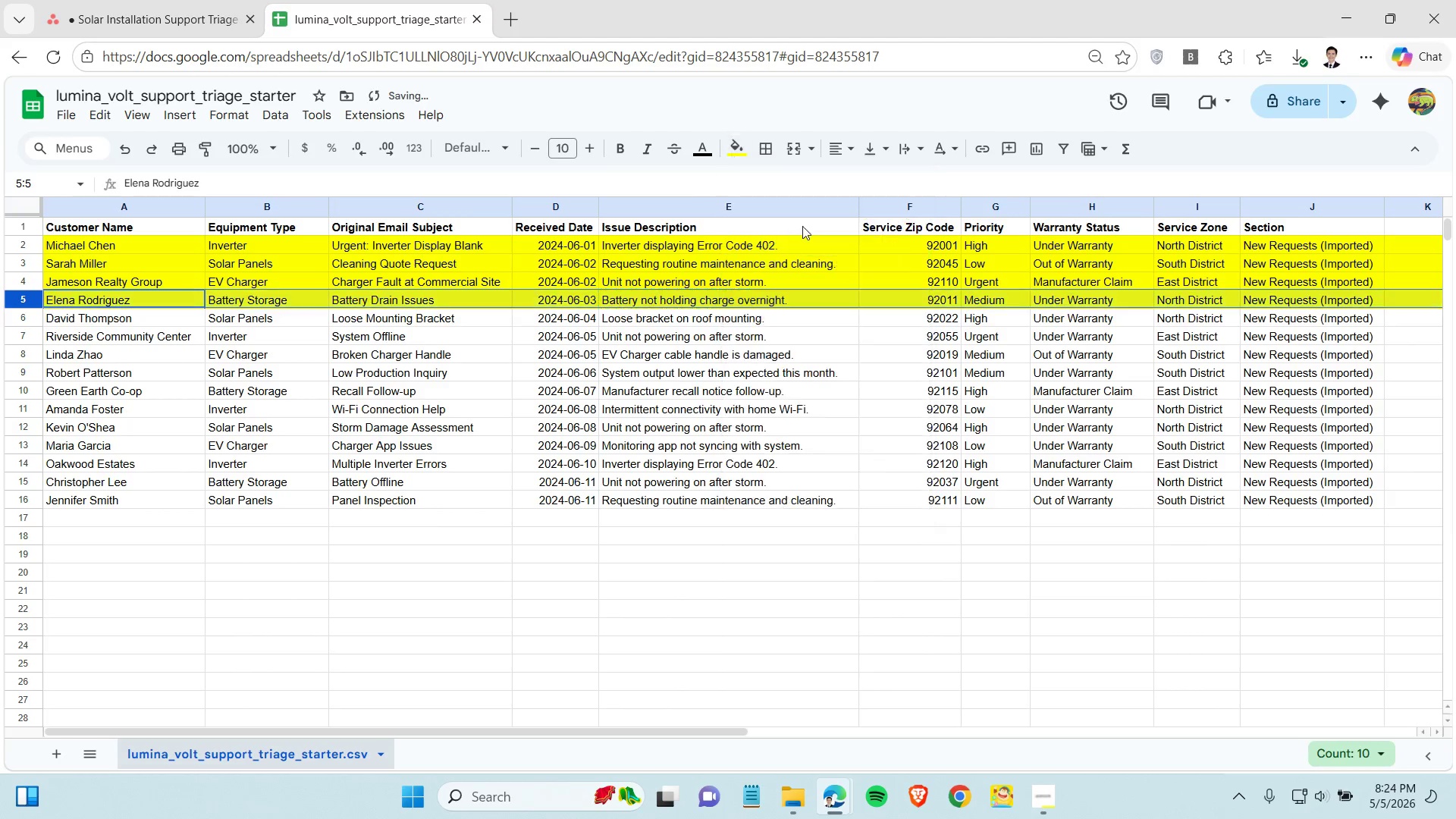 
left_click([802, 226])
 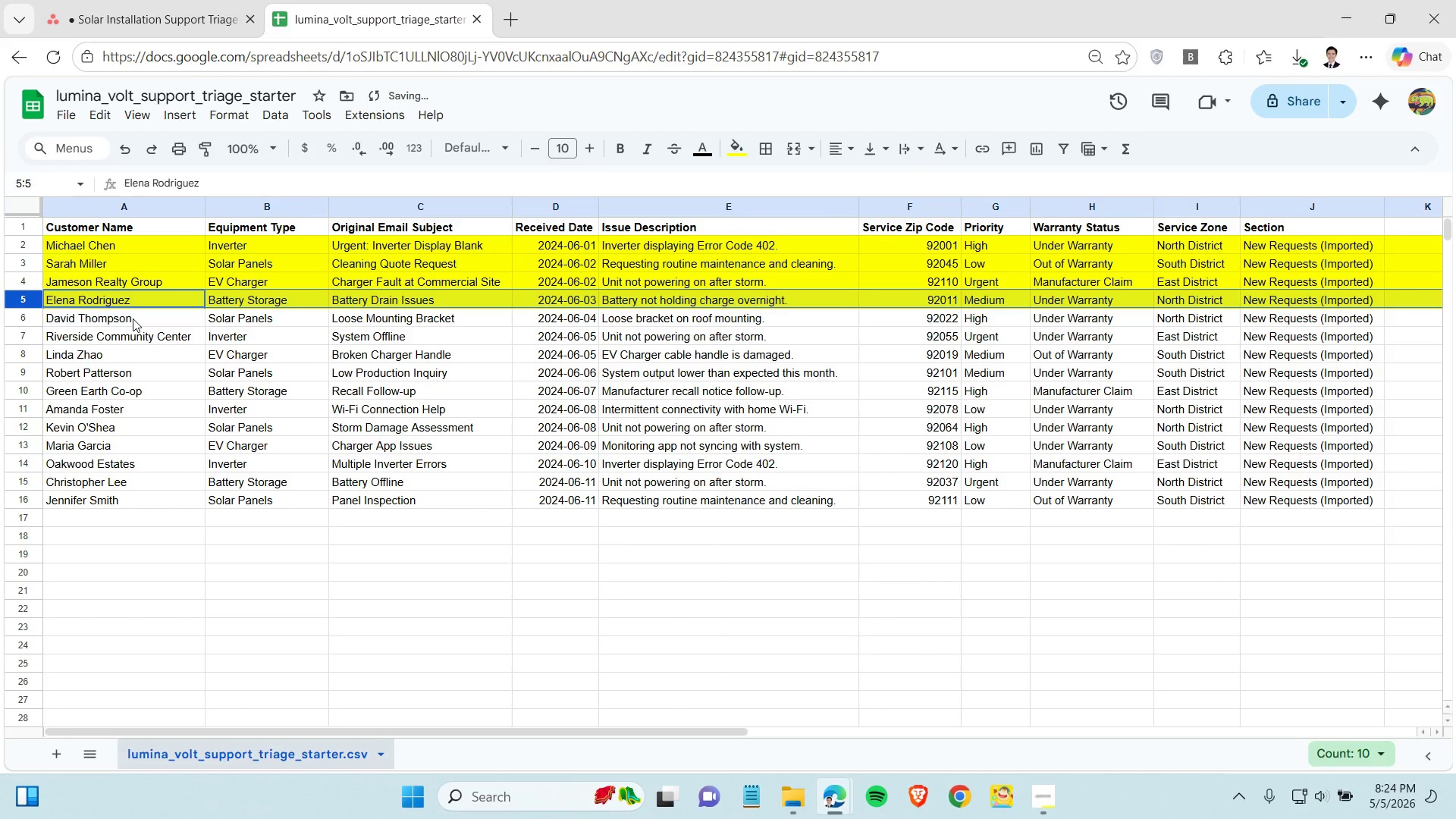 
left_click([133, 318])
 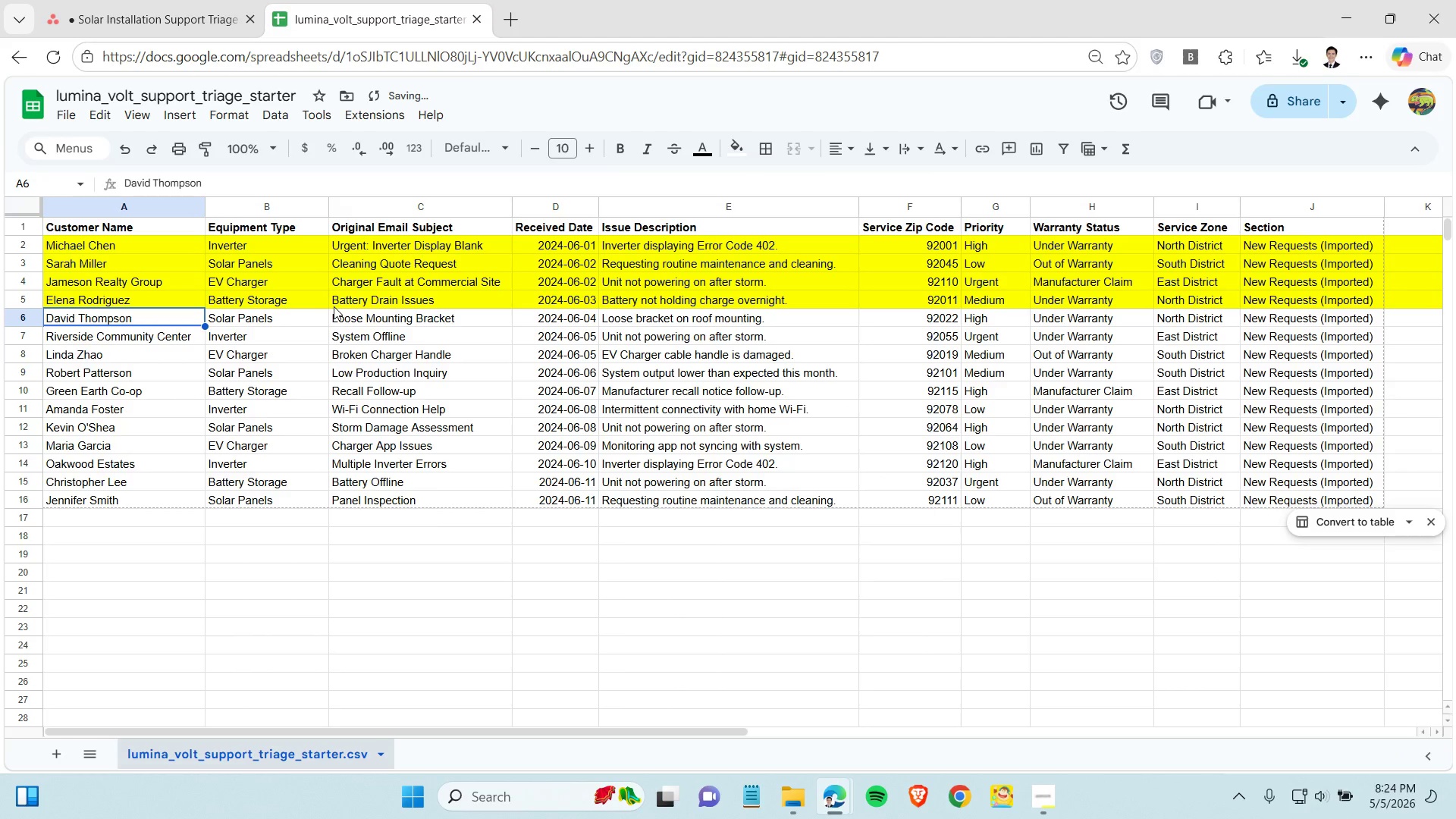 
hold_key(key=ControlLeft, duration=0.8)
left_click([424, 315])
 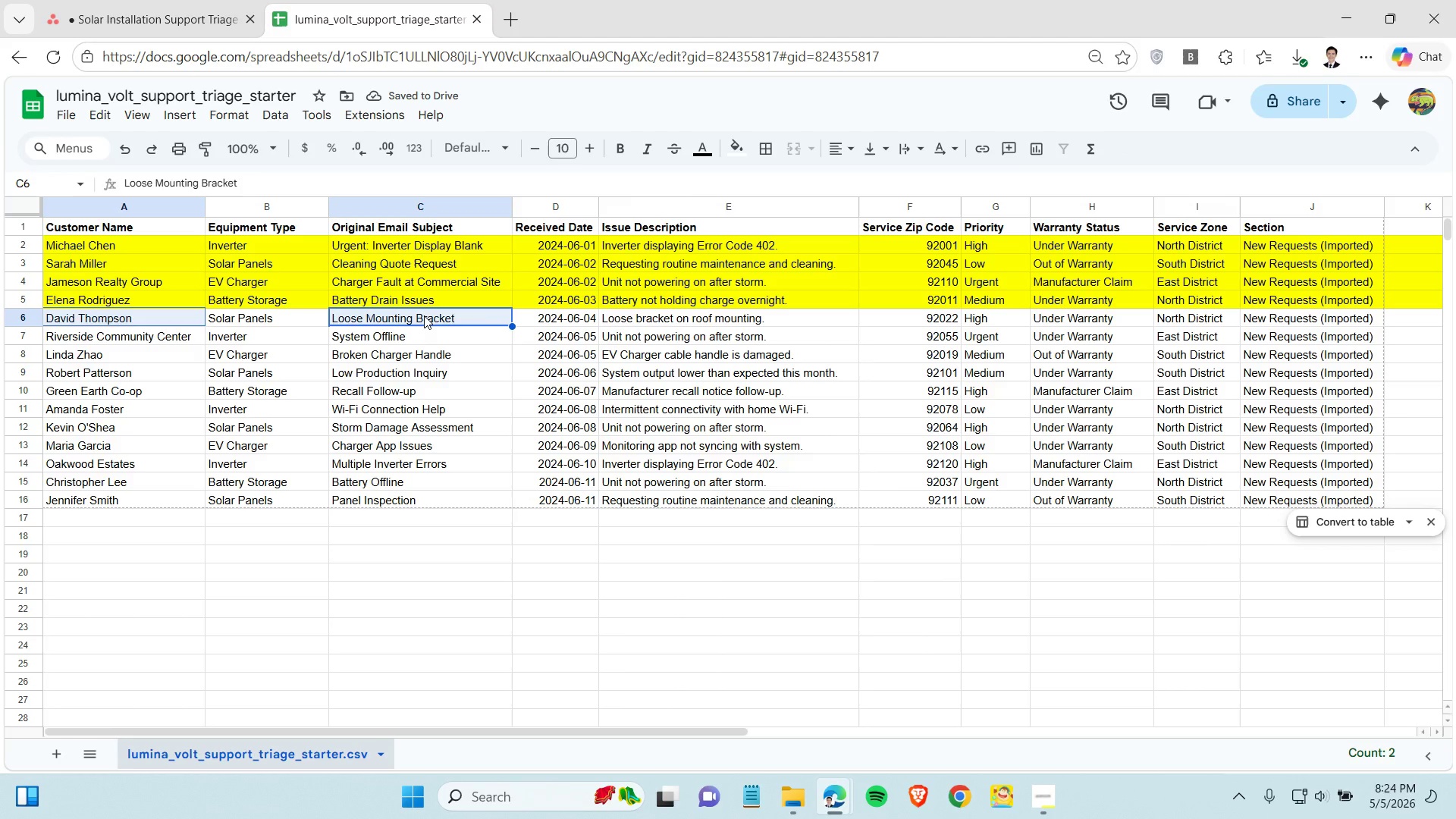 
key(Control+C)
 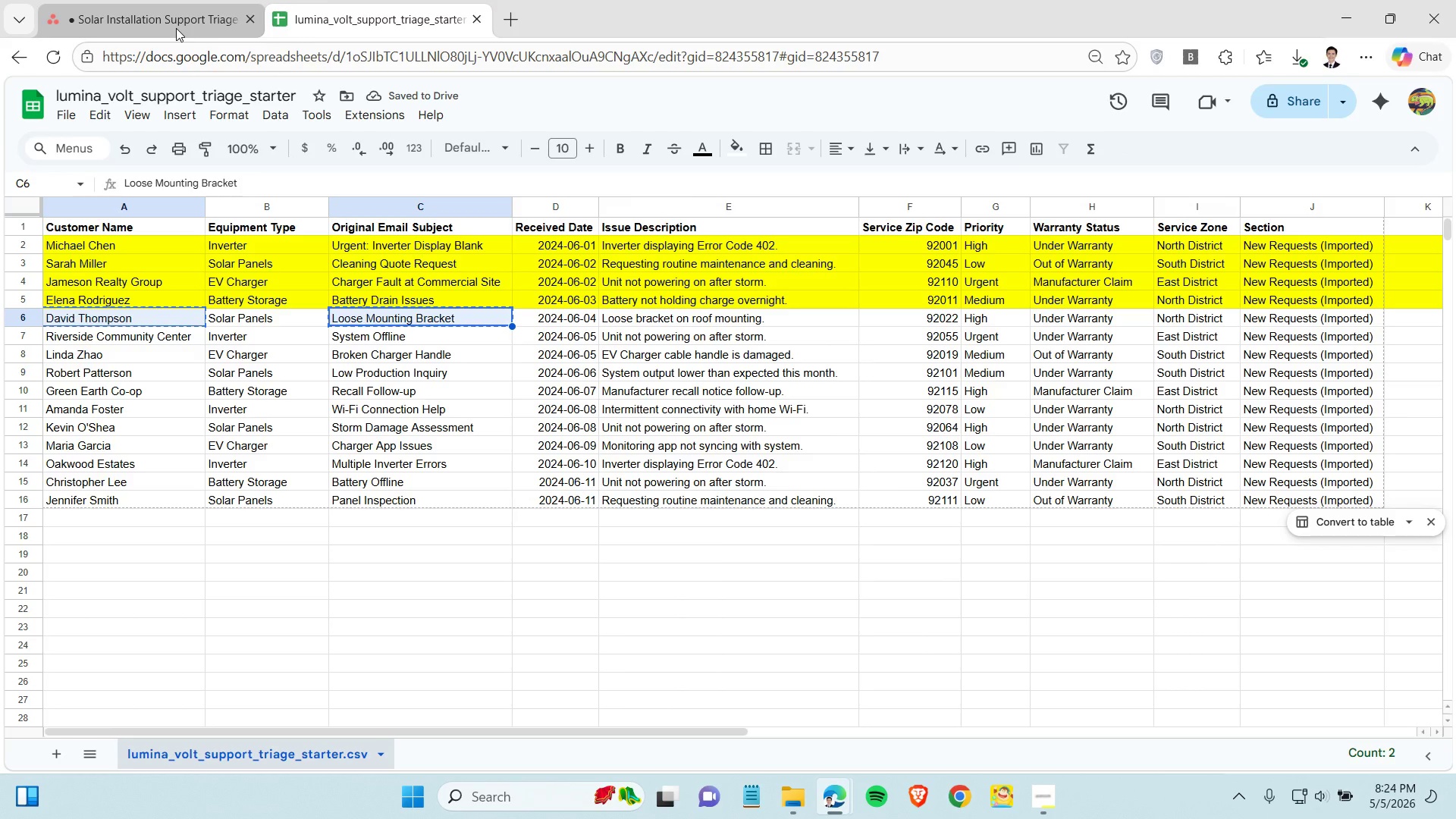 
left_click([169, 26])
 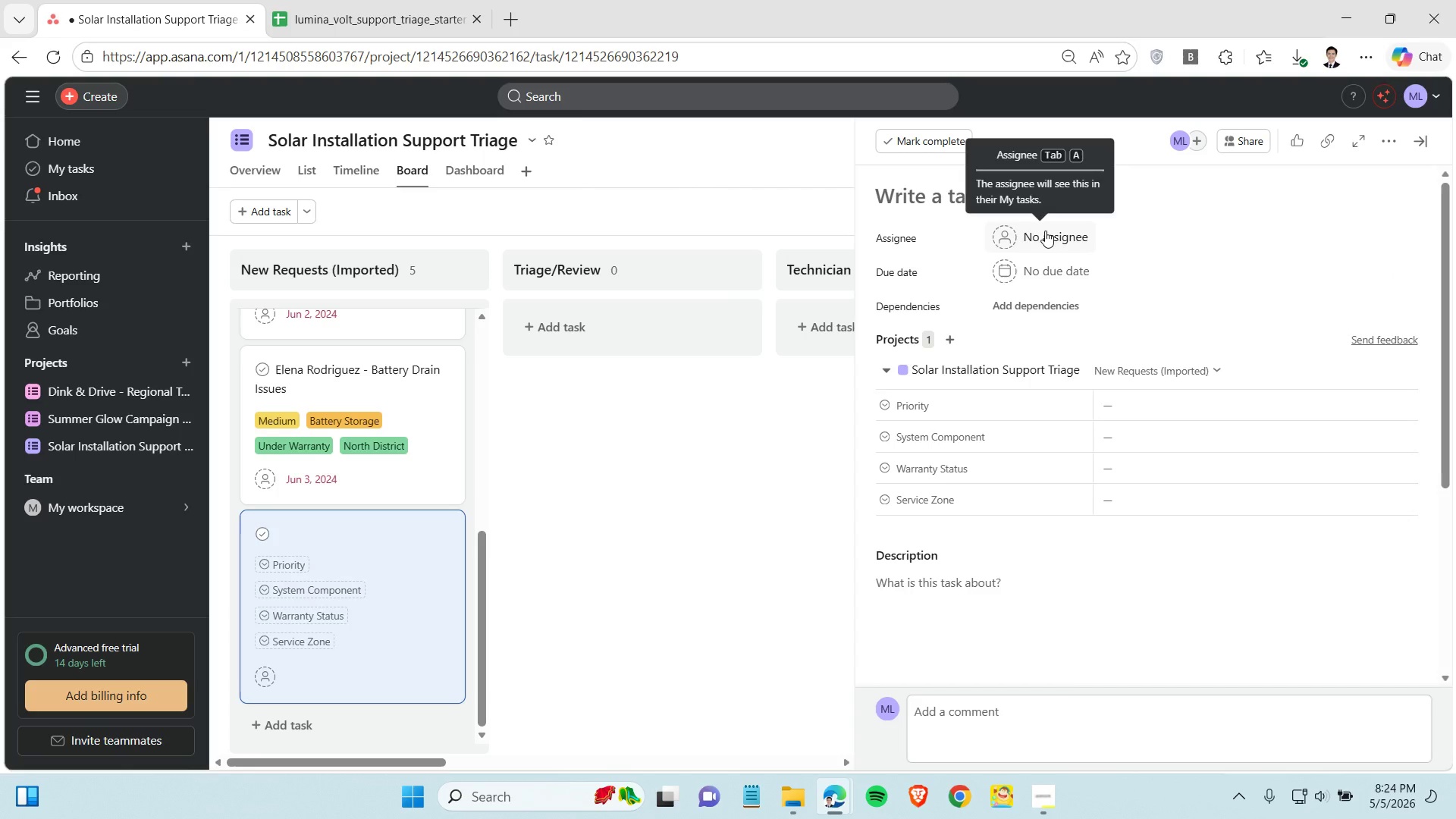 
left_click([974, 202])
 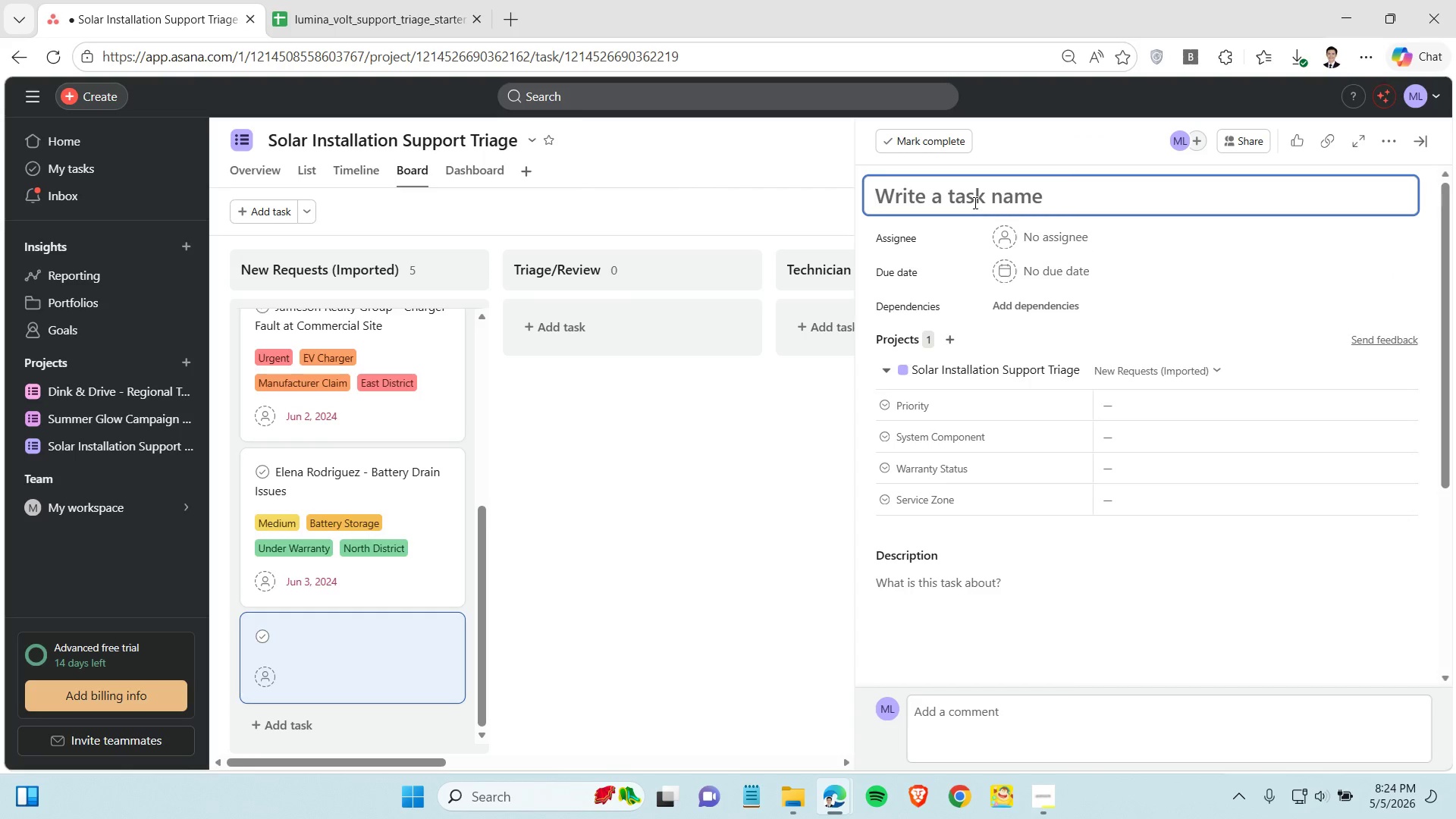 
key(Control+V)
 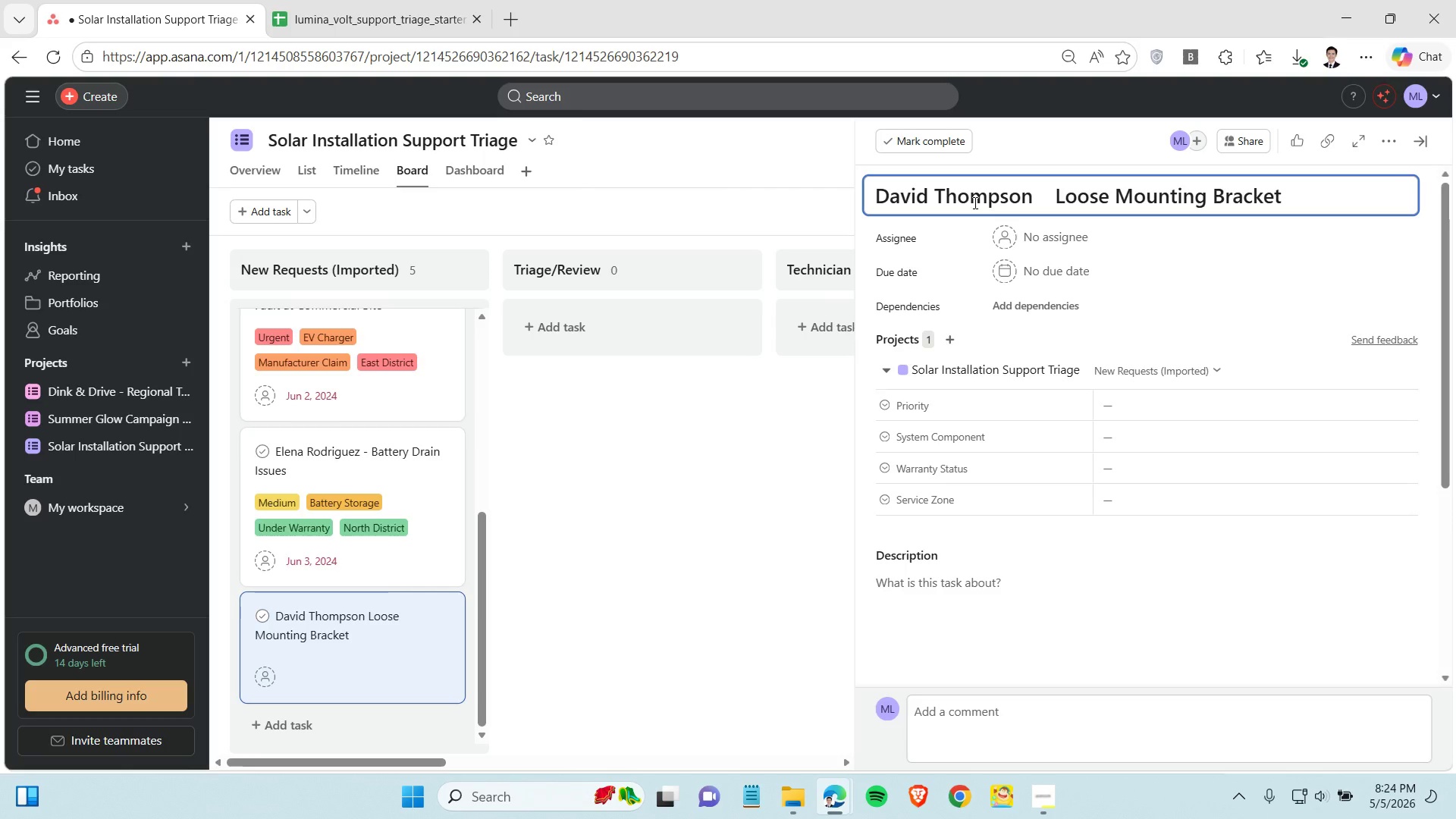 
wait(6.22)
 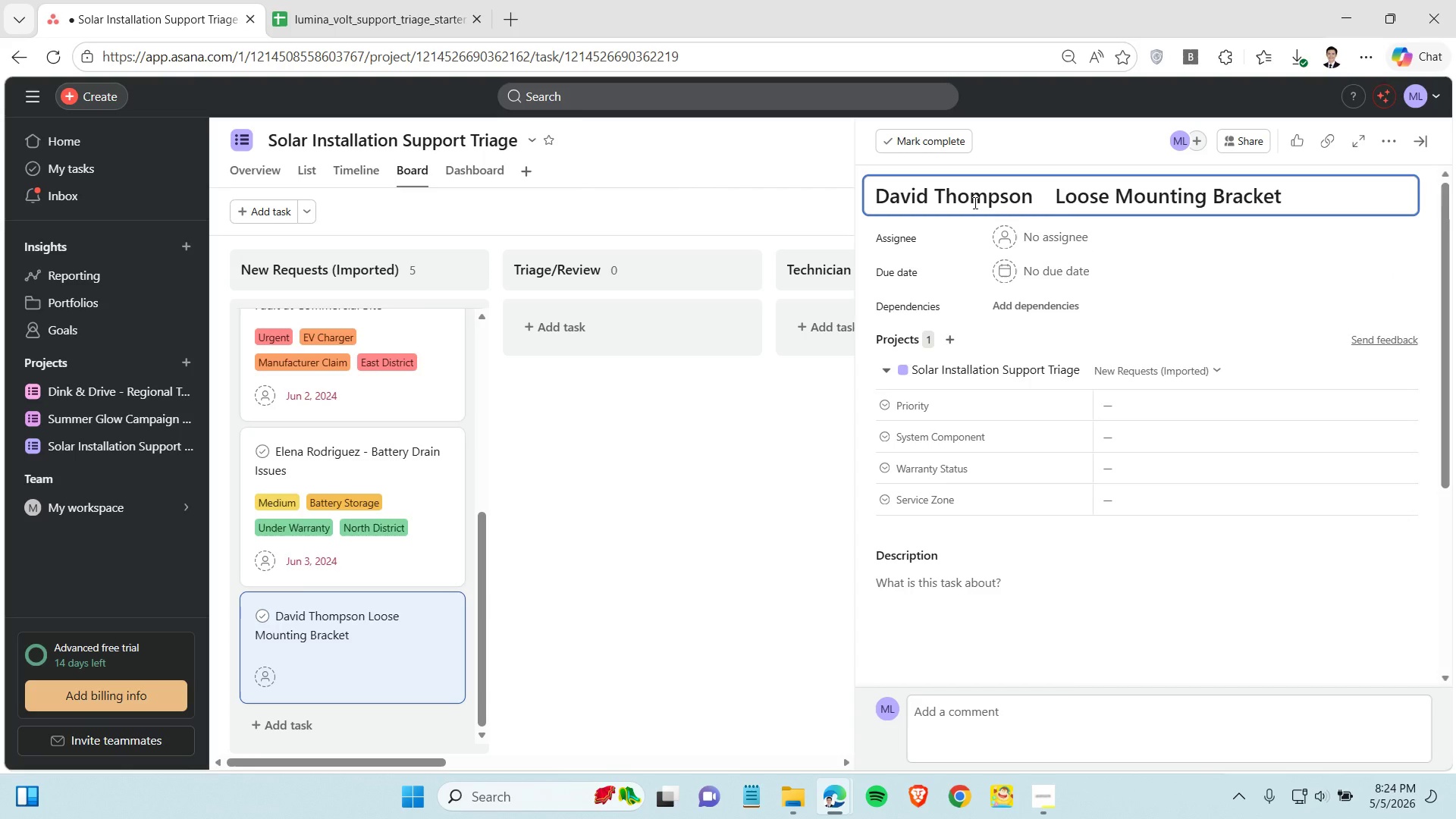 
left_click([1058, 196])
 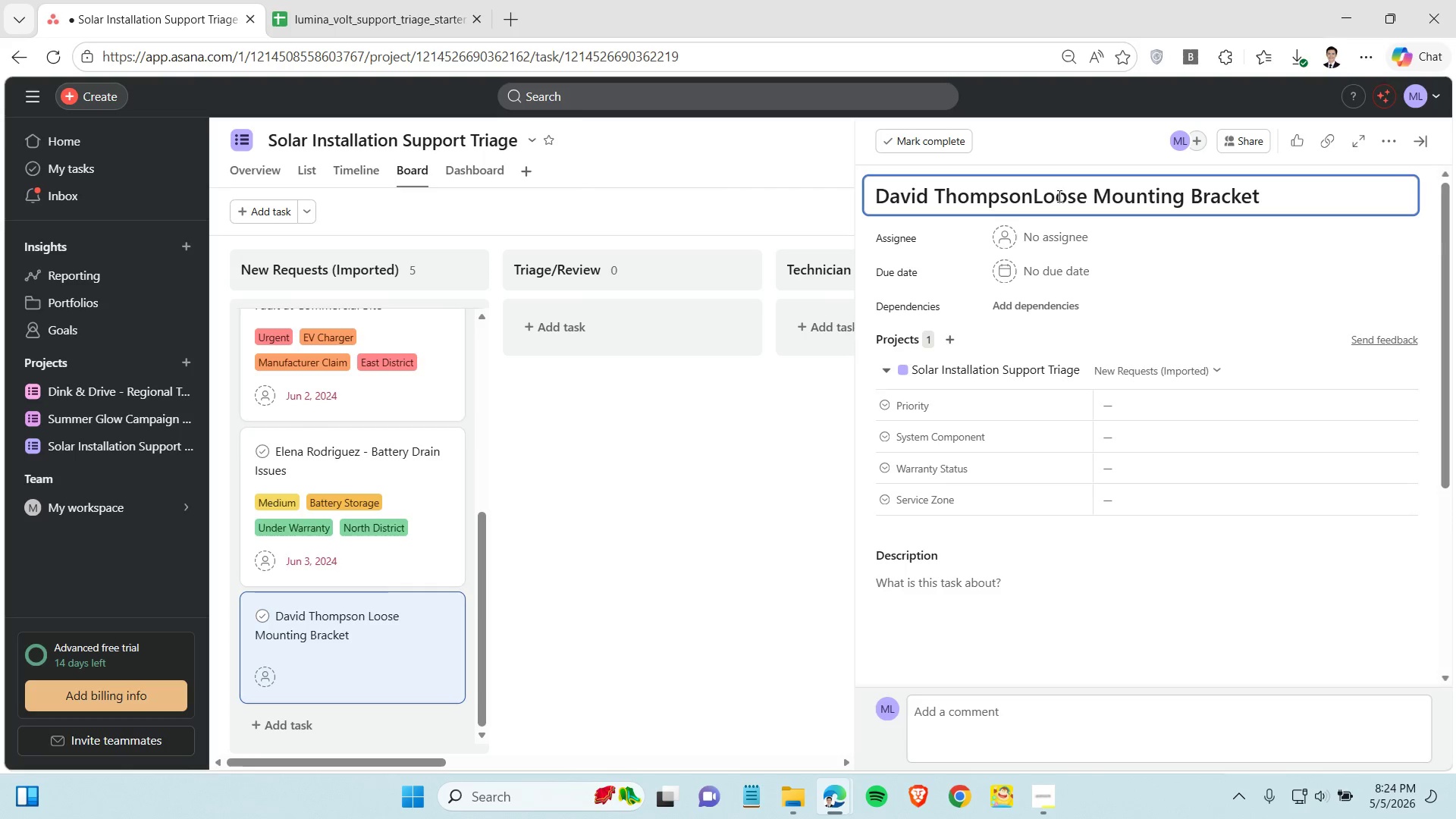 
key(Backspace)
 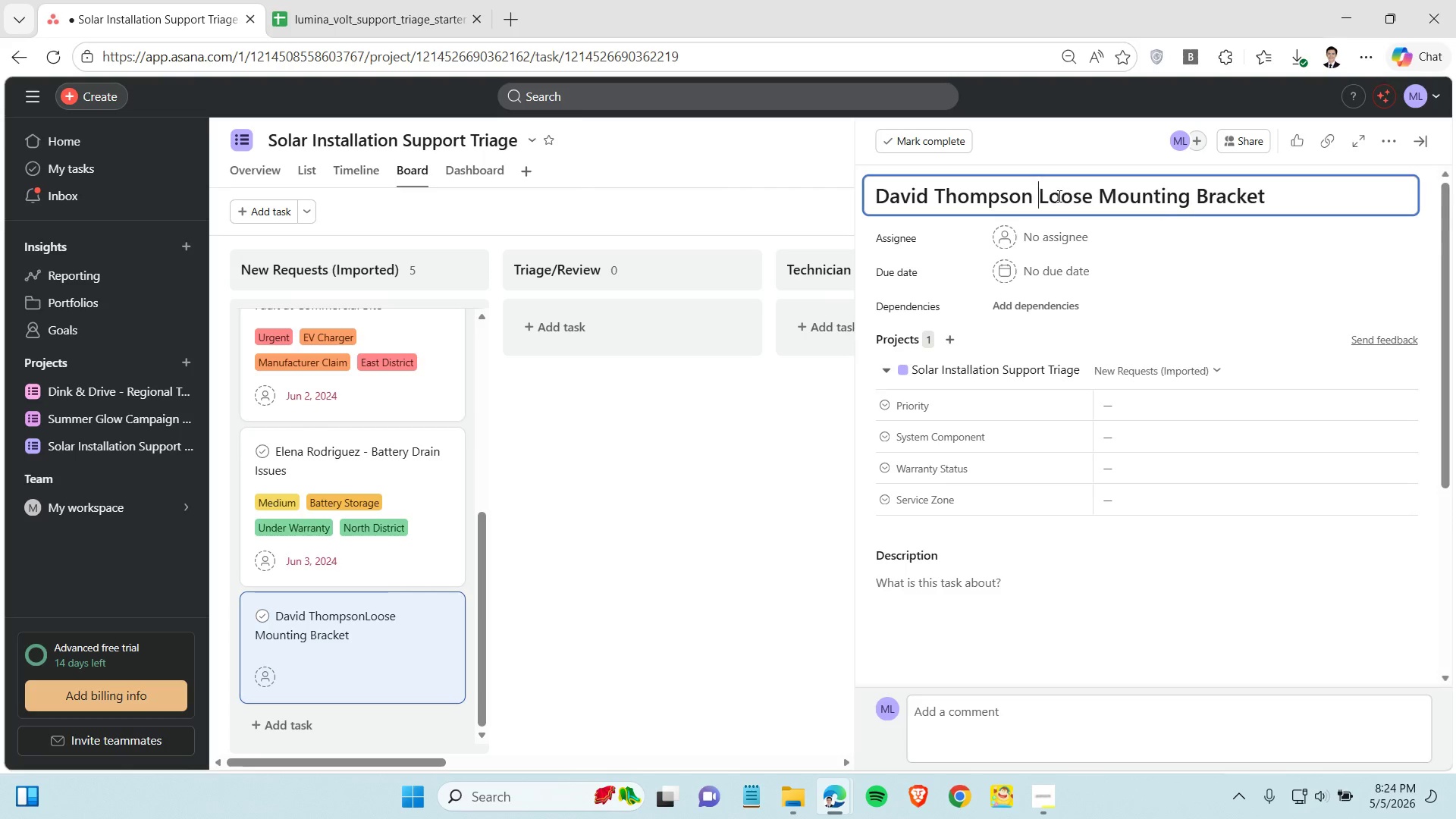 
key(Space)
 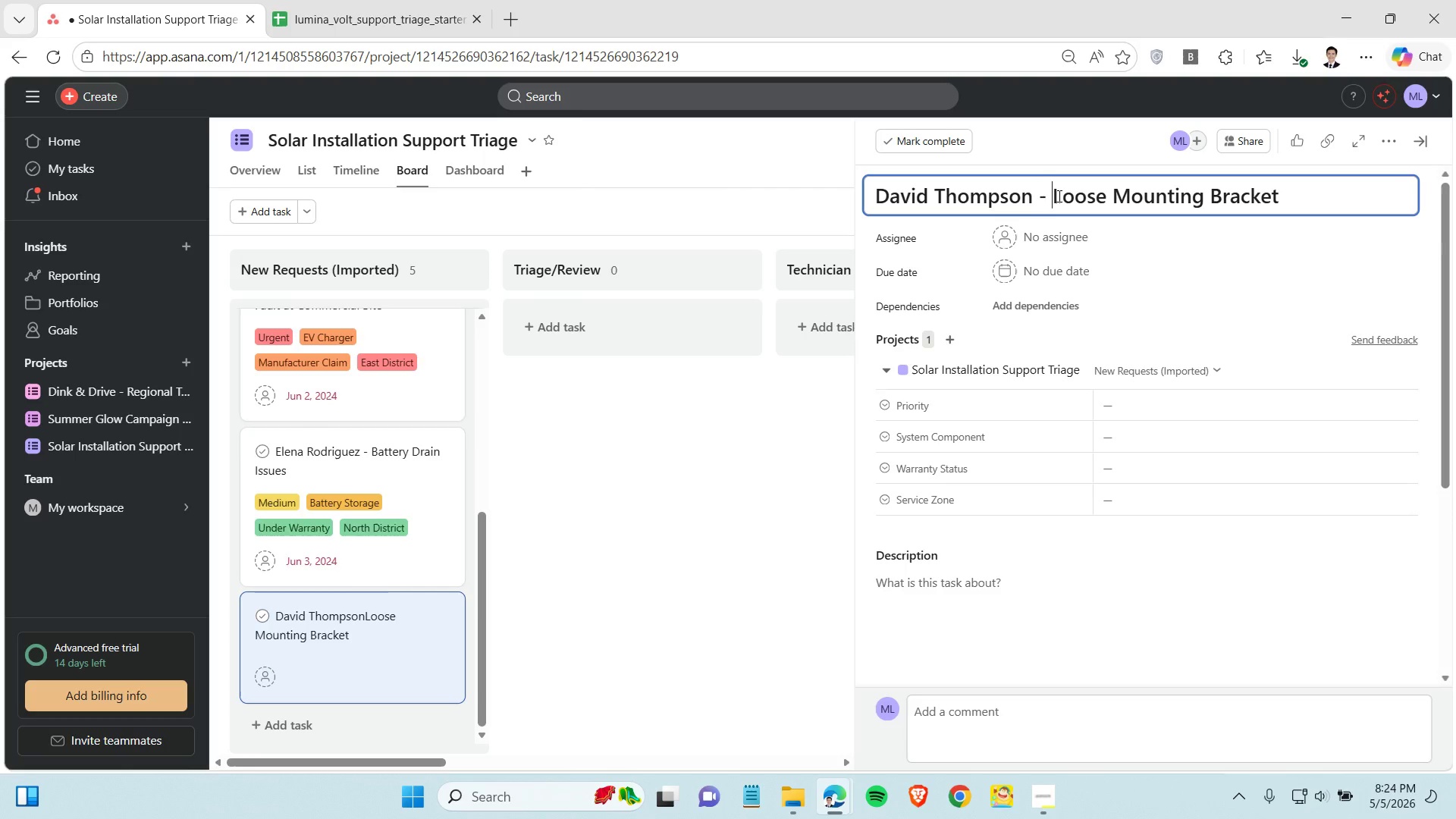 
key(Minus)
 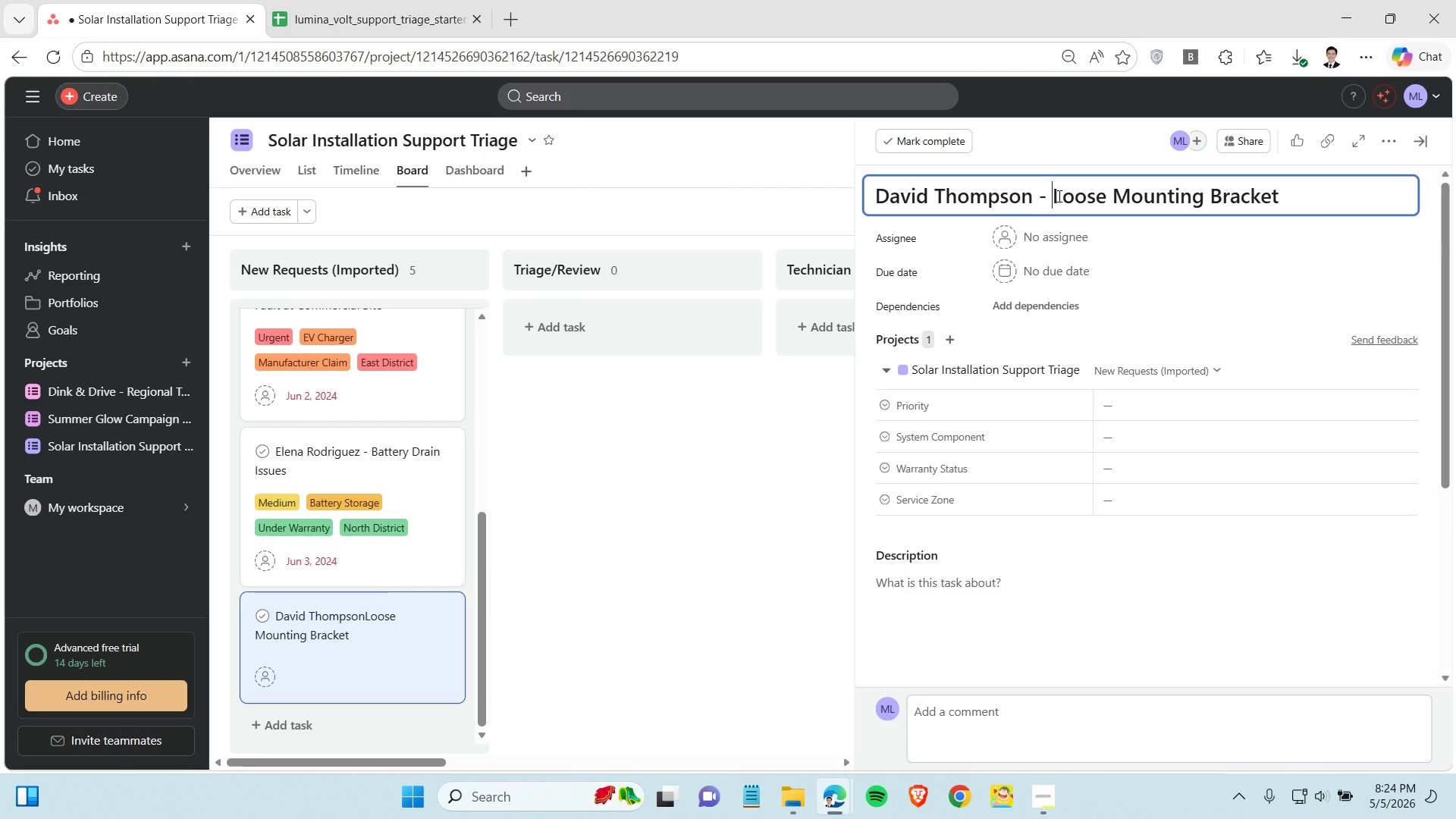 
key(Space)
 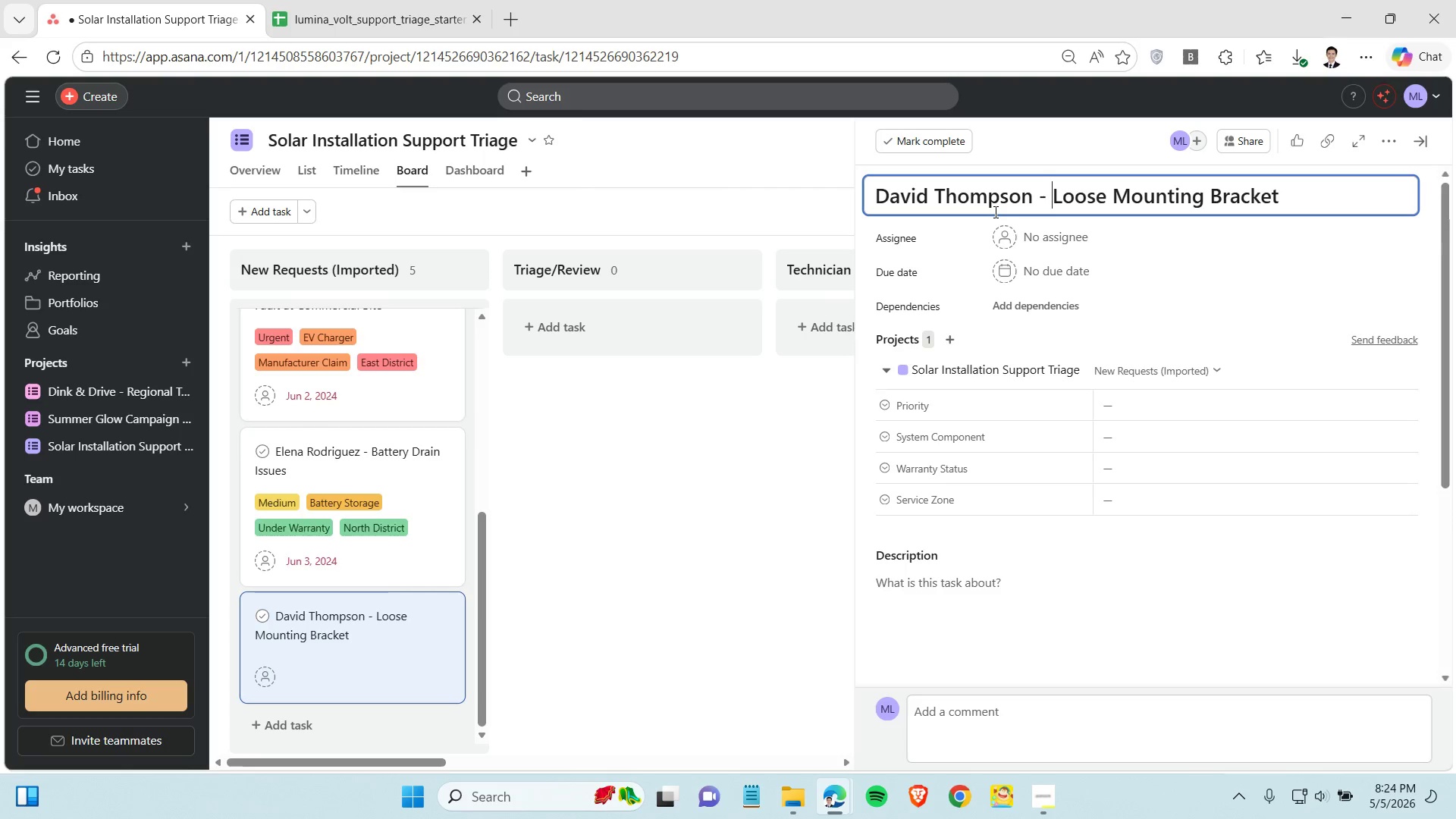 
wait(6.91)
 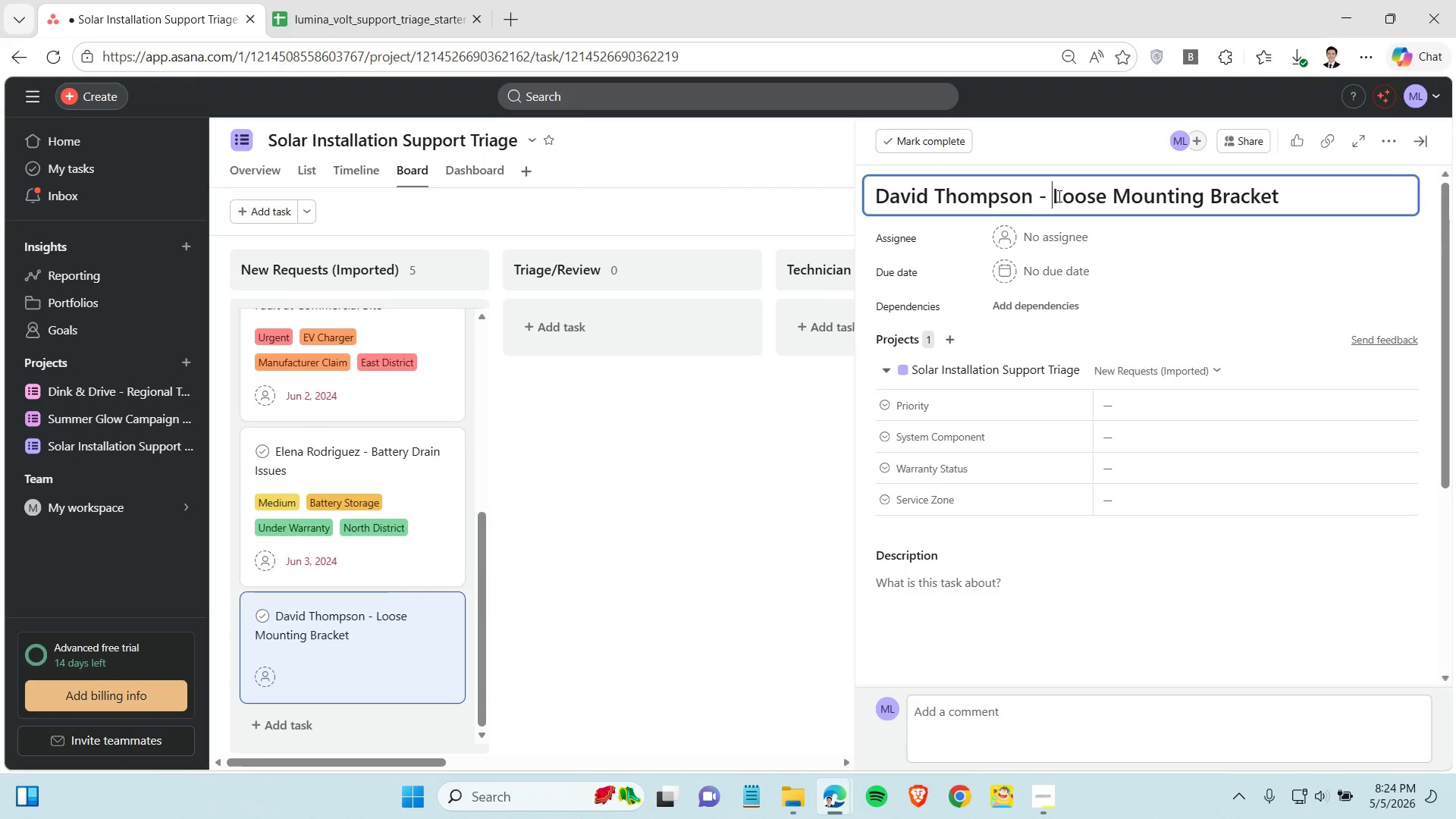 
left_click([1035, 270])
 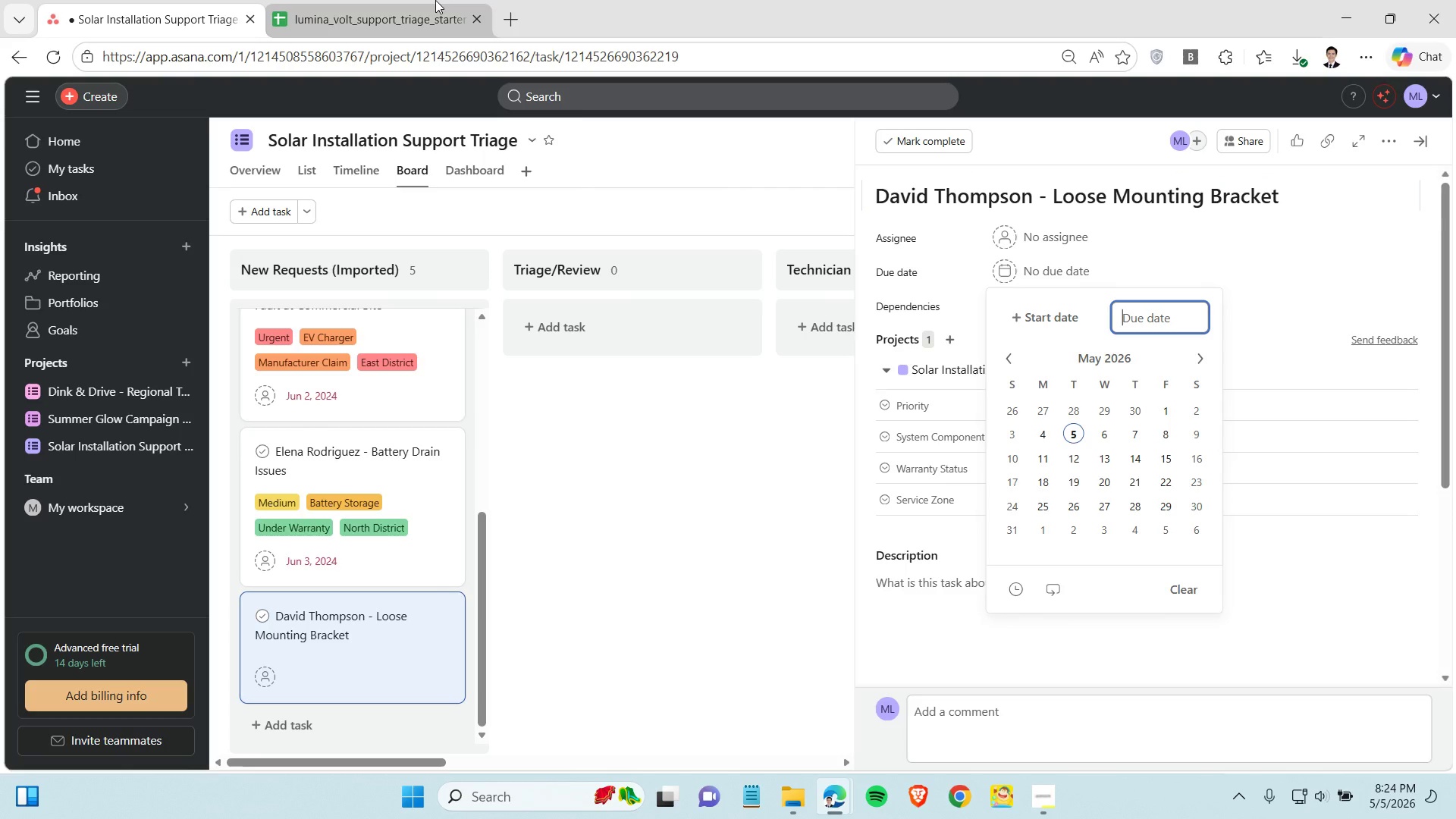 
left_click([420, 0])
 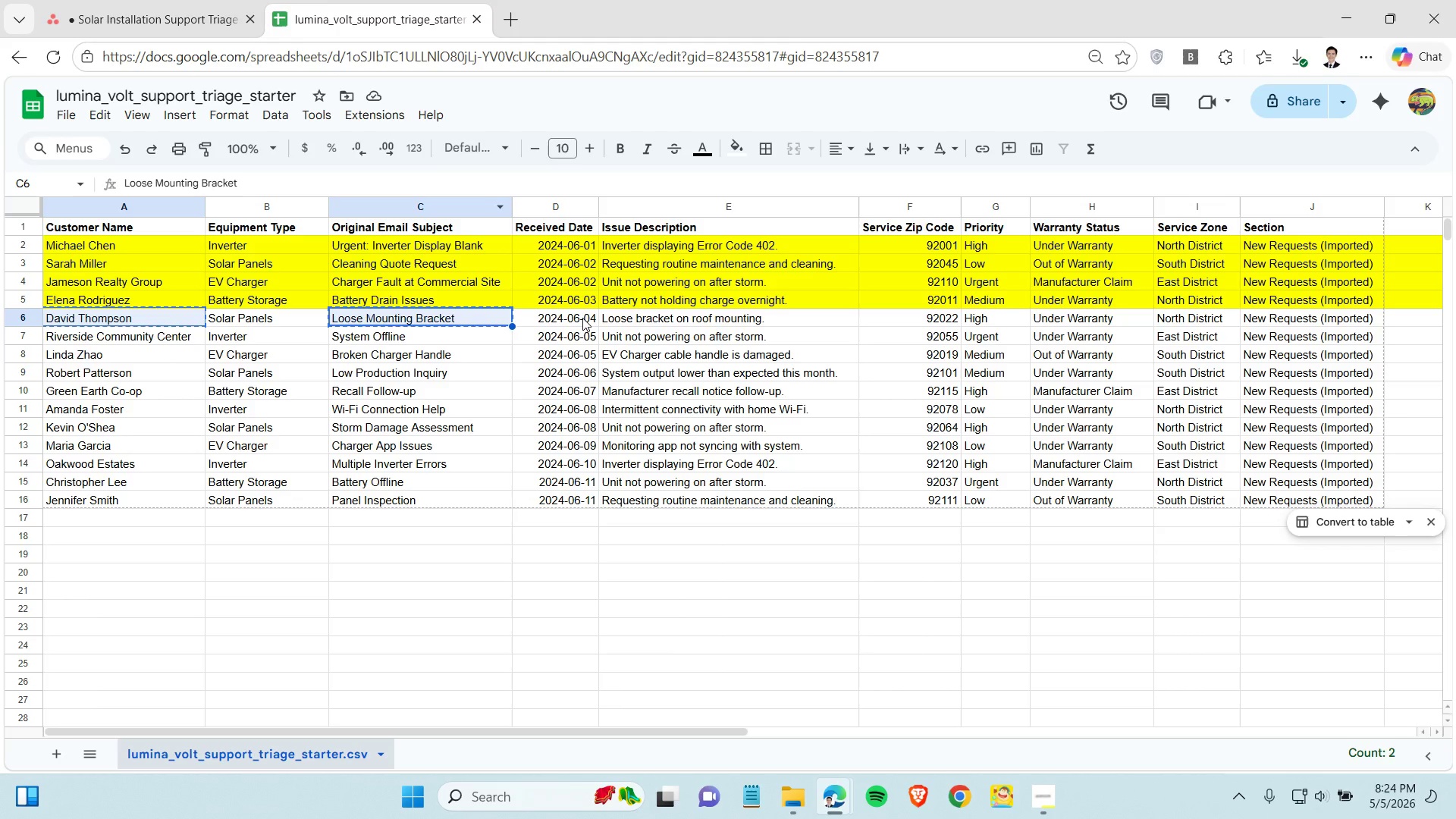 
left_click([582, 318])
 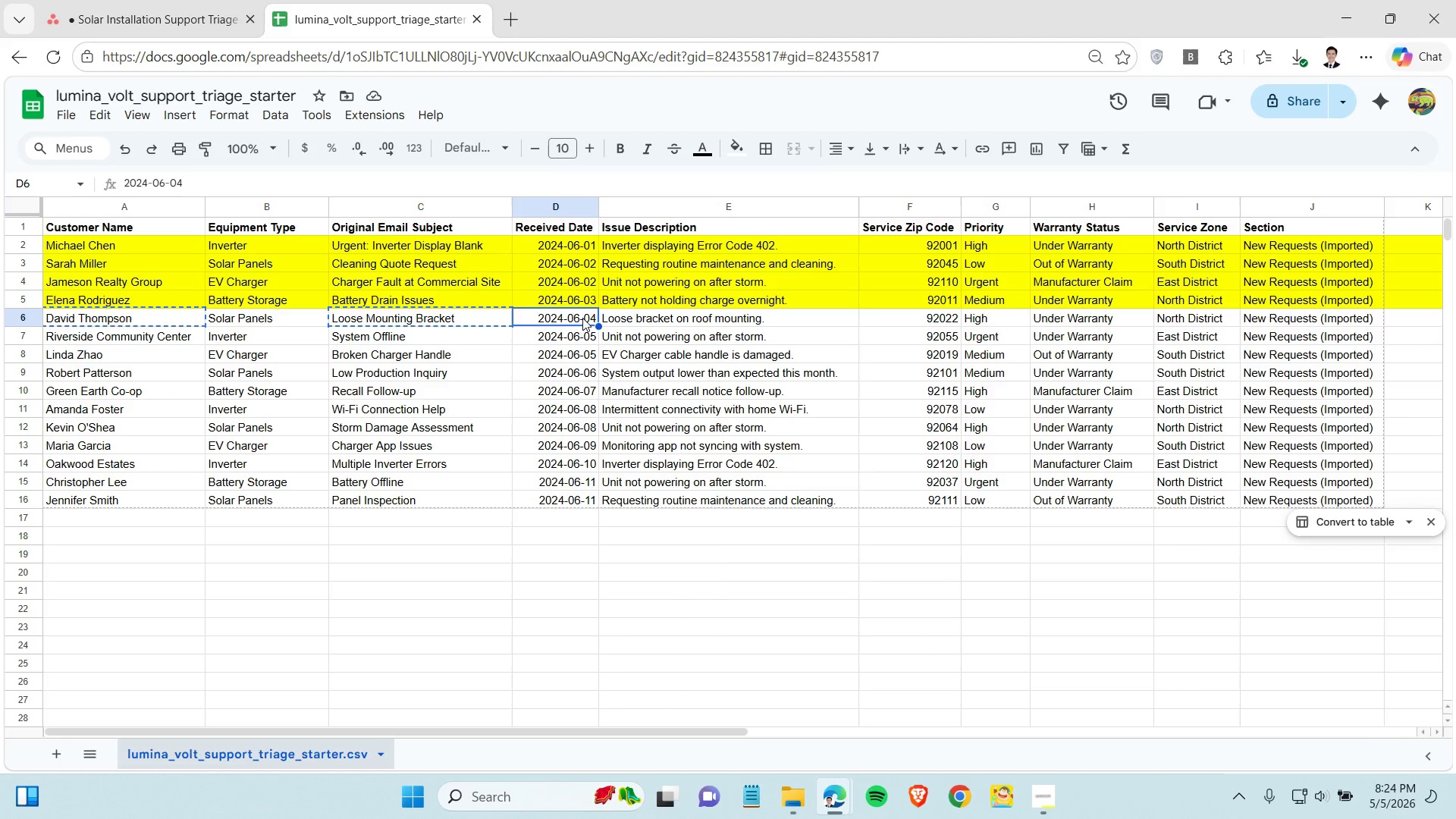 
key(Control+C)
 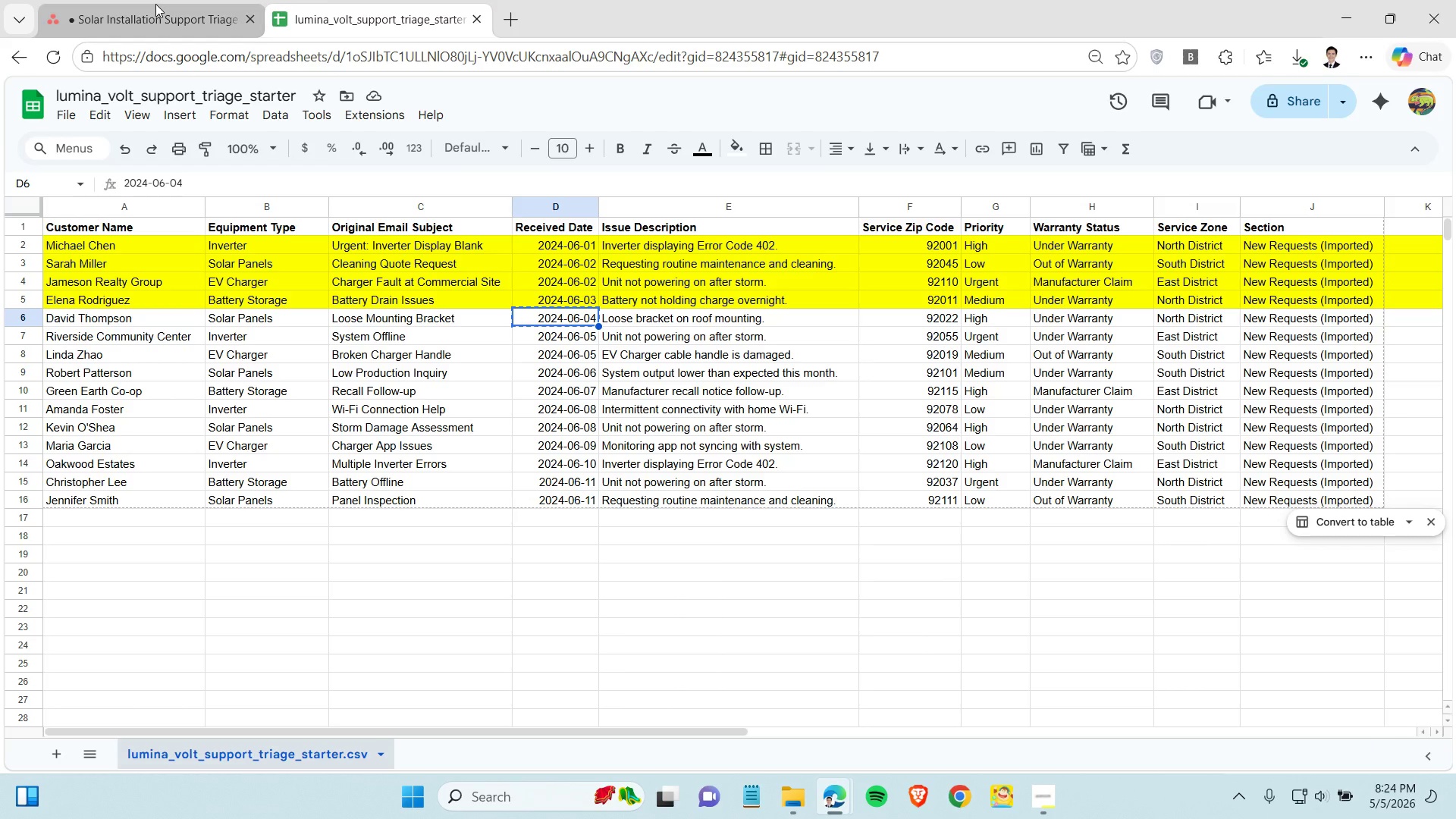 
left_click([155, 4])
 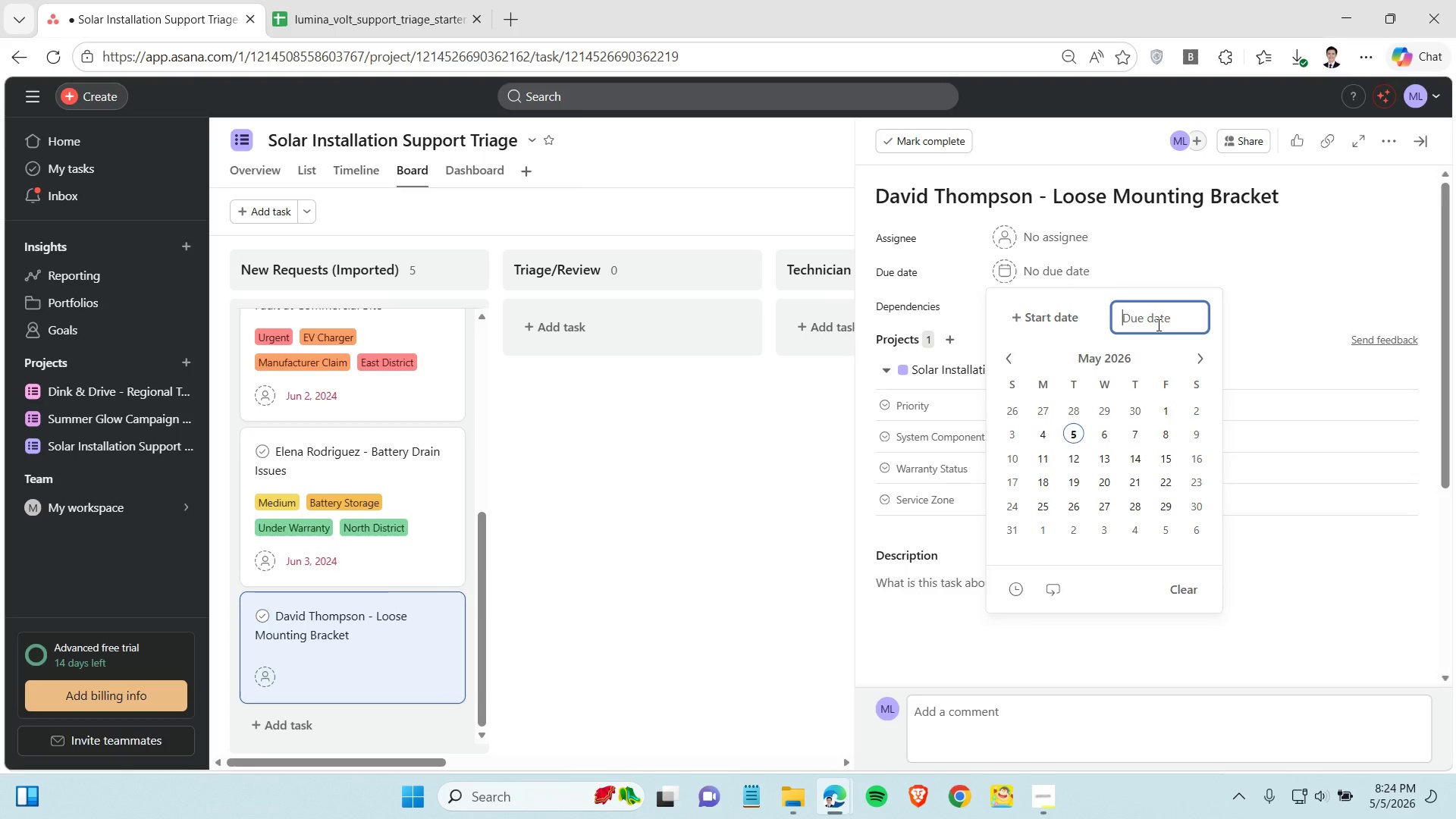 
key(Control+V)
 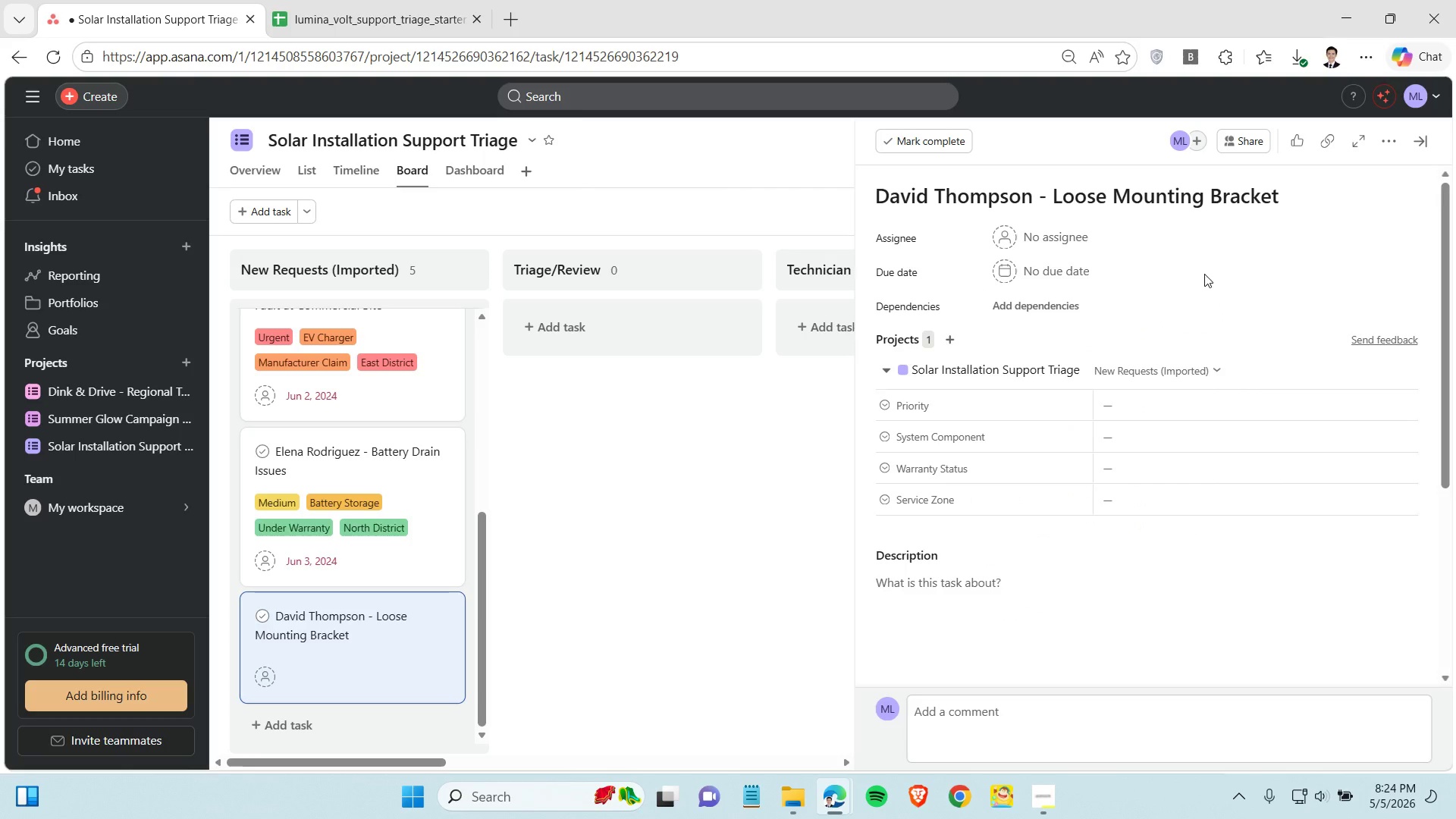 
left_click([1204, 274])
 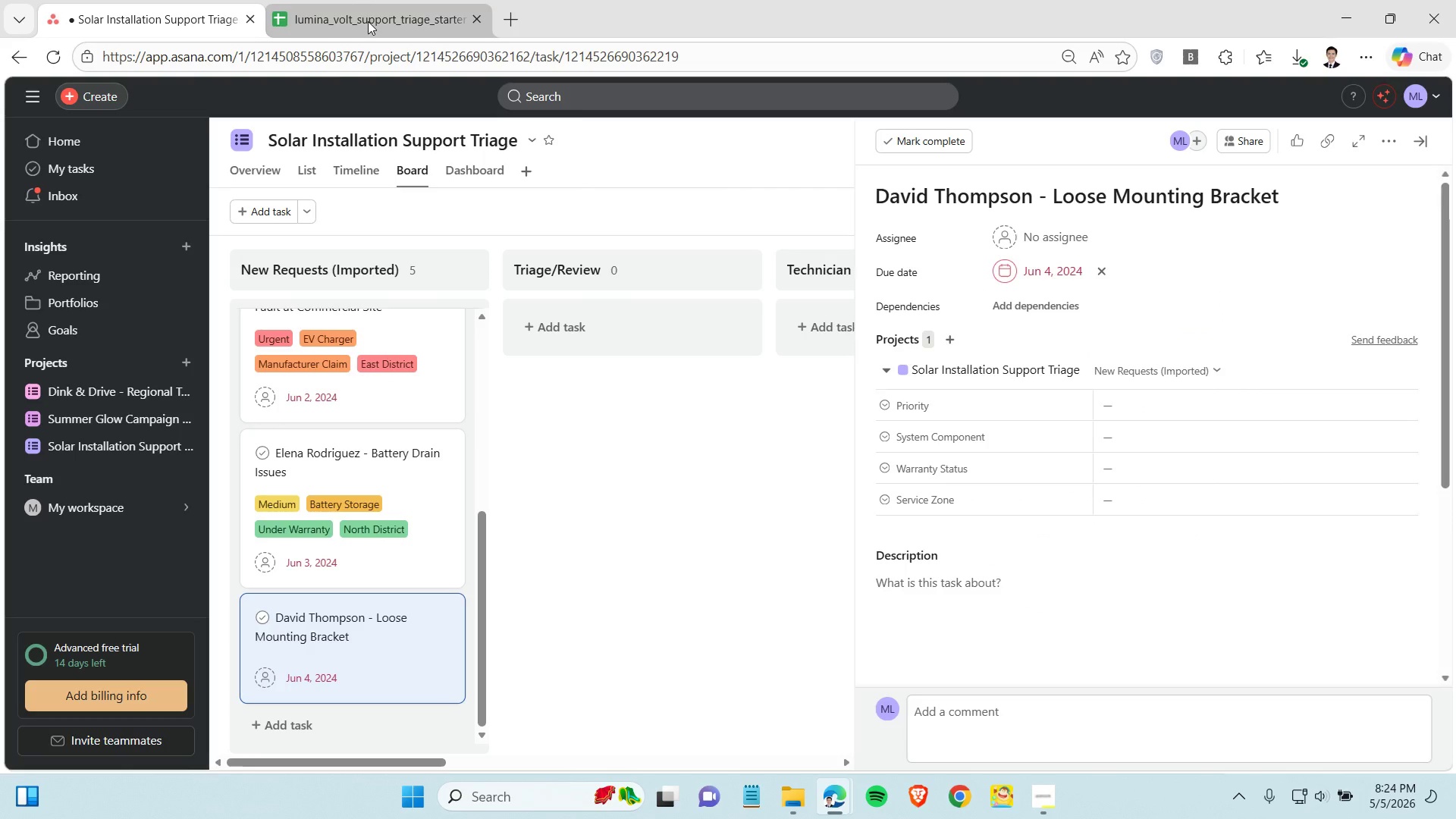 
left_click([366, 20])
 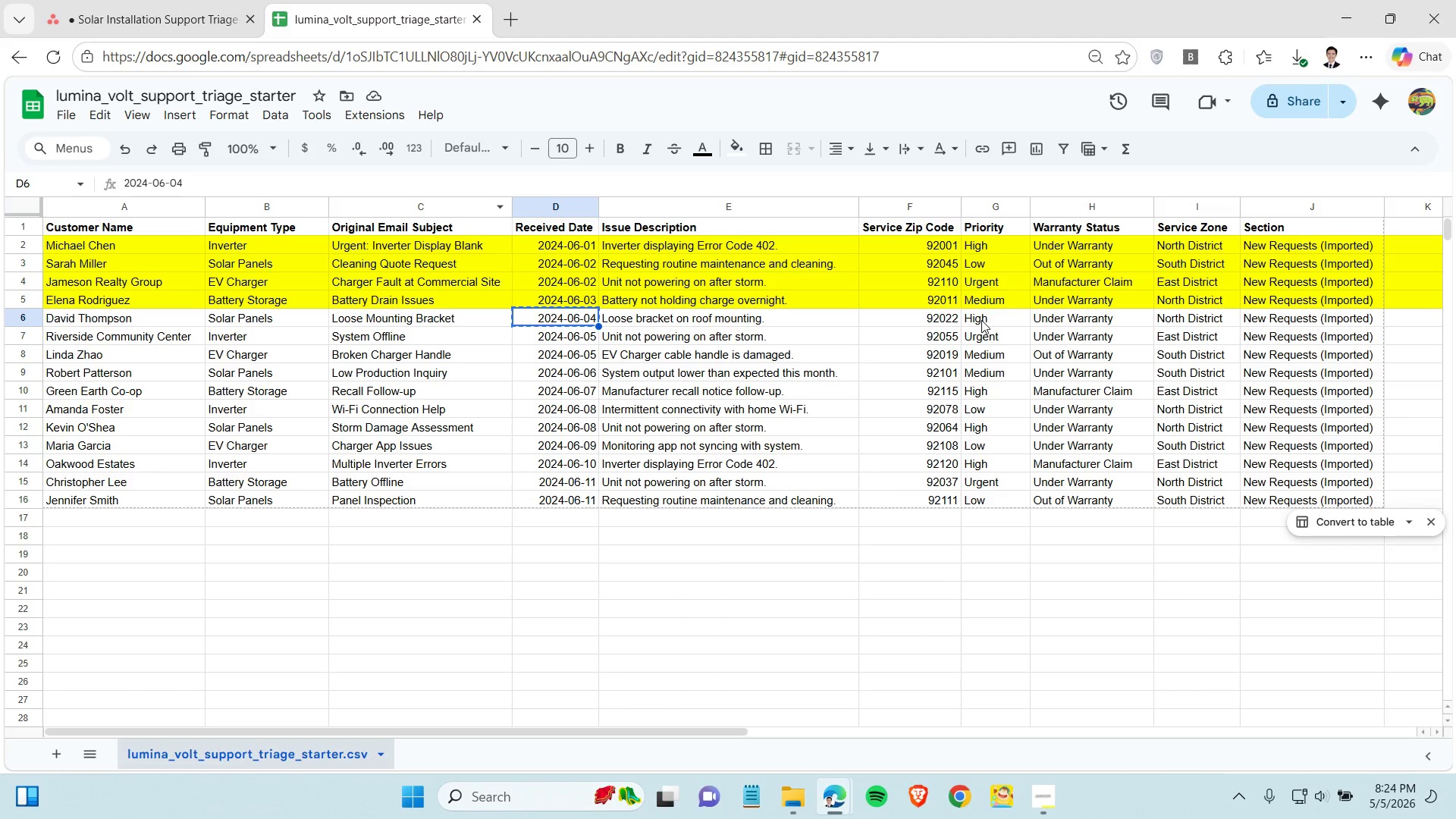 
left_click([981, 320])
 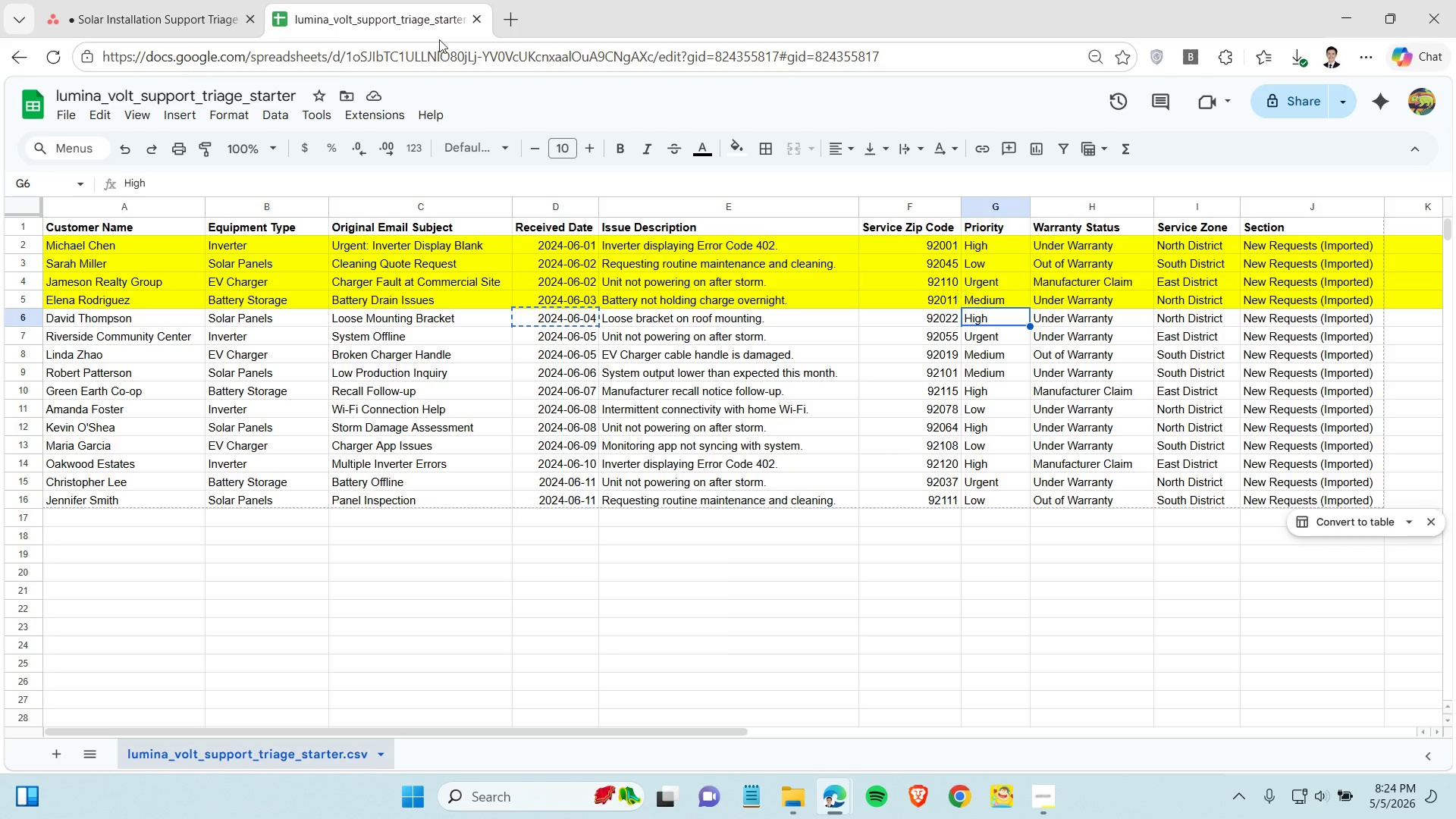 
left_click([158, 15])
 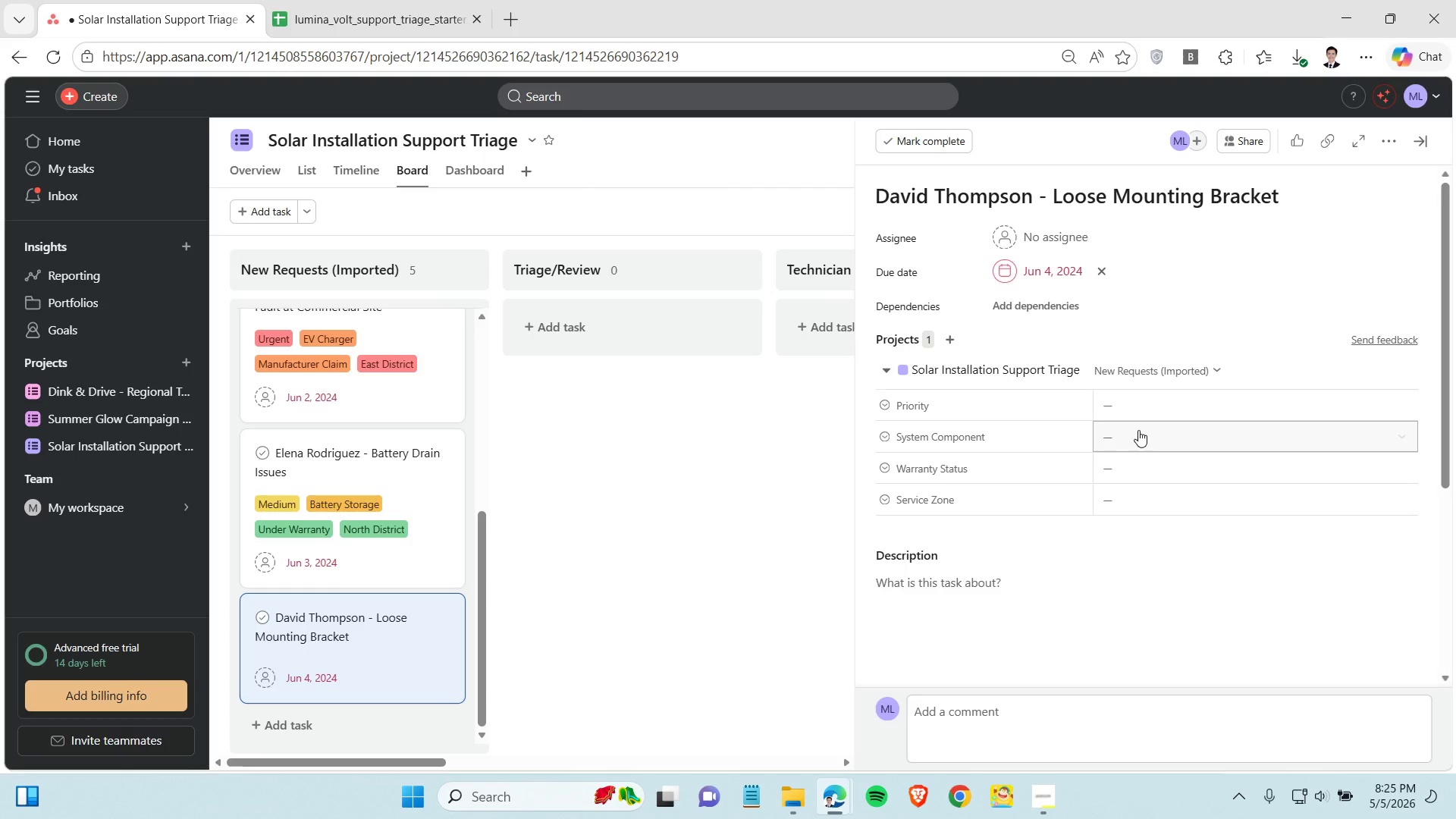 
left_click([1155, 414])
 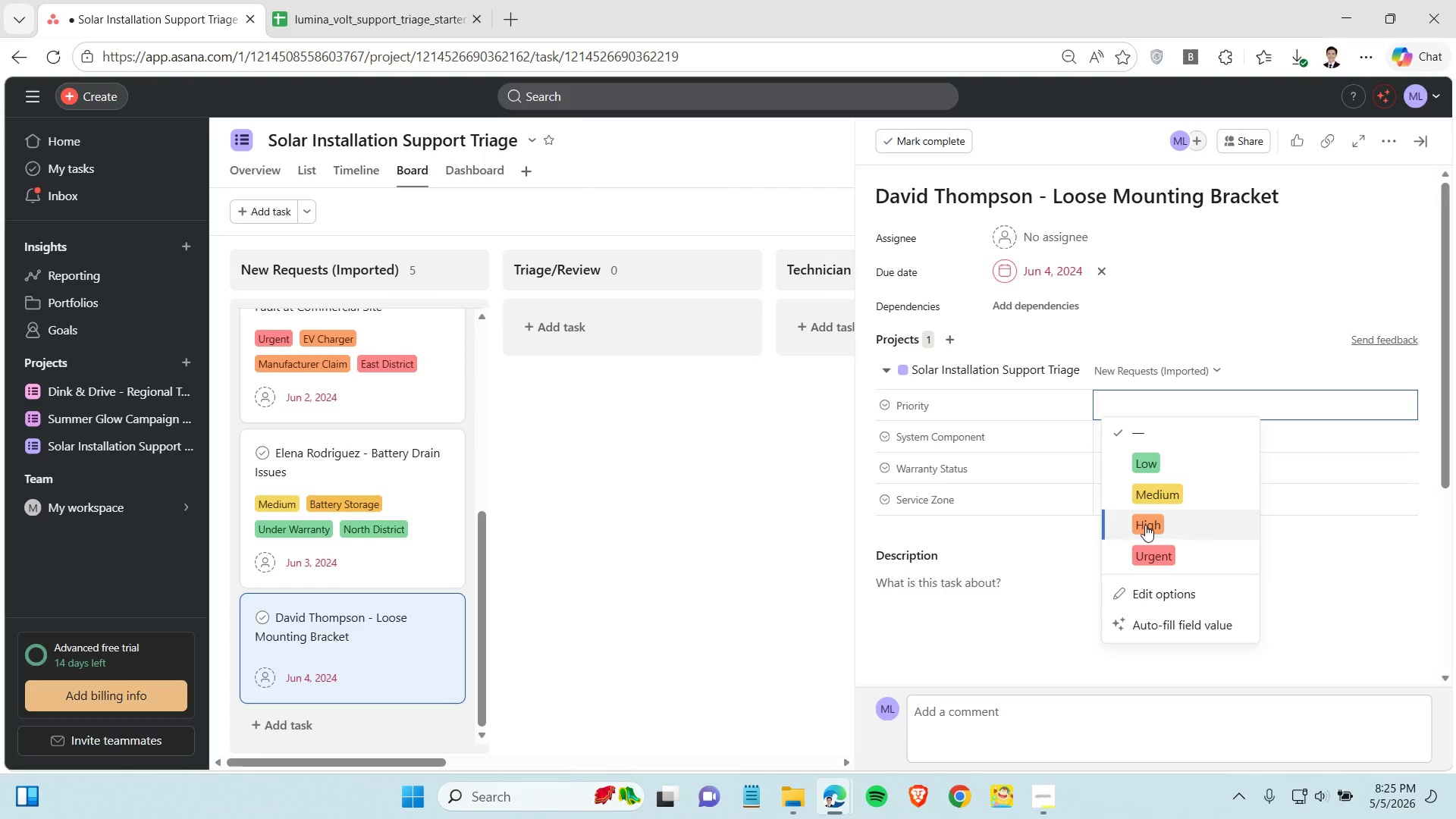 
left_click([1149, 529])
 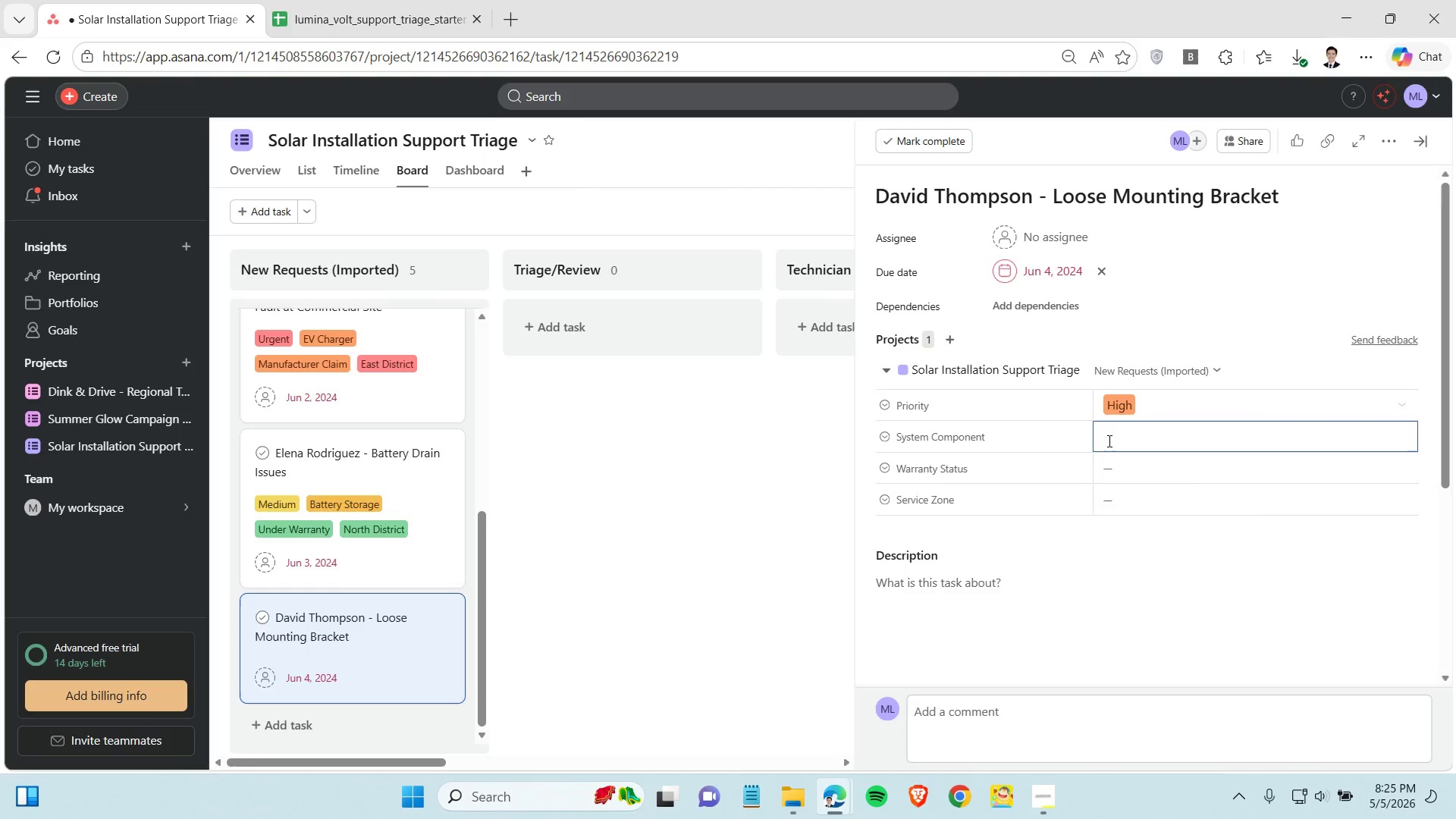 
left_click([1108, 441])
 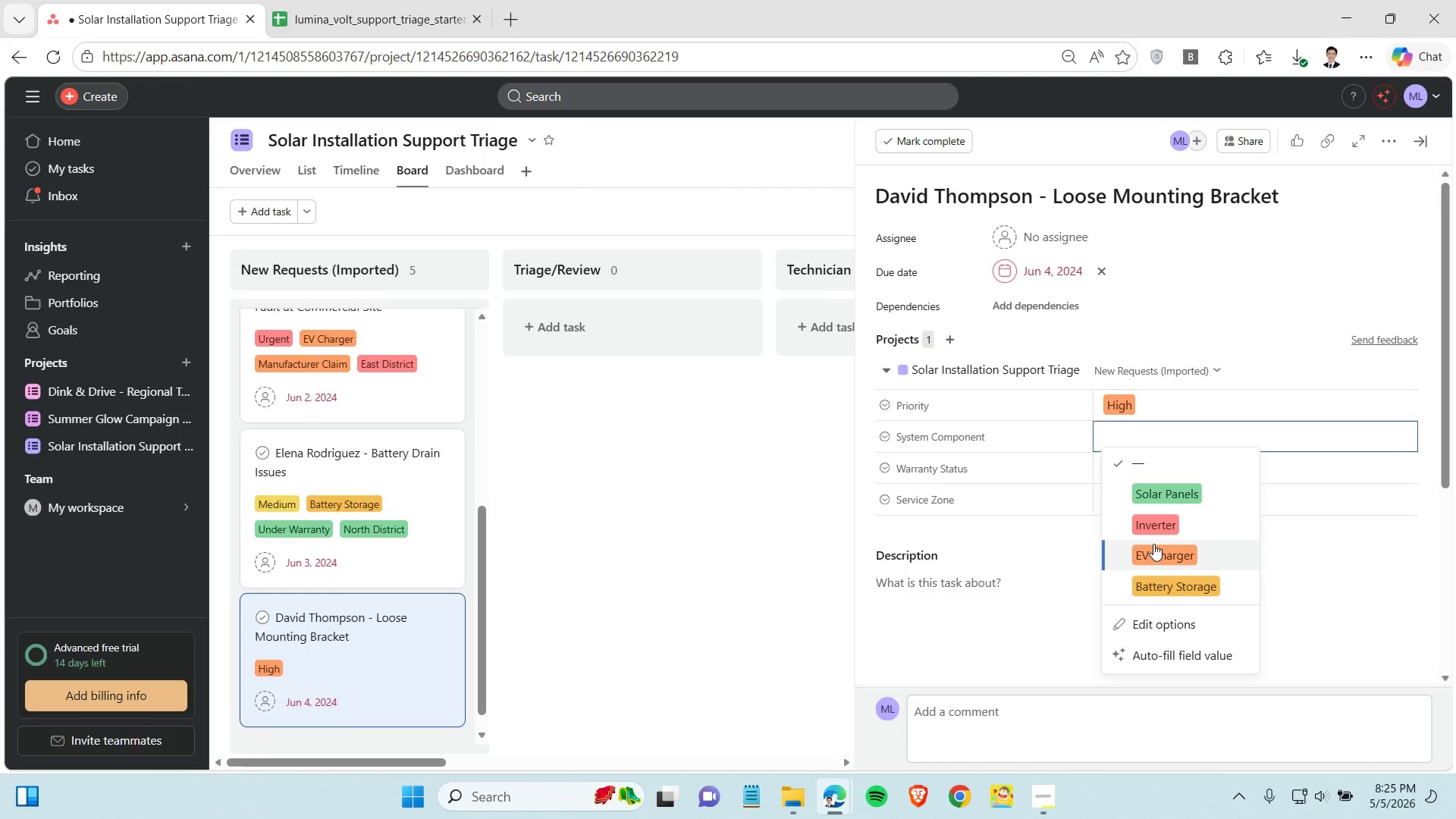 
left_click([1153, 485])
 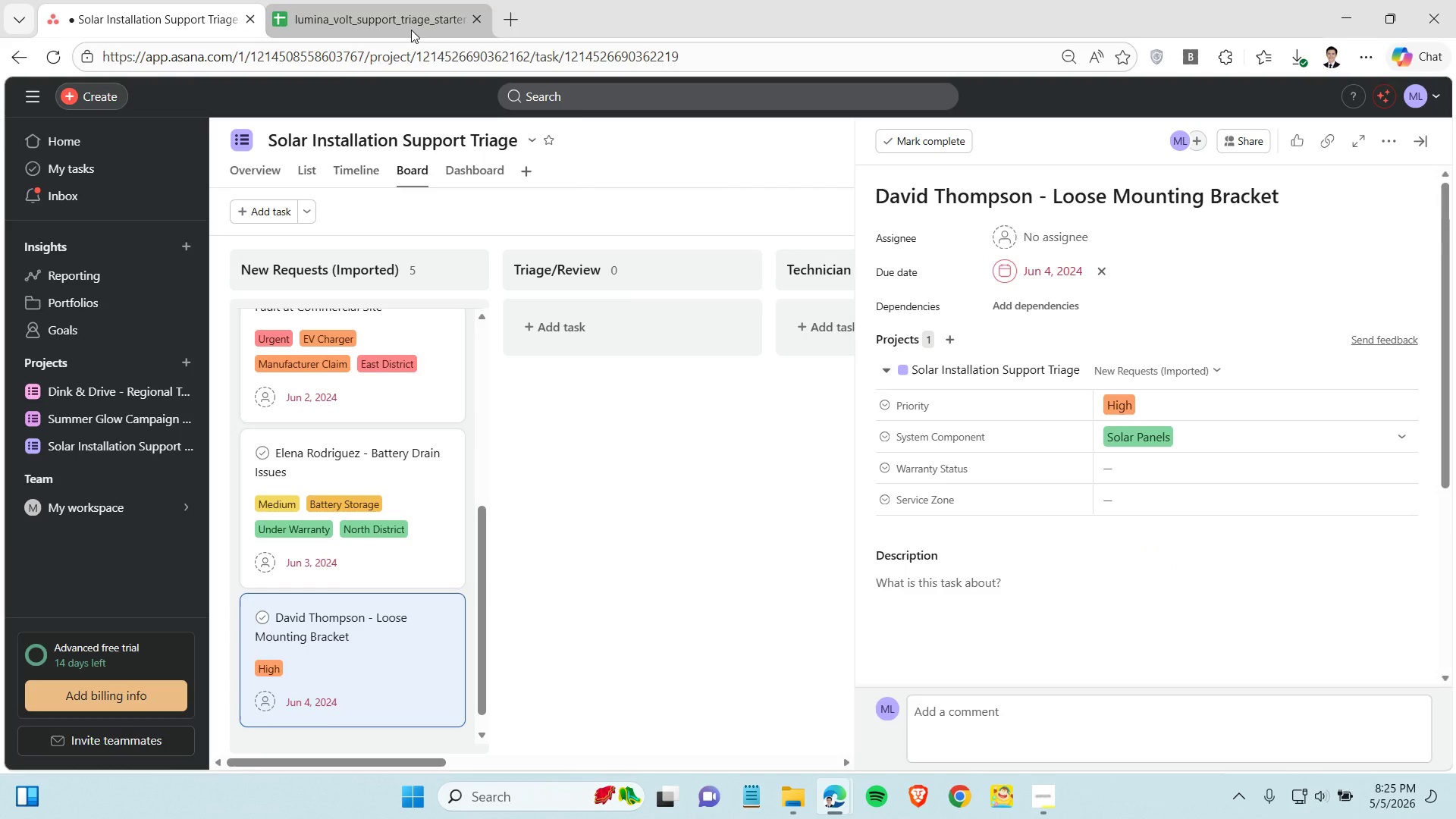 
left_click([406, 24])
 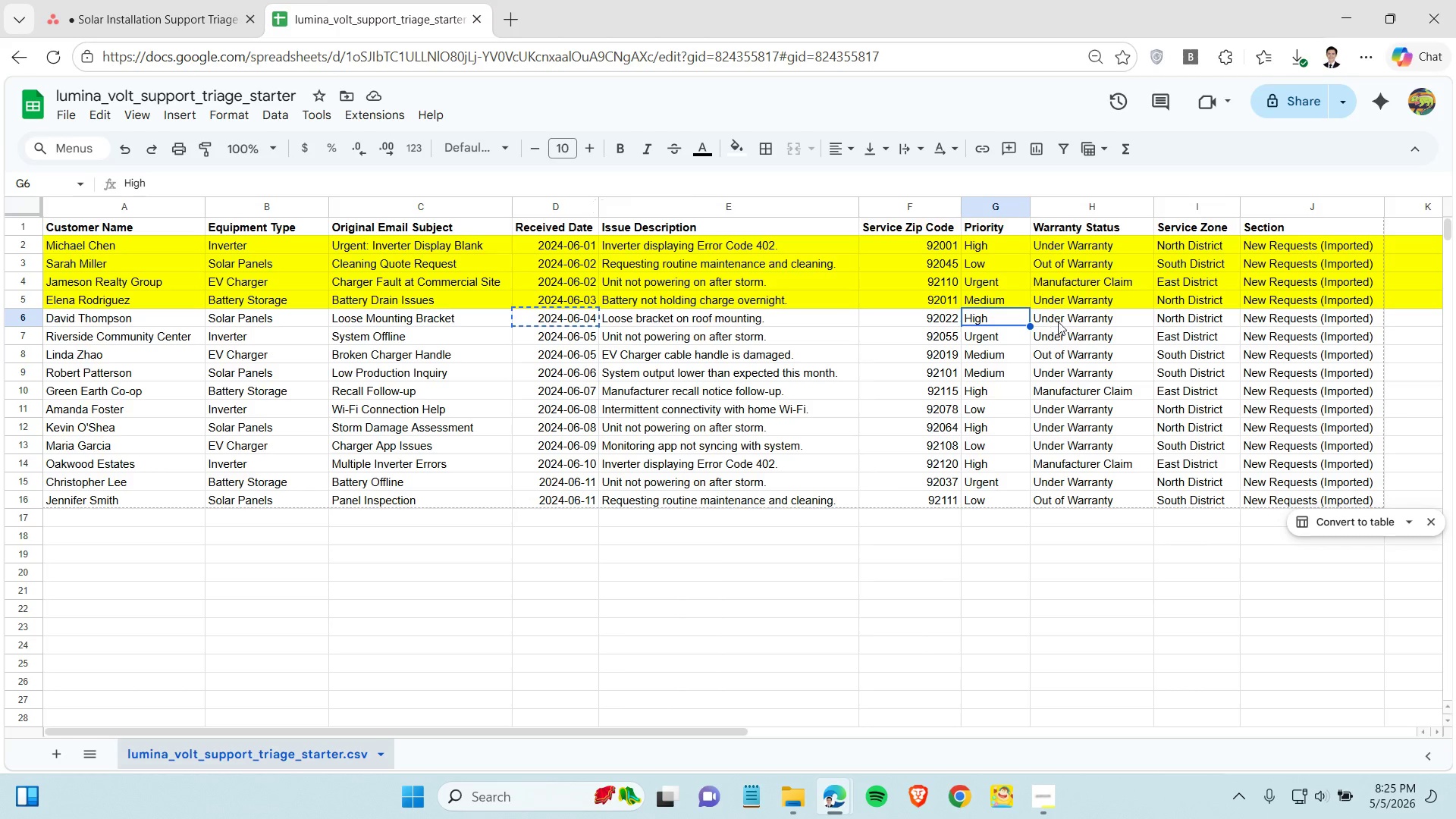 
left_click([1058, 322])
 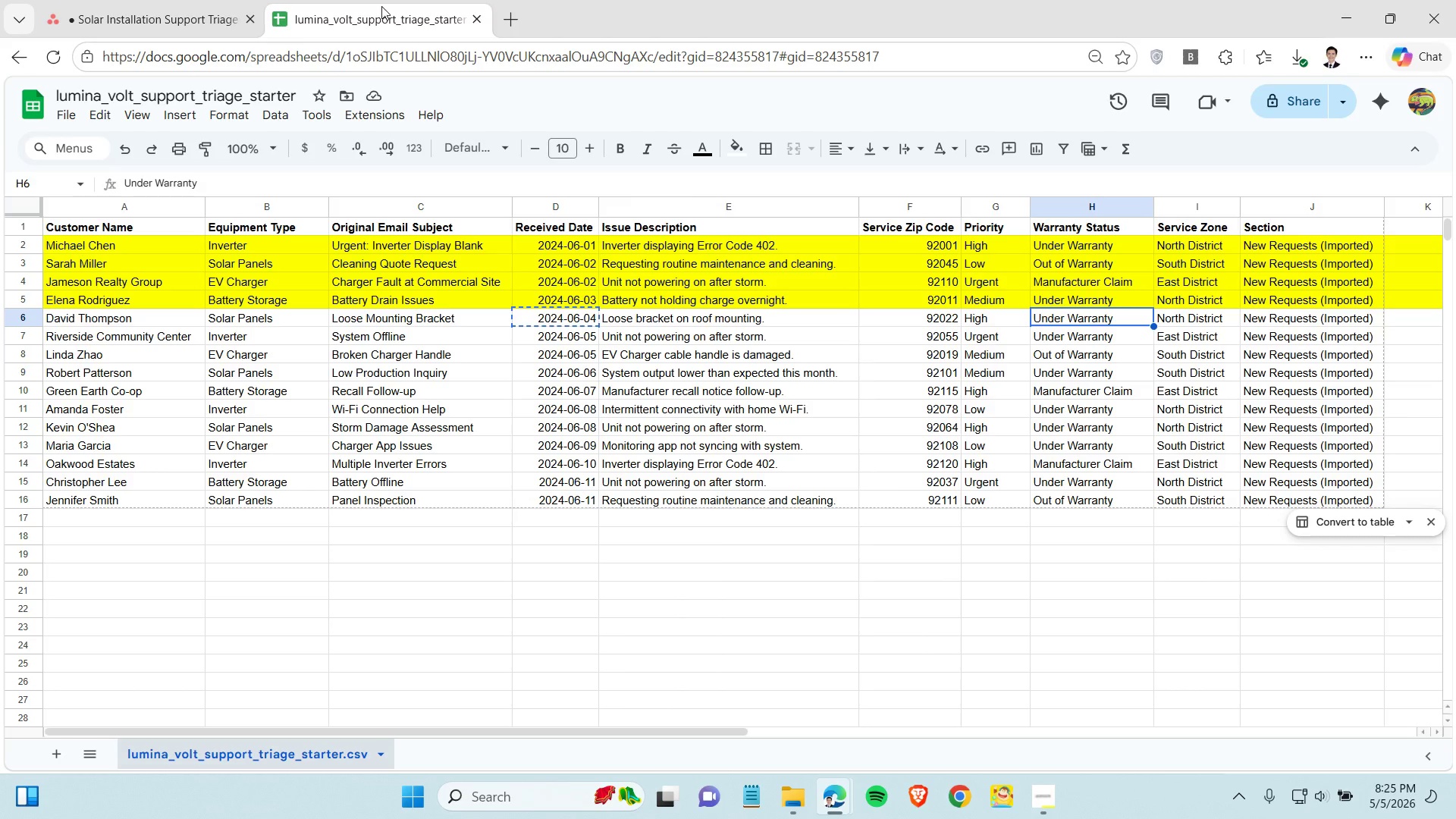 
left_click([184, 20])
 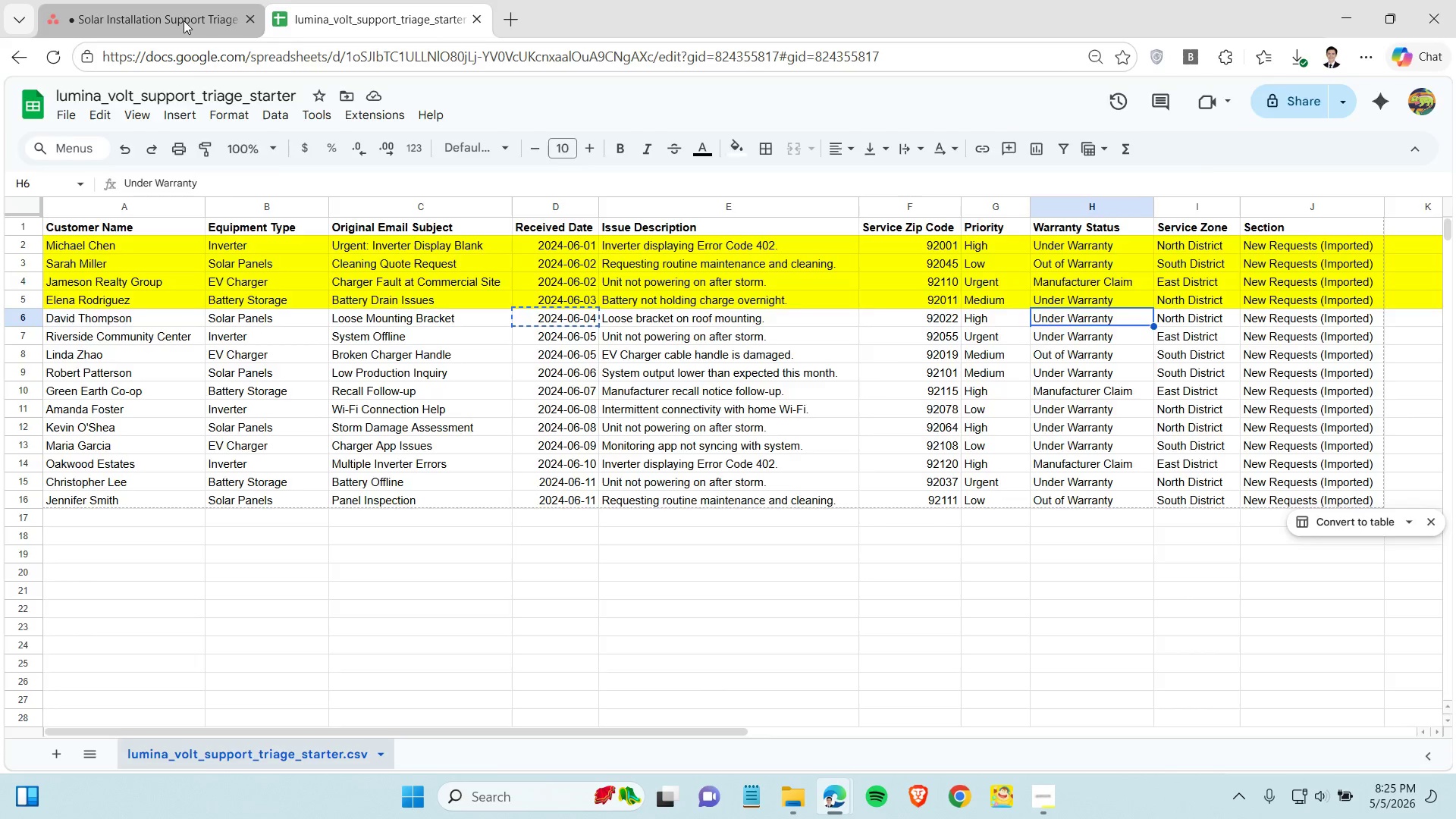 
left_click([1137, 472])
 